 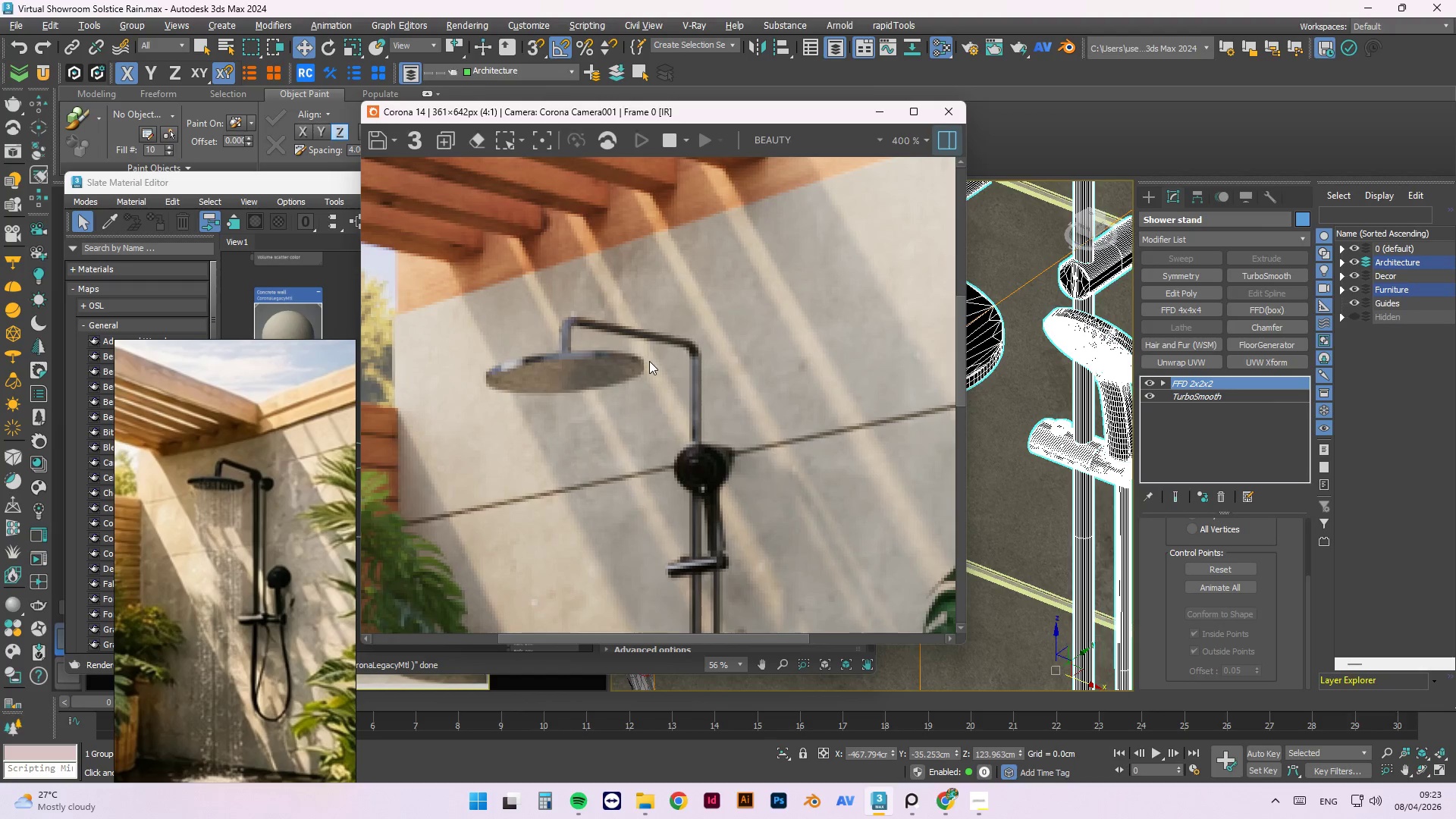 
scroll: coordinate [601, 281], scroll_direction: none, amount: 0.0
 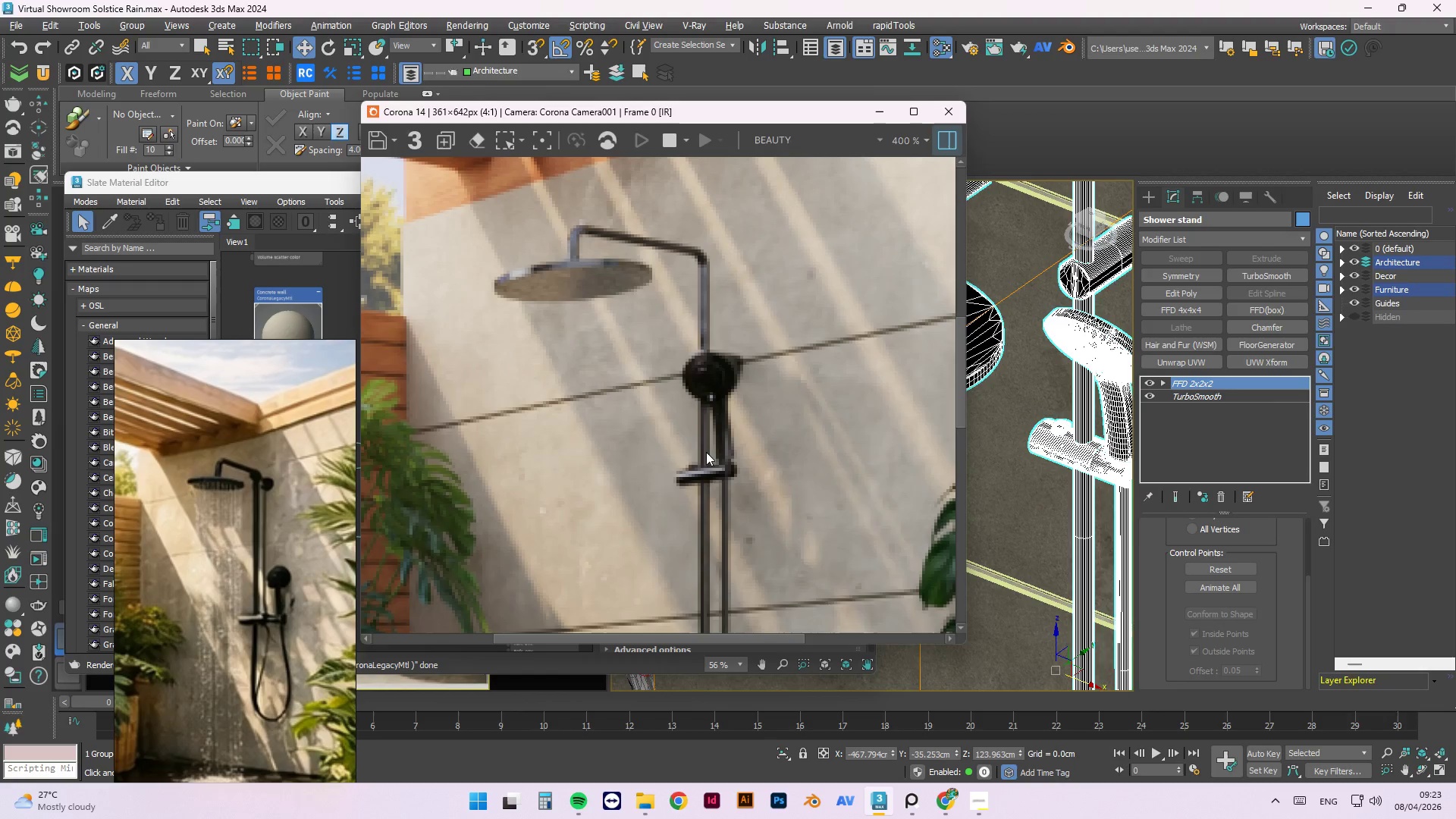 
scroll: coordinate [714, 411], scroll_direction: up, amount: 2.0
 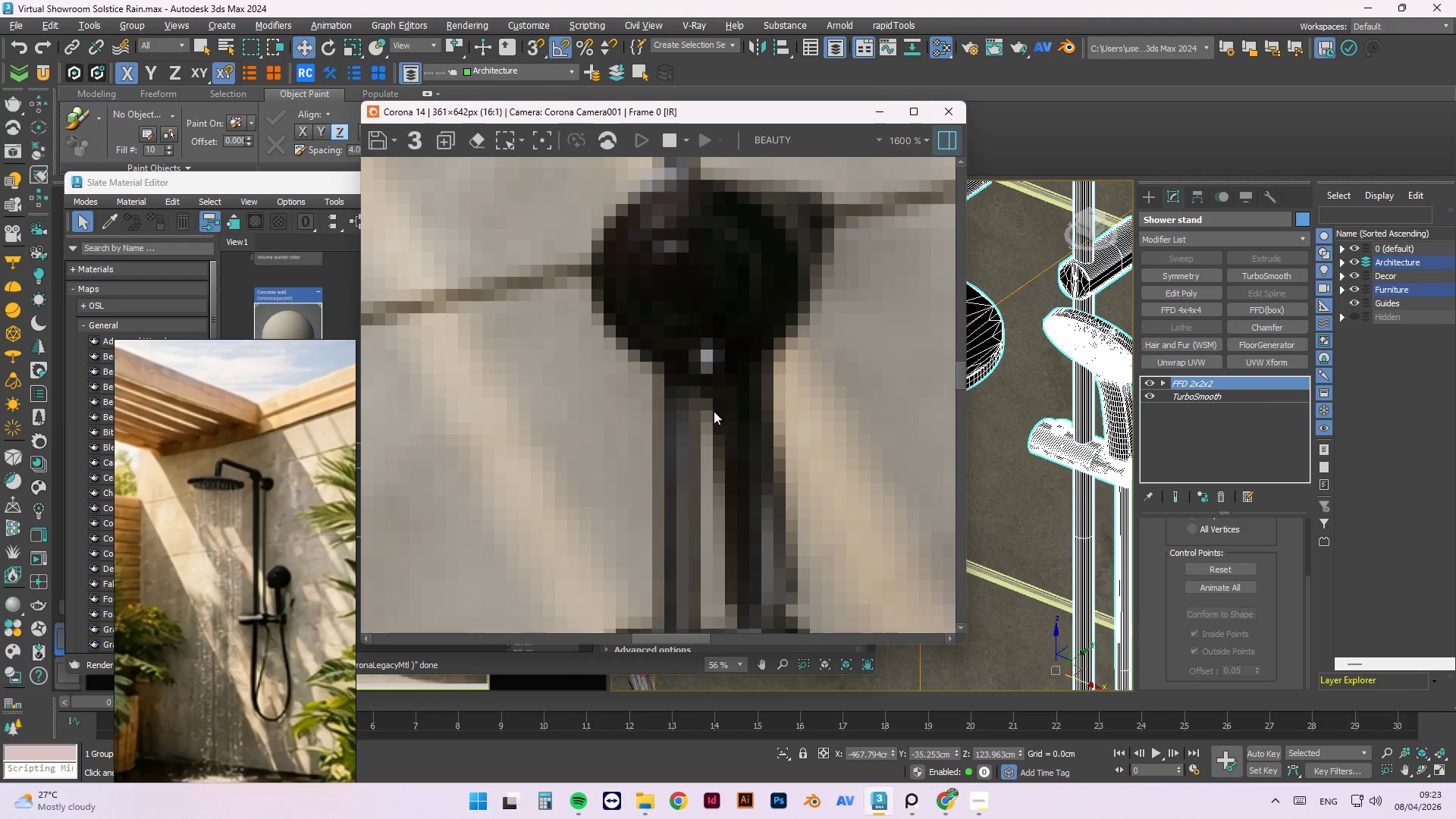 
scroll: coordinate [739, 287], scroll_direction: down, amount: 4.0
 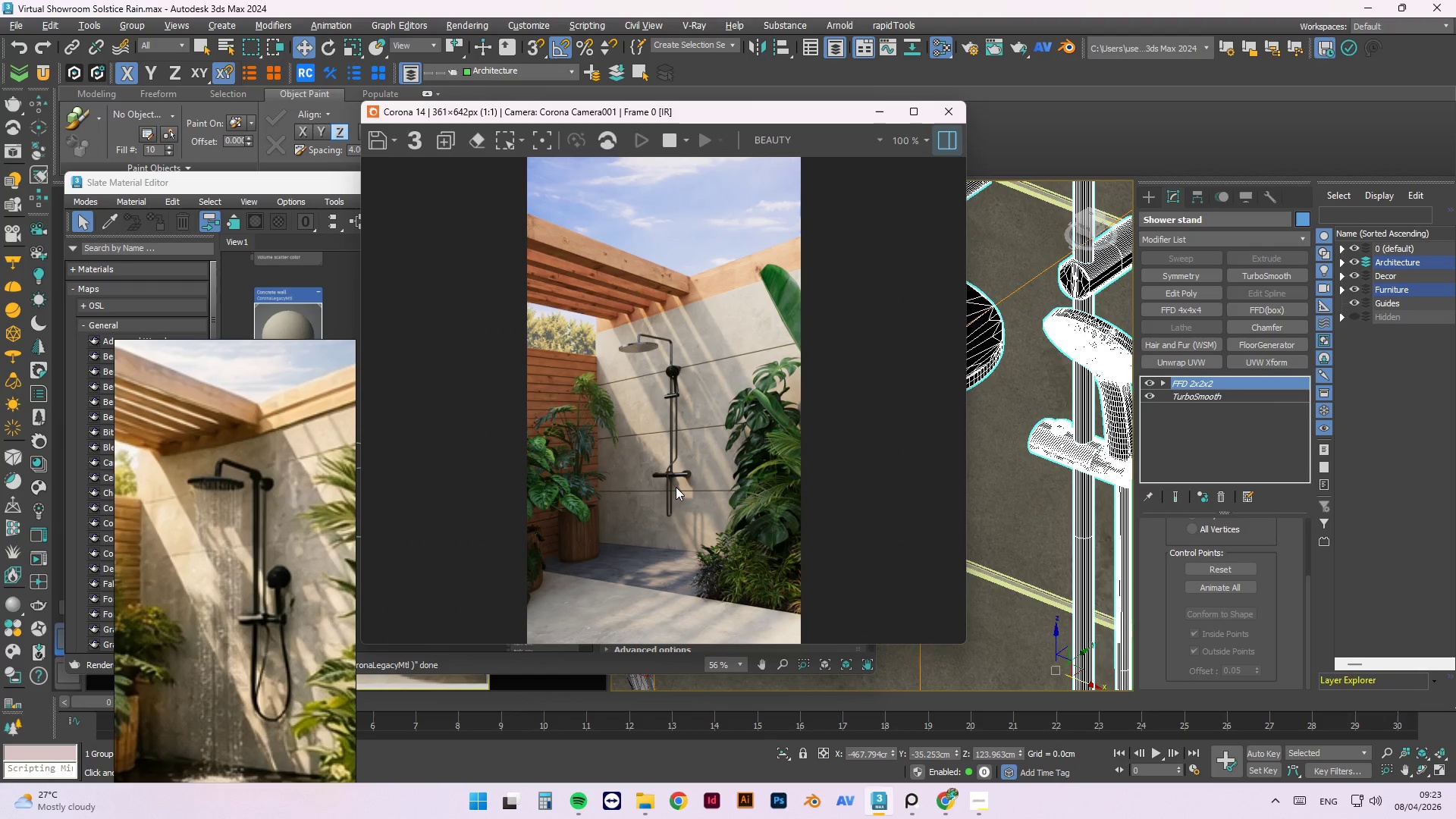 
scroll: coordinate [668, 587], scroll_direction: up, amount: 2.0
 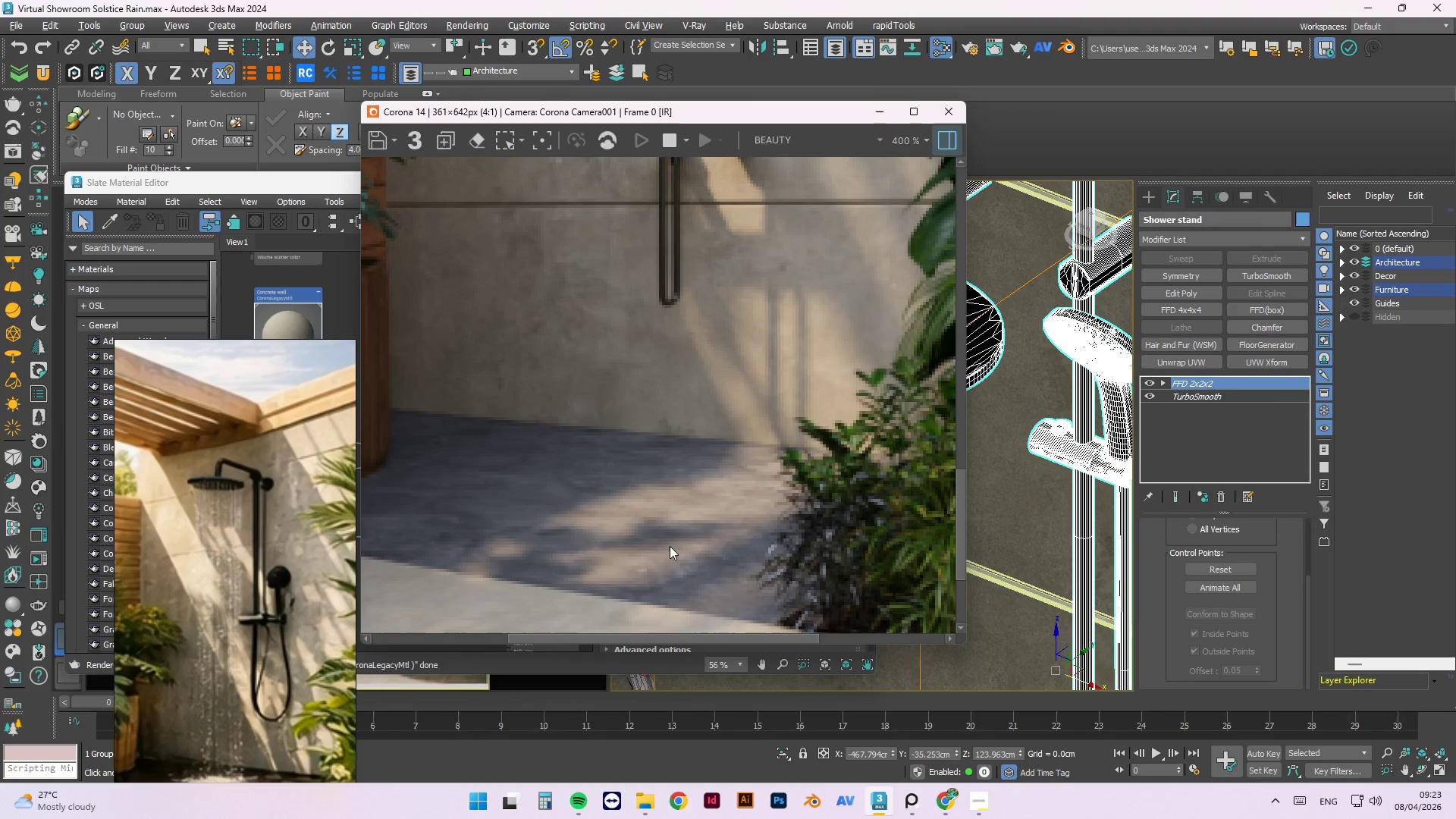 
scroll: coordinate [725, 463], scroll_direction: down, amount: 1.0
 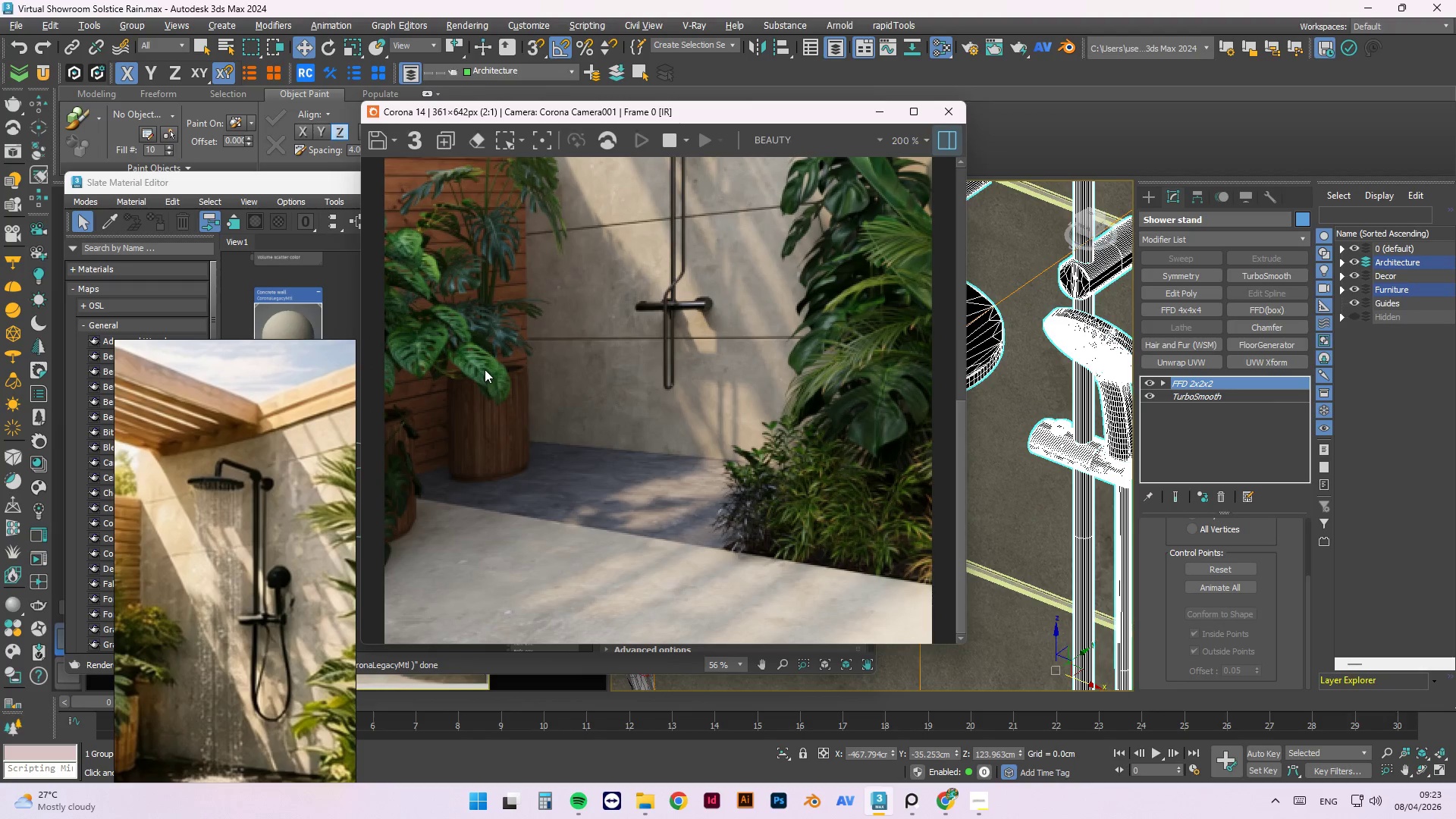 
scroll: coordinate [485, 369], scroll_direction: up, amount: 1.0
 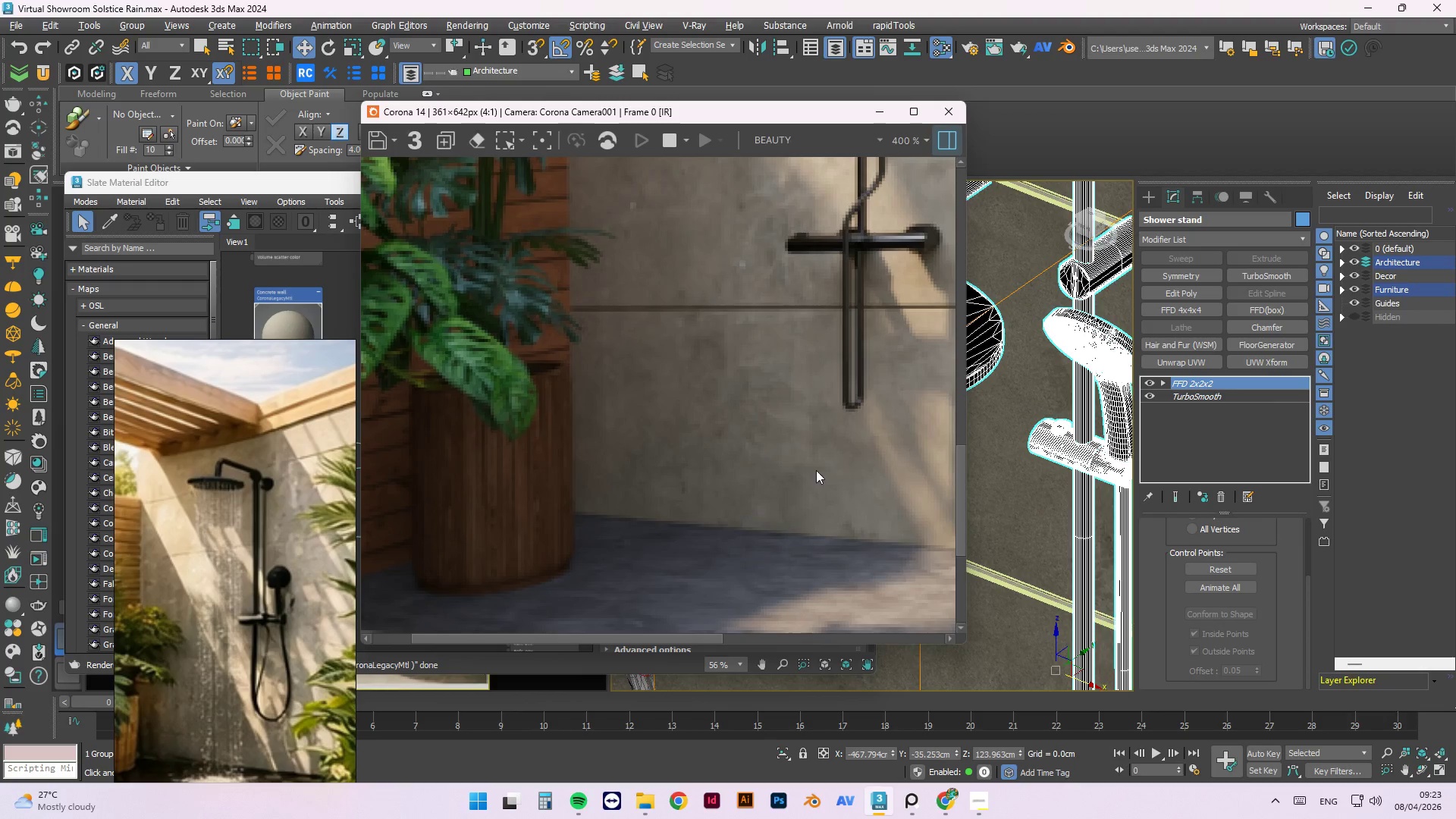 
scroll: coordinate [834, 462], scroll_direction: down, amount: 2.0
 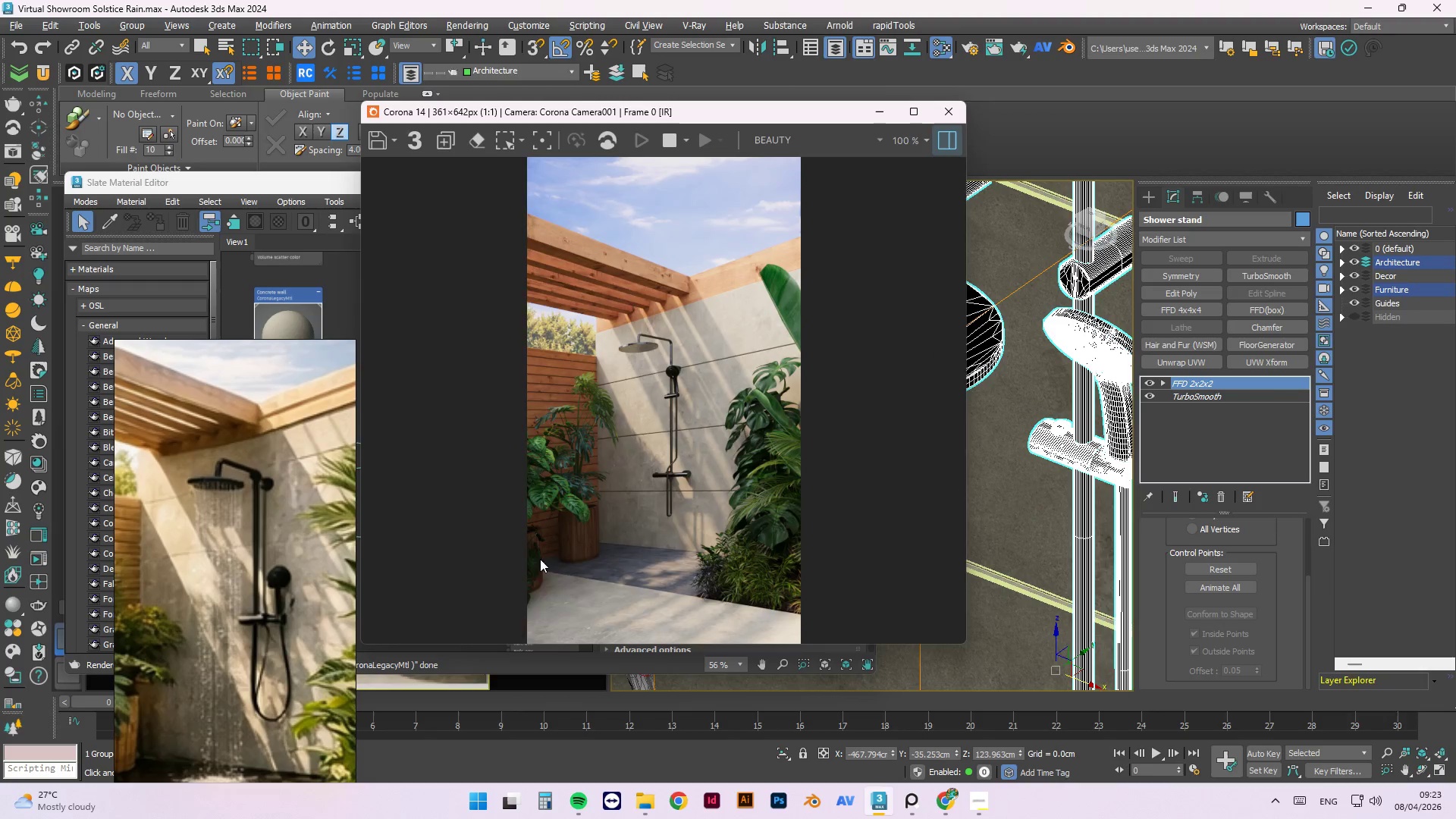 
scroll: coordinate [544, 538], scroll_direction: up, amount: 2.0
 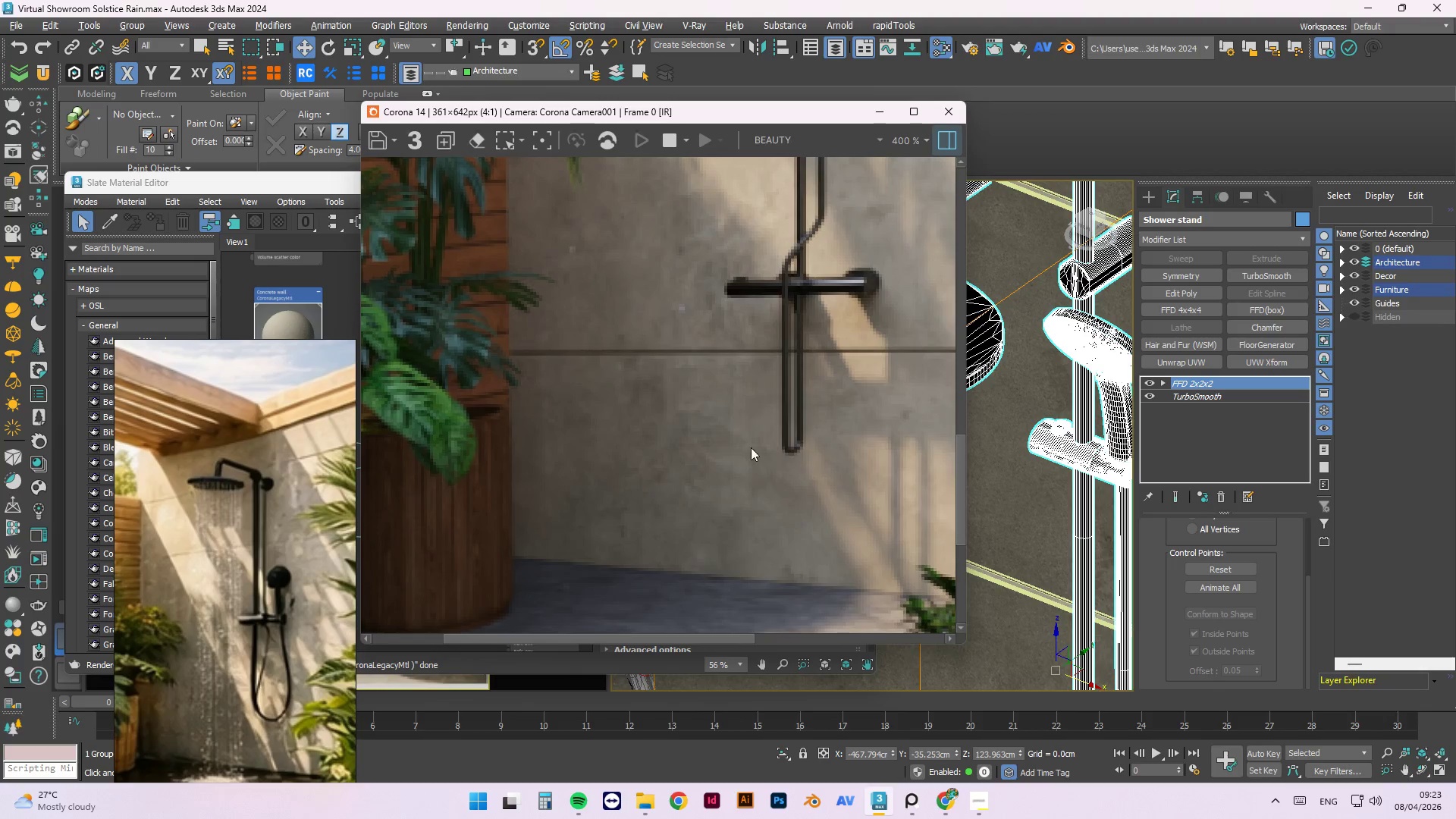 
scroll: coordinate [617, 419], scroll_direction: down, amount: 1.0
 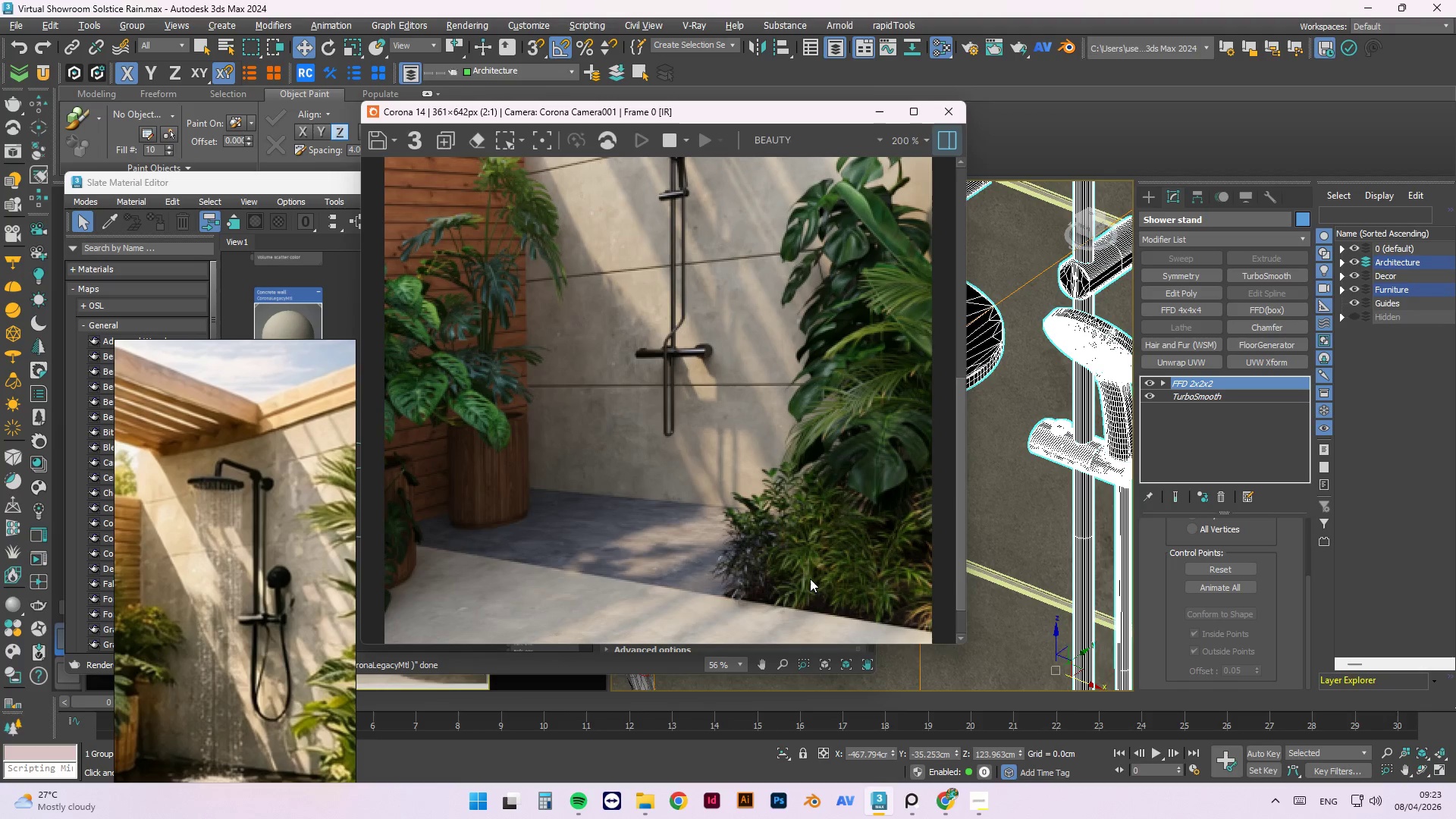 
scroll: coordinate [855, 609], scroll_direction: up, amount: 1.0
 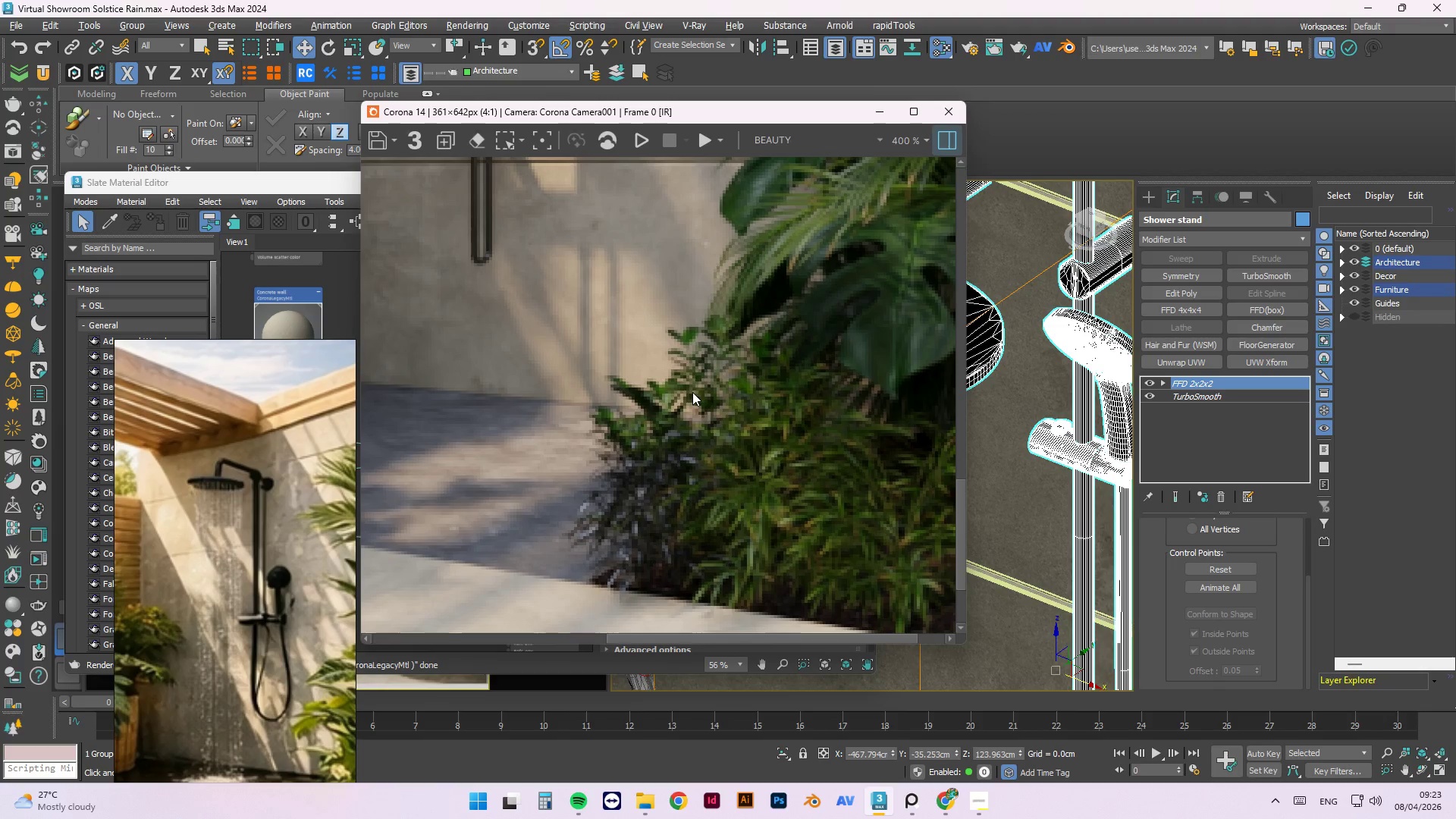 
scroll: coordinate [654, 366], scroll_direction: none, amount: 0.0
 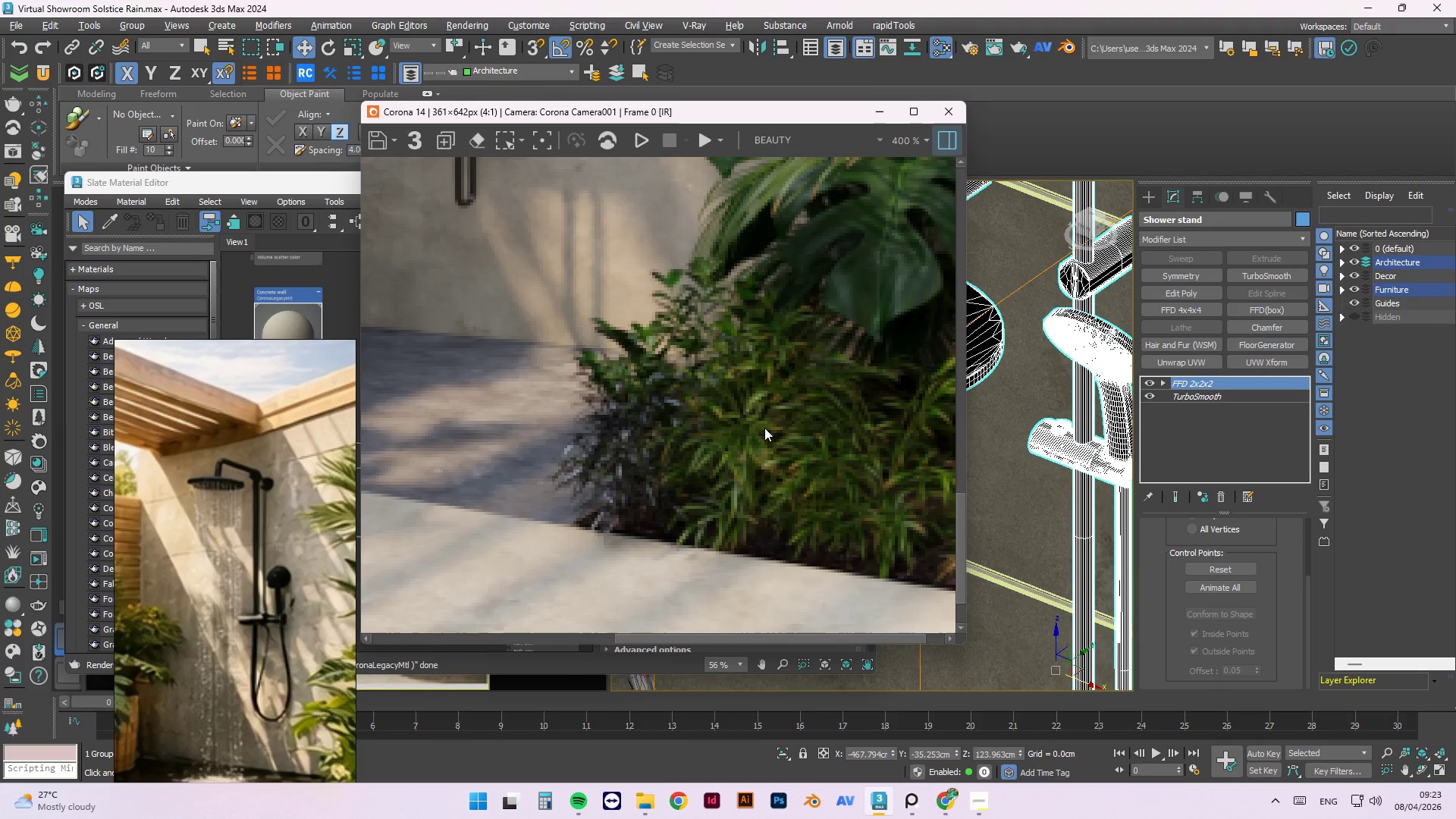 
scroll: coordinate [773, 415], scroll_direction: down, amount: 1.0
 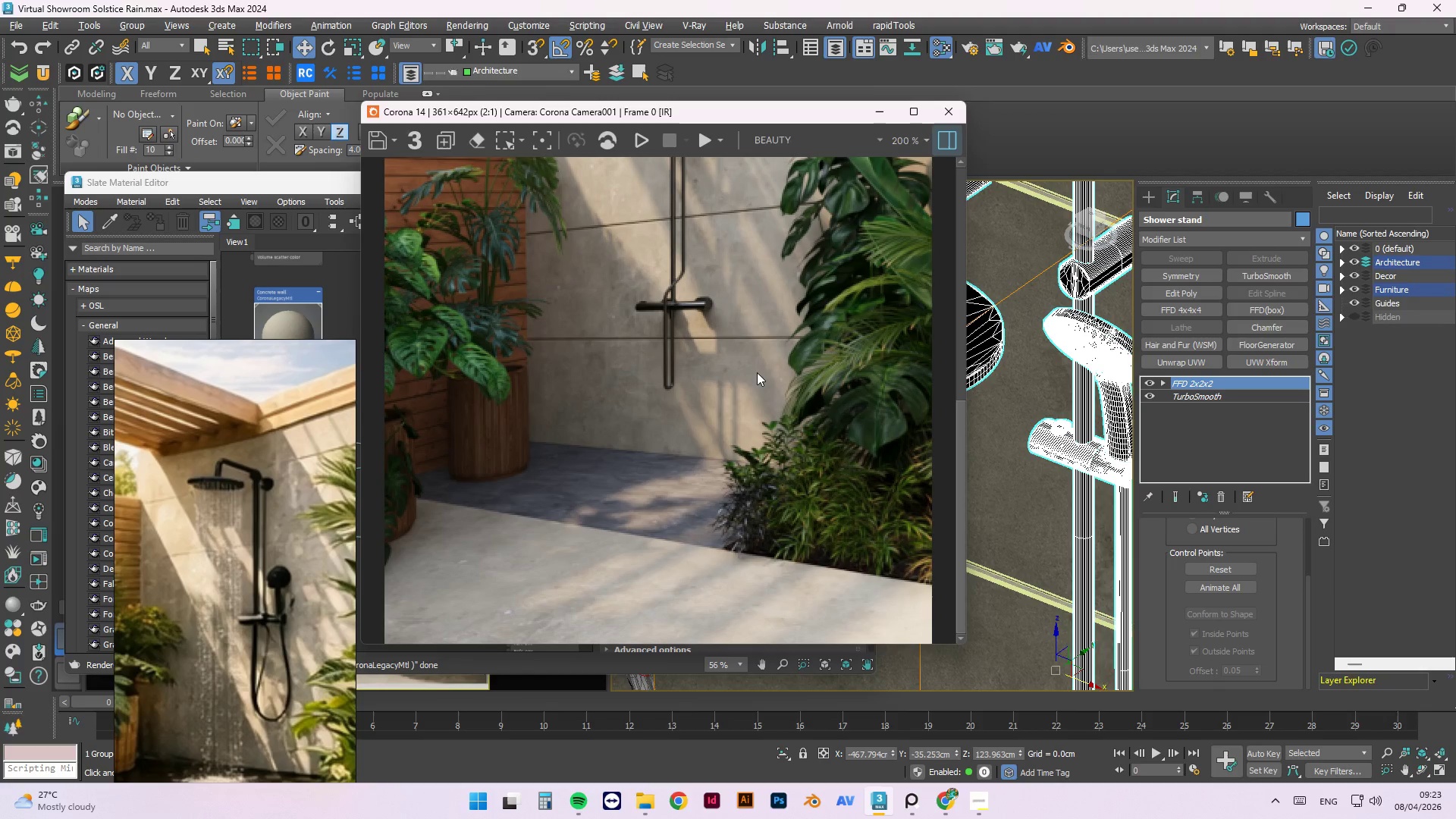 
left_click_drag(start_coordinate=[814, 111], to_coordinate=[613, 478])
 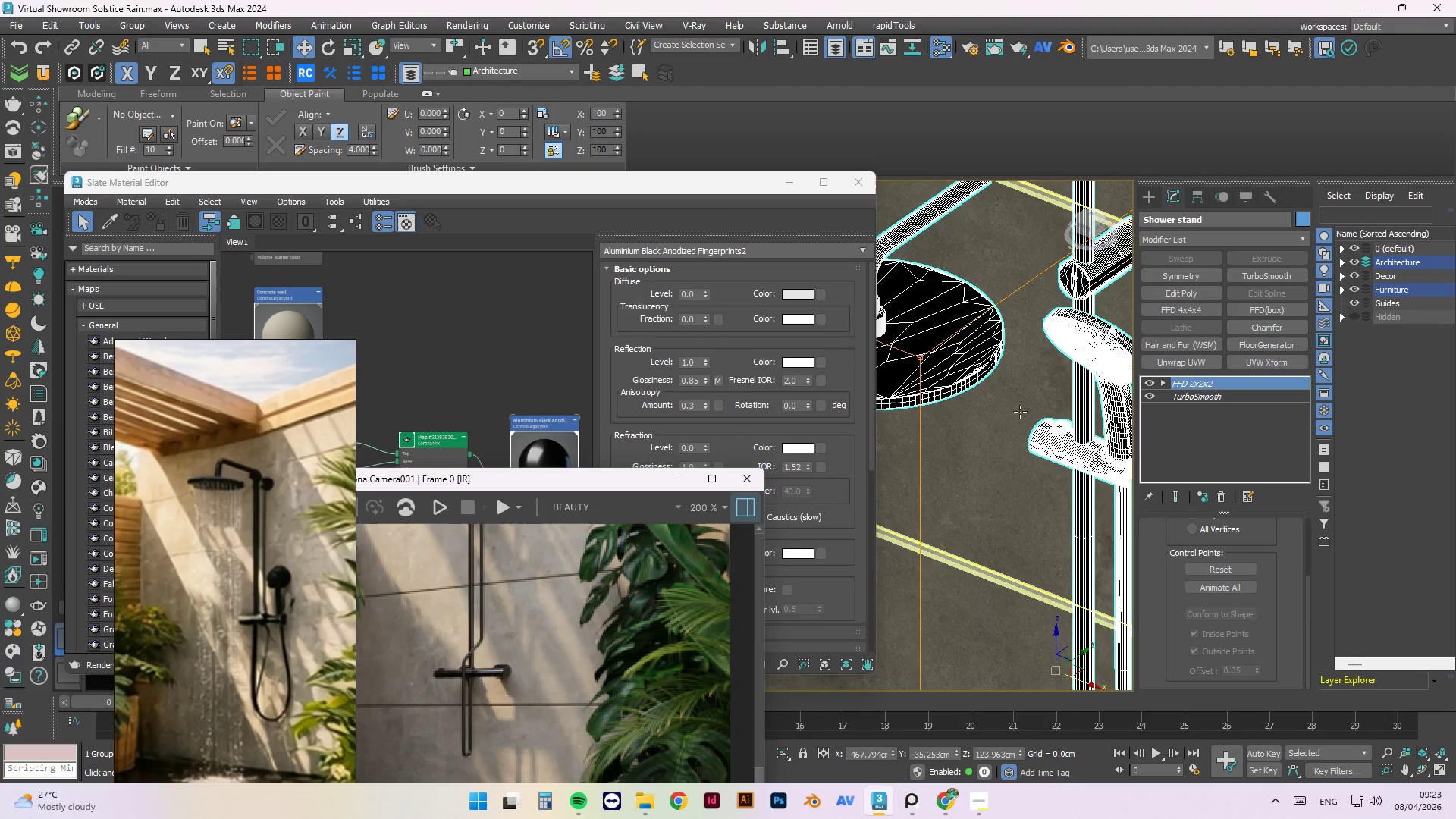 
scroll: coordinate [993, 381], scroll_direction: down, amount: 10.0
 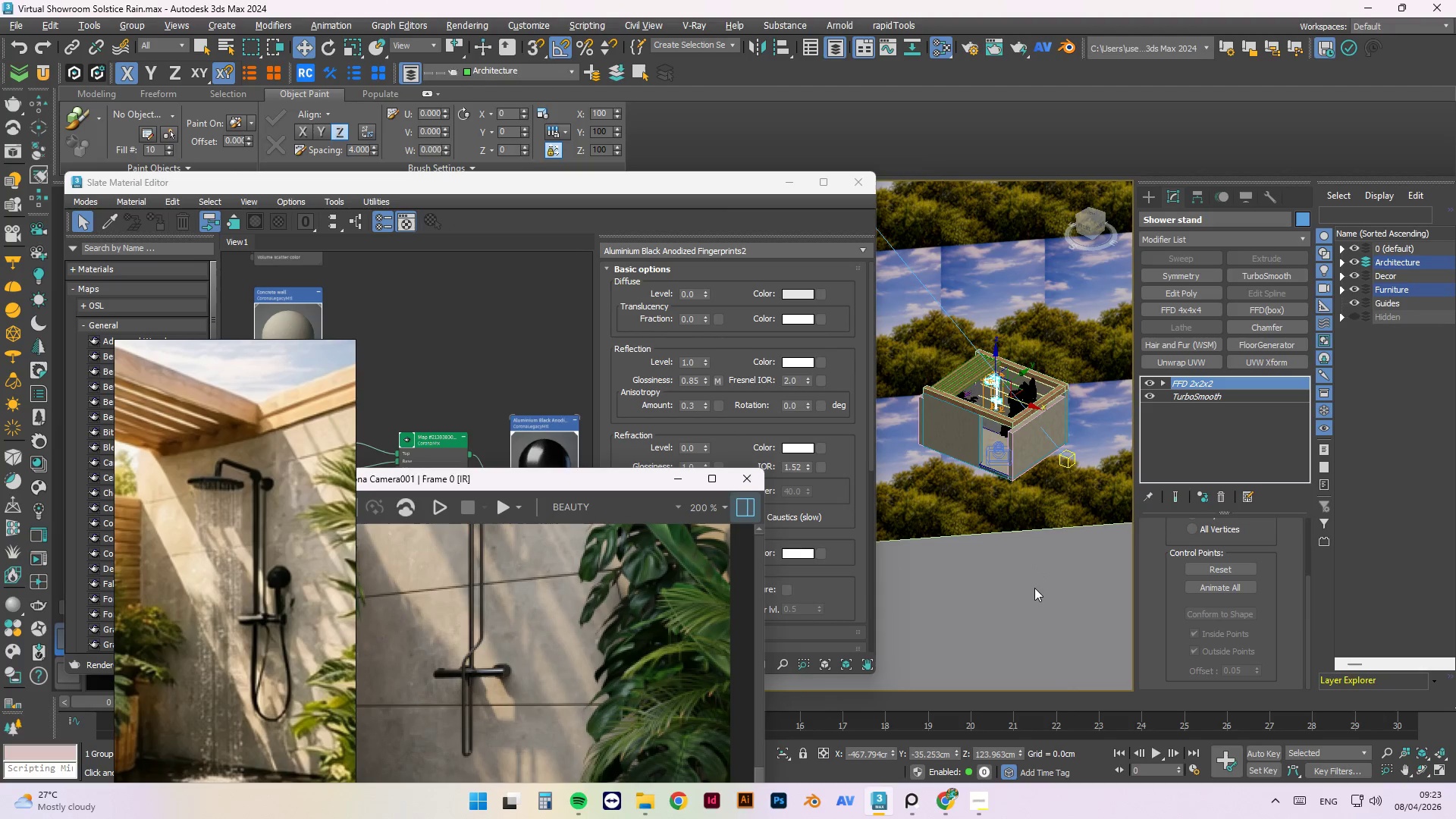 
left_click([1034, 588])
 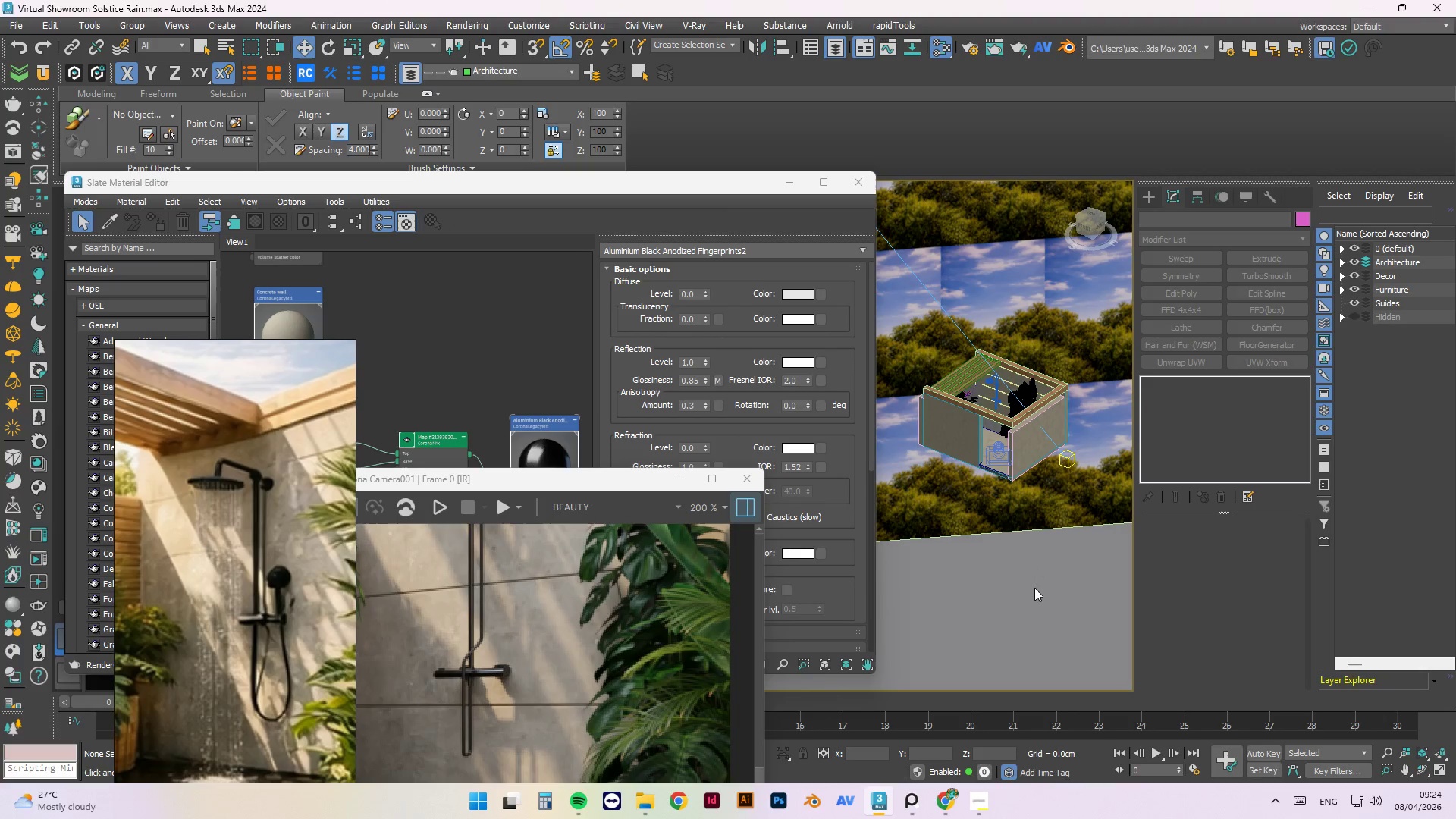 
key(T)
 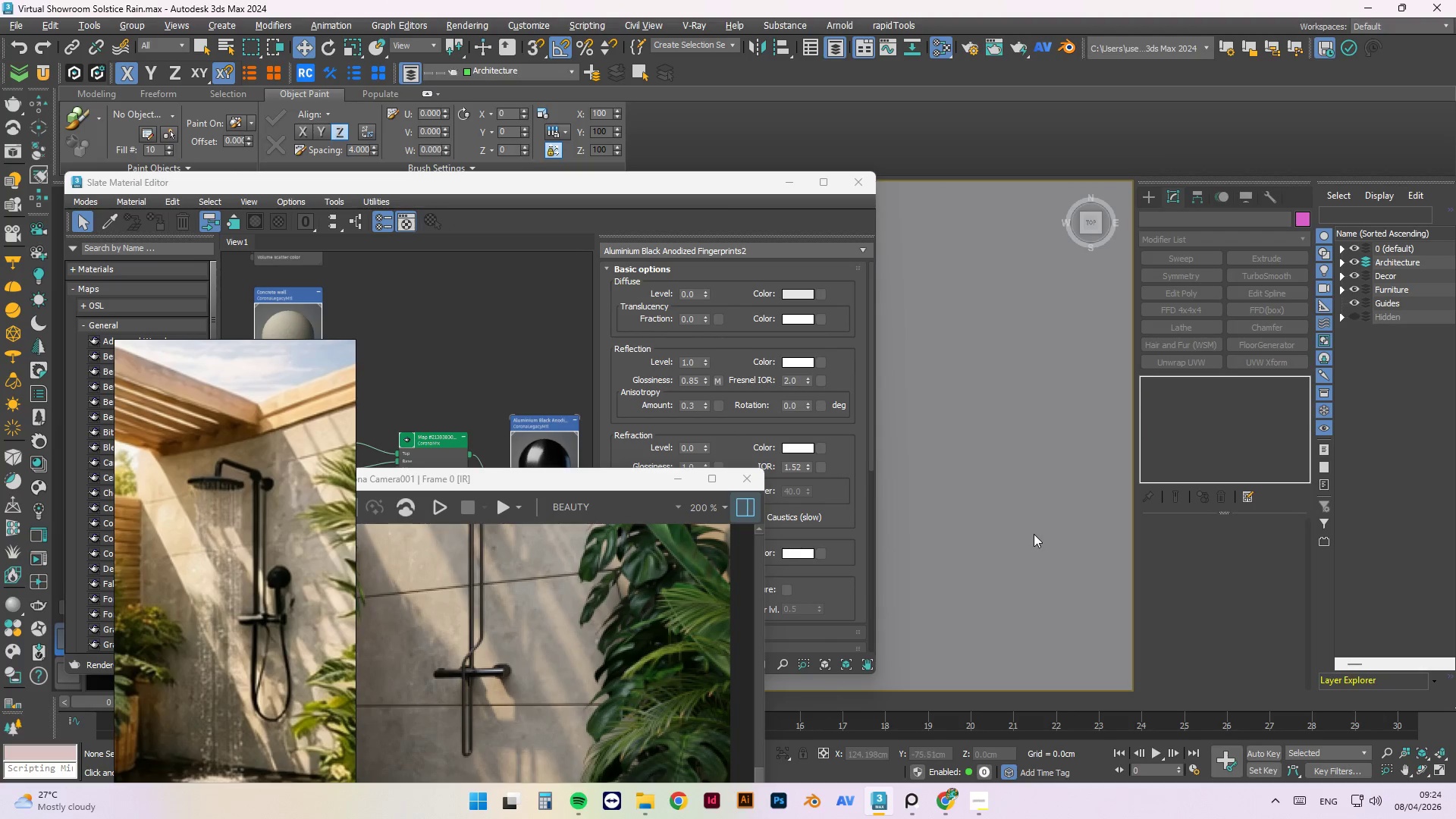 
type(aa)
 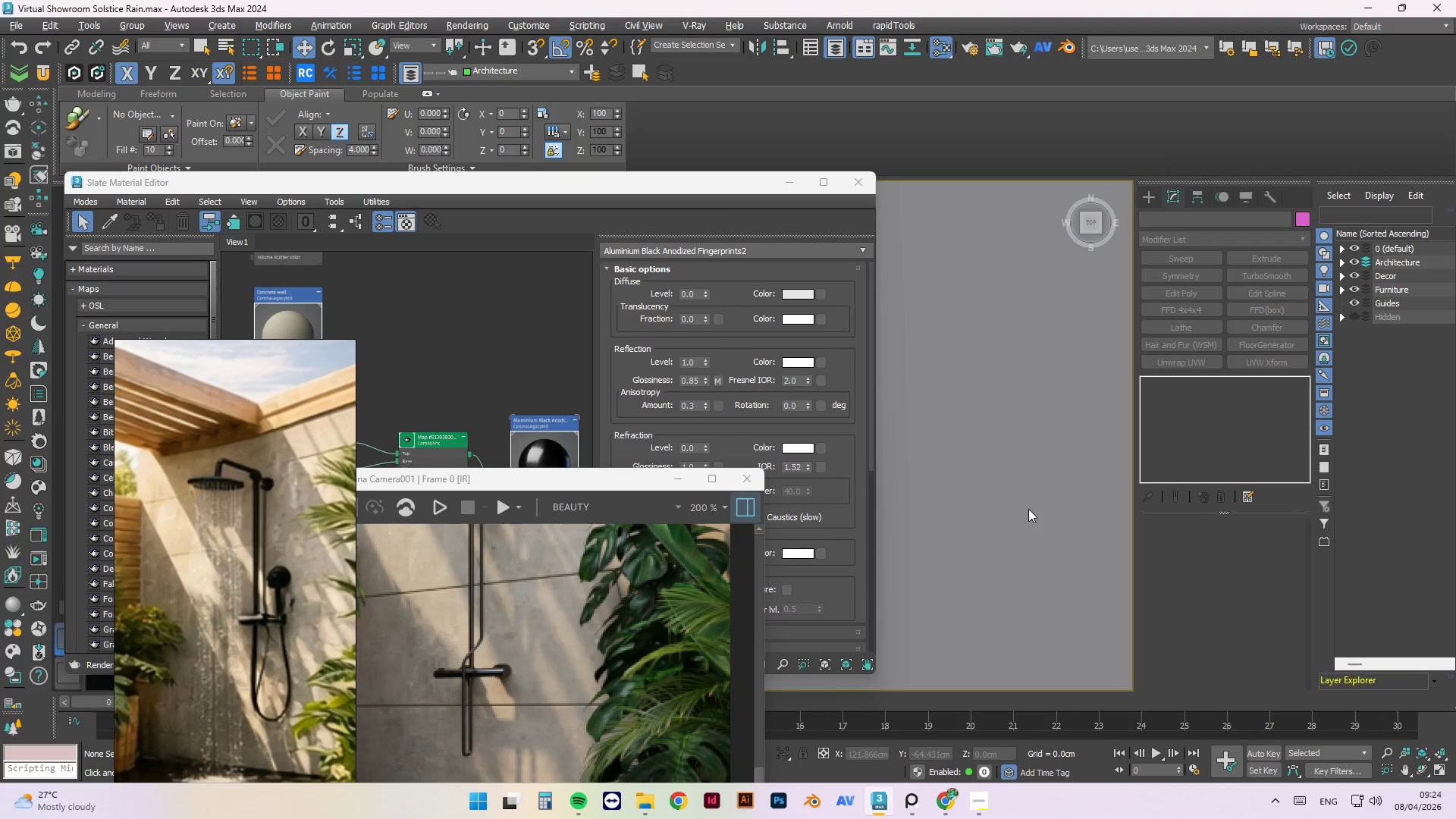 
scroll: coordinate [1015, 466], scroll_direction: down, amount: 3.0
 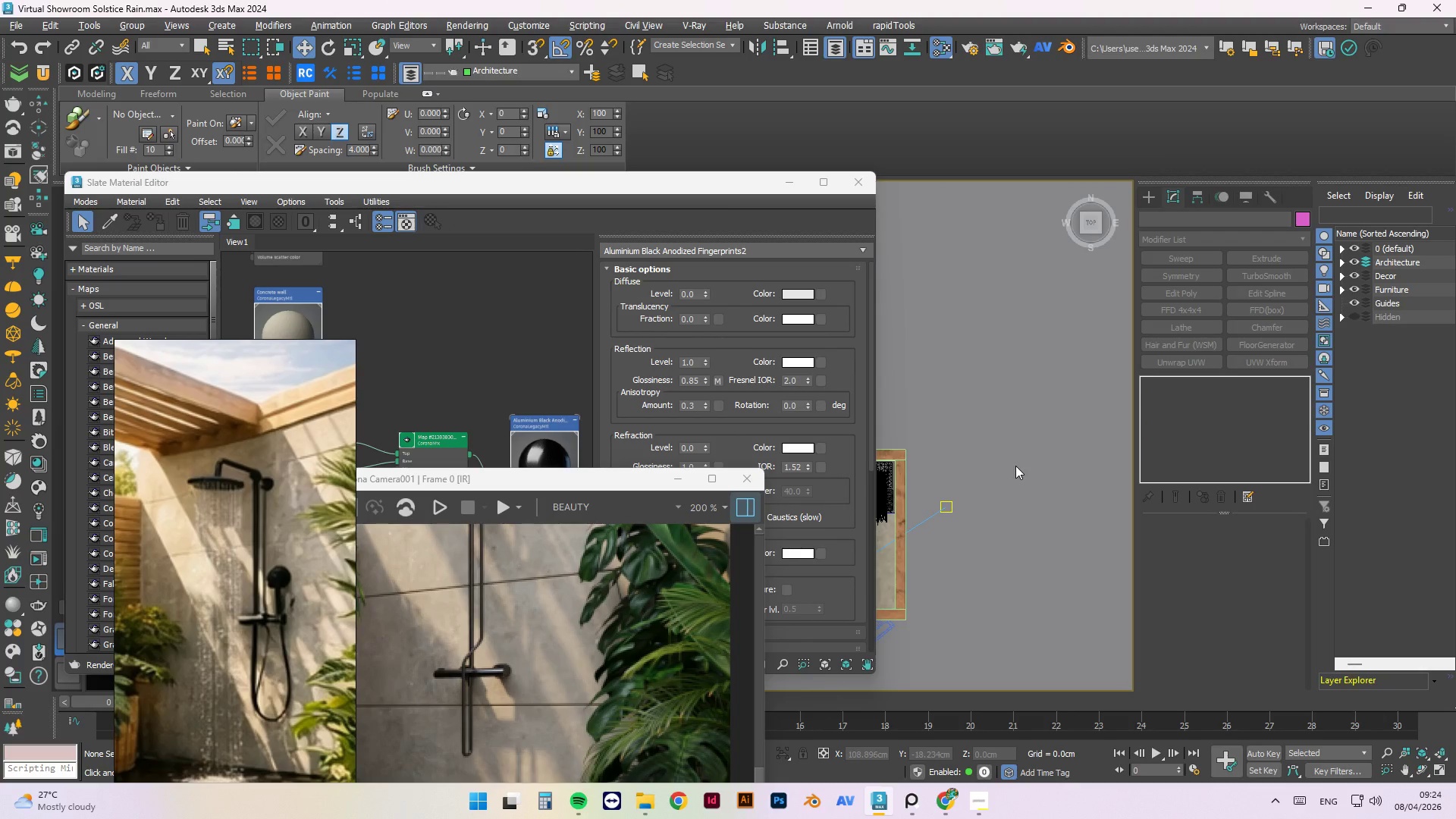 
key(Z)
 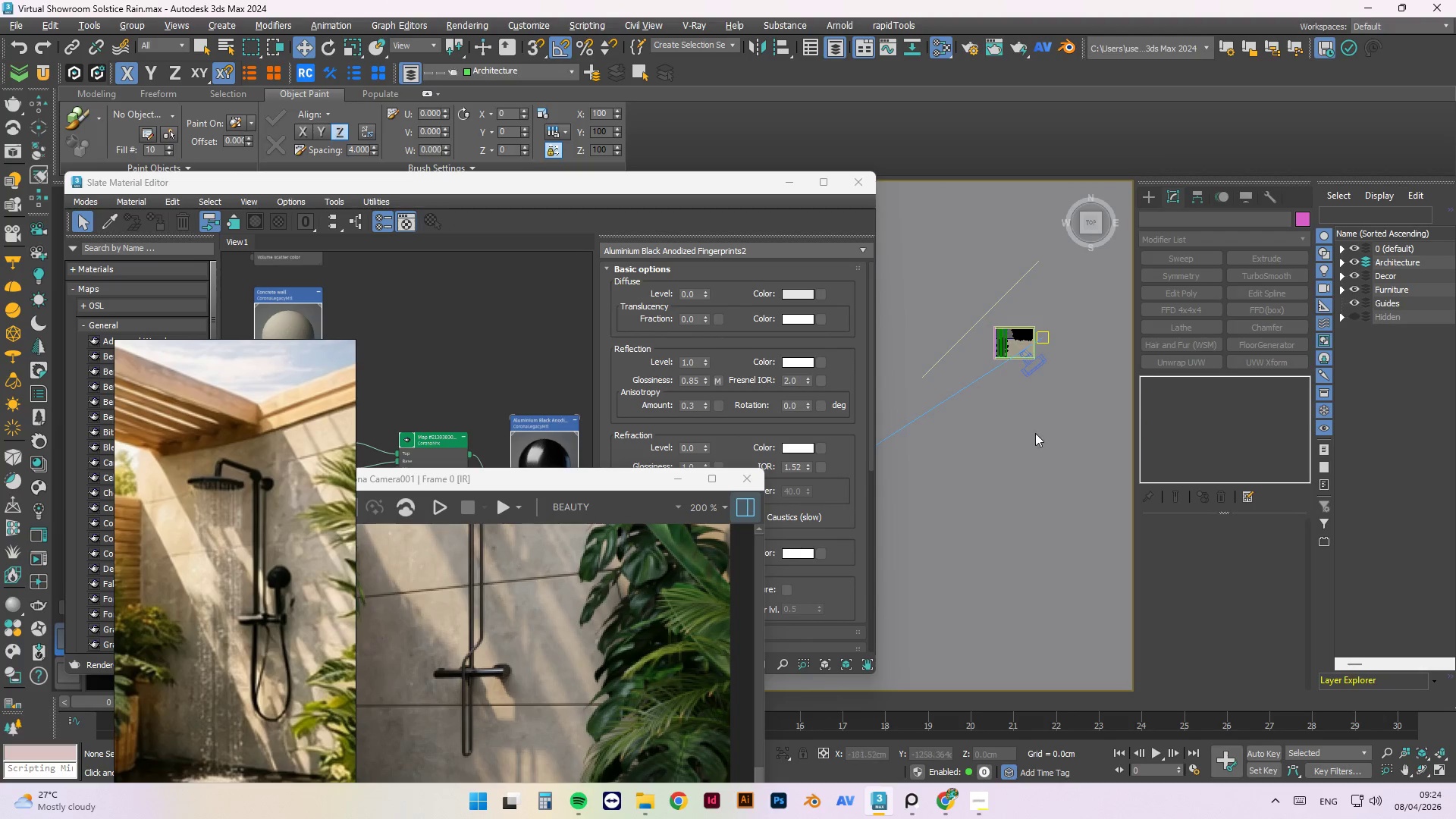 
left_click([1069, 454])
 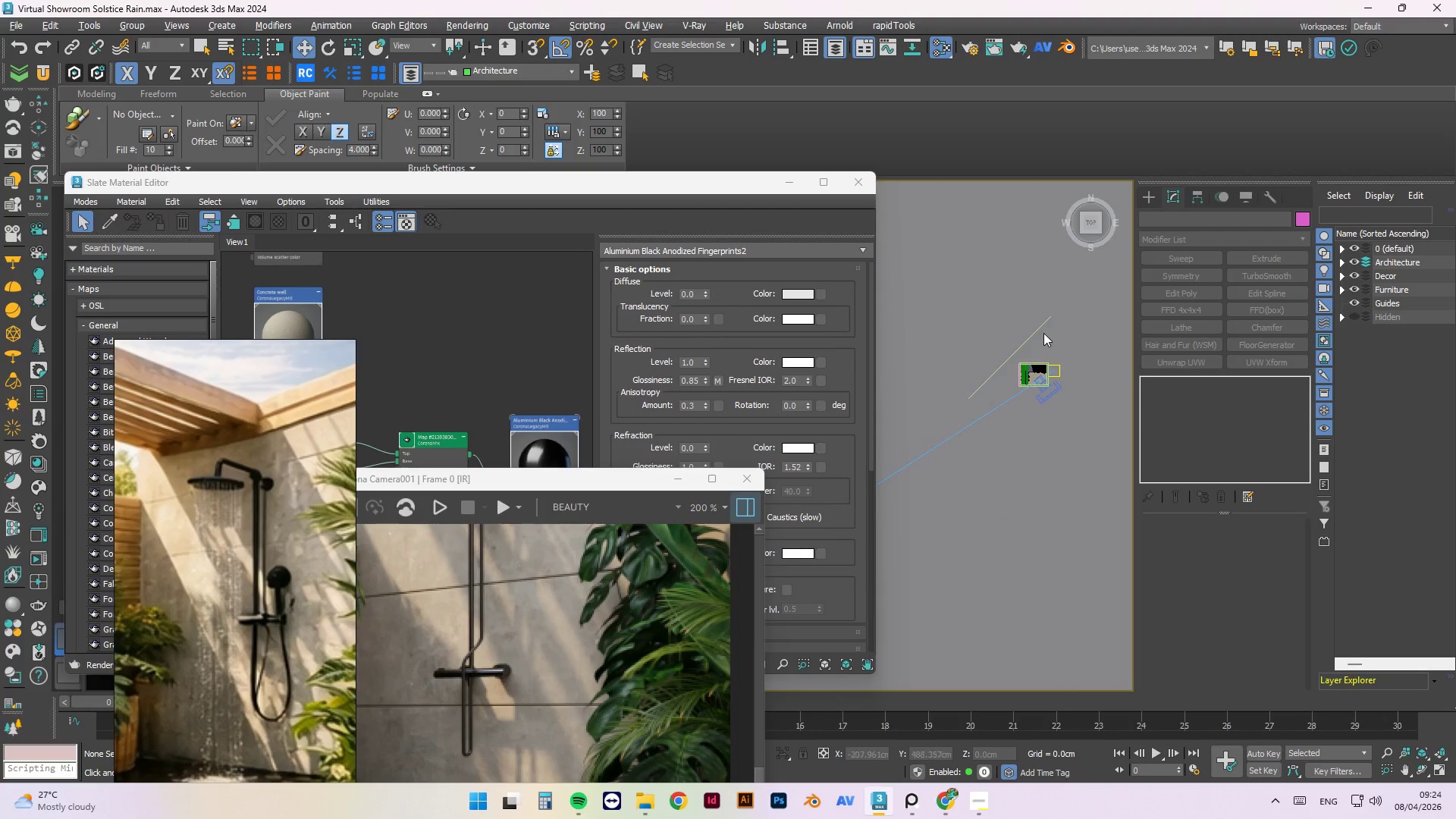 
scroll: coordinate [1059, 403], scroll_direction: down, amount: 1.0
 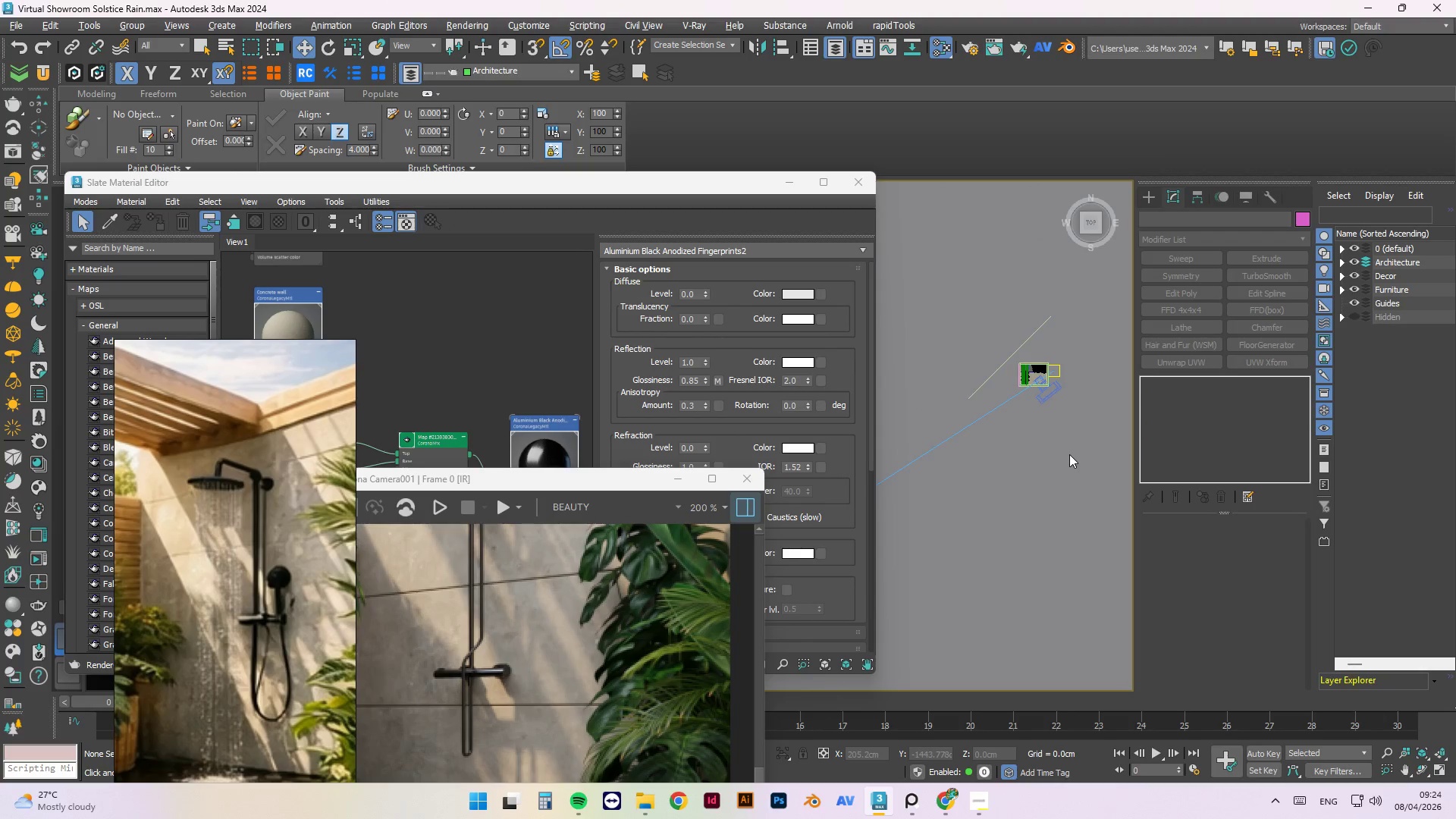 
scroll: coordinate [1043, 333], scroll_direction: up, amount: 2.0
 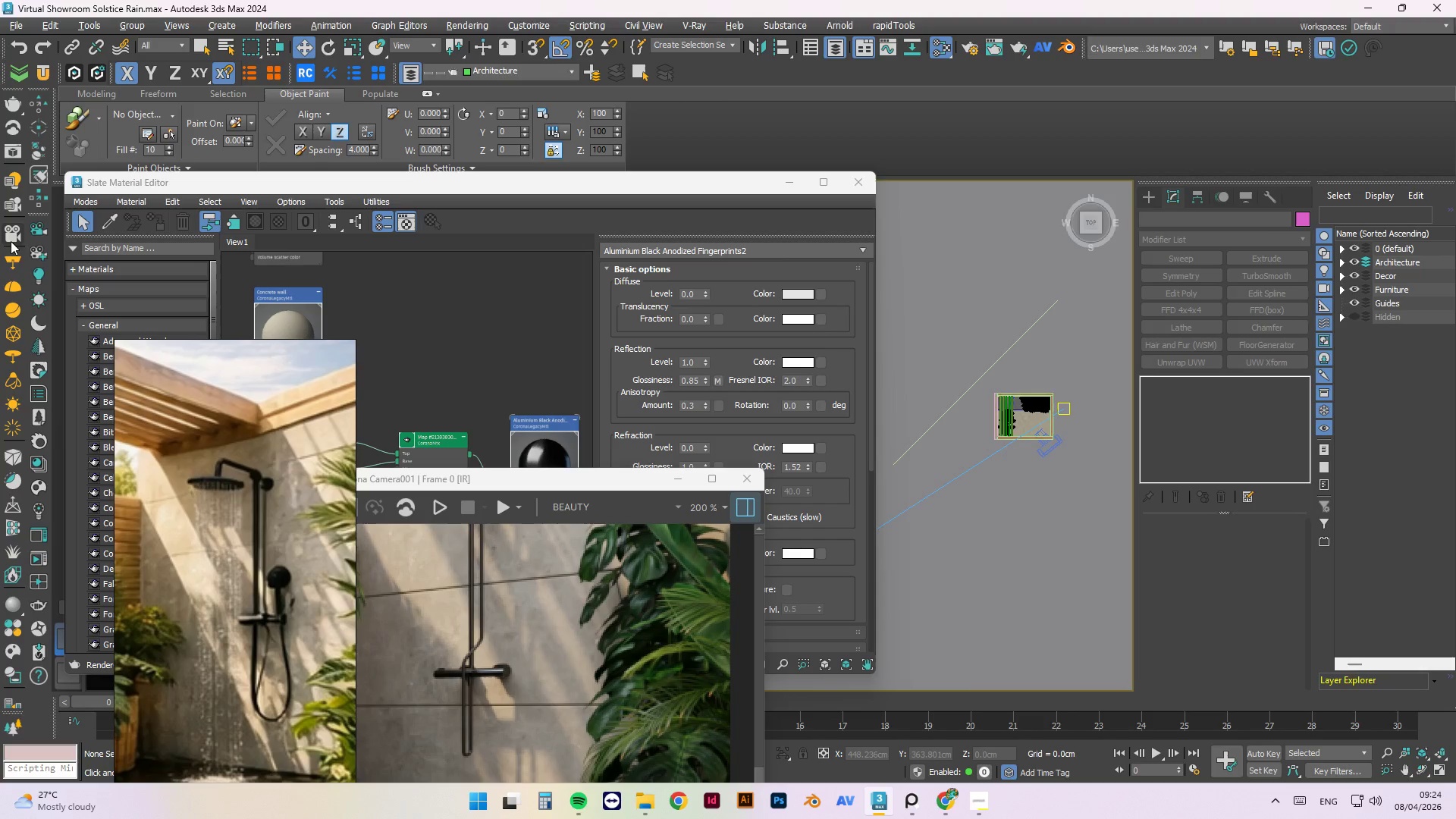 
mouse_move([42, 304])
 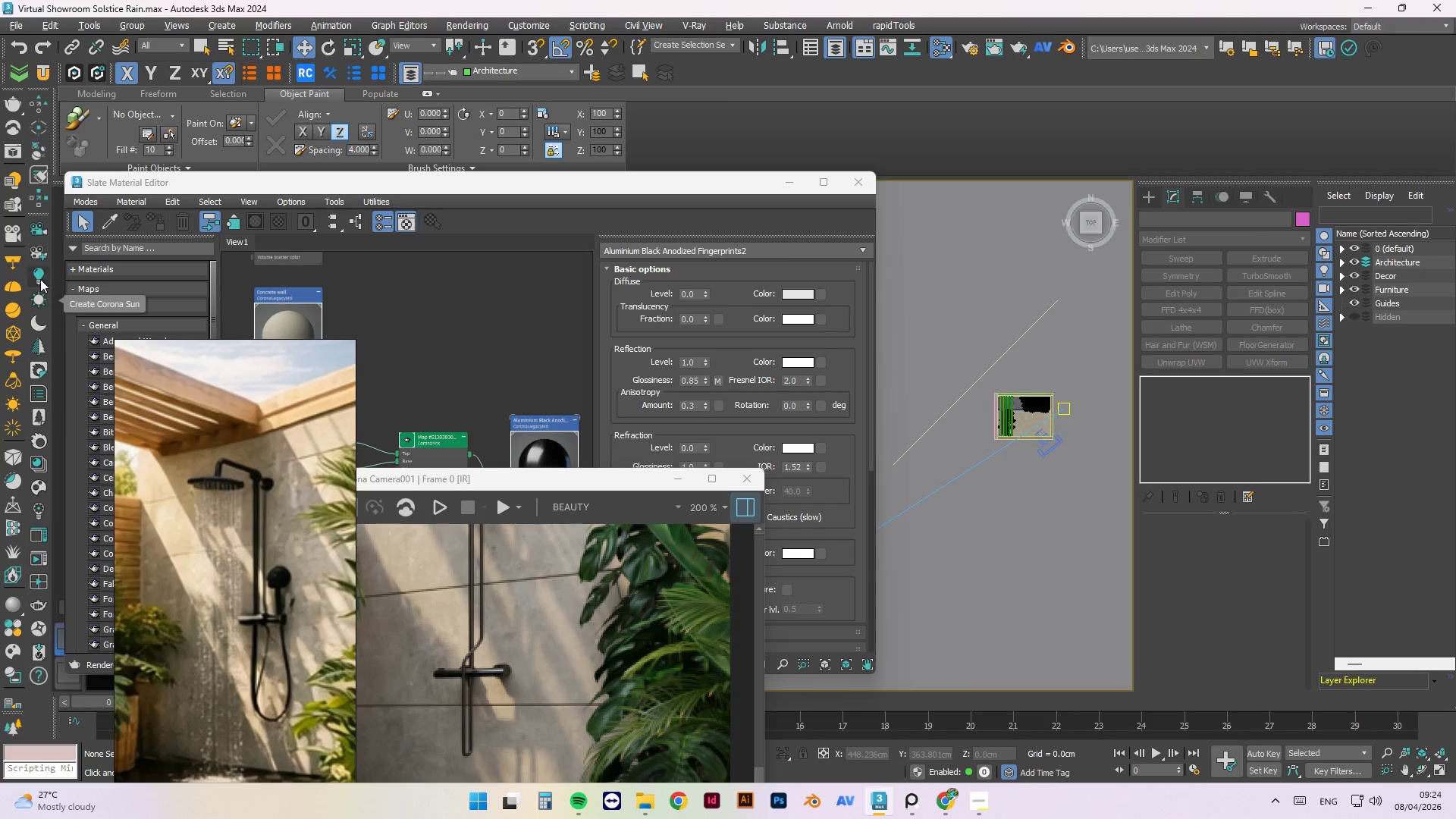 
left_click([39, 269])
 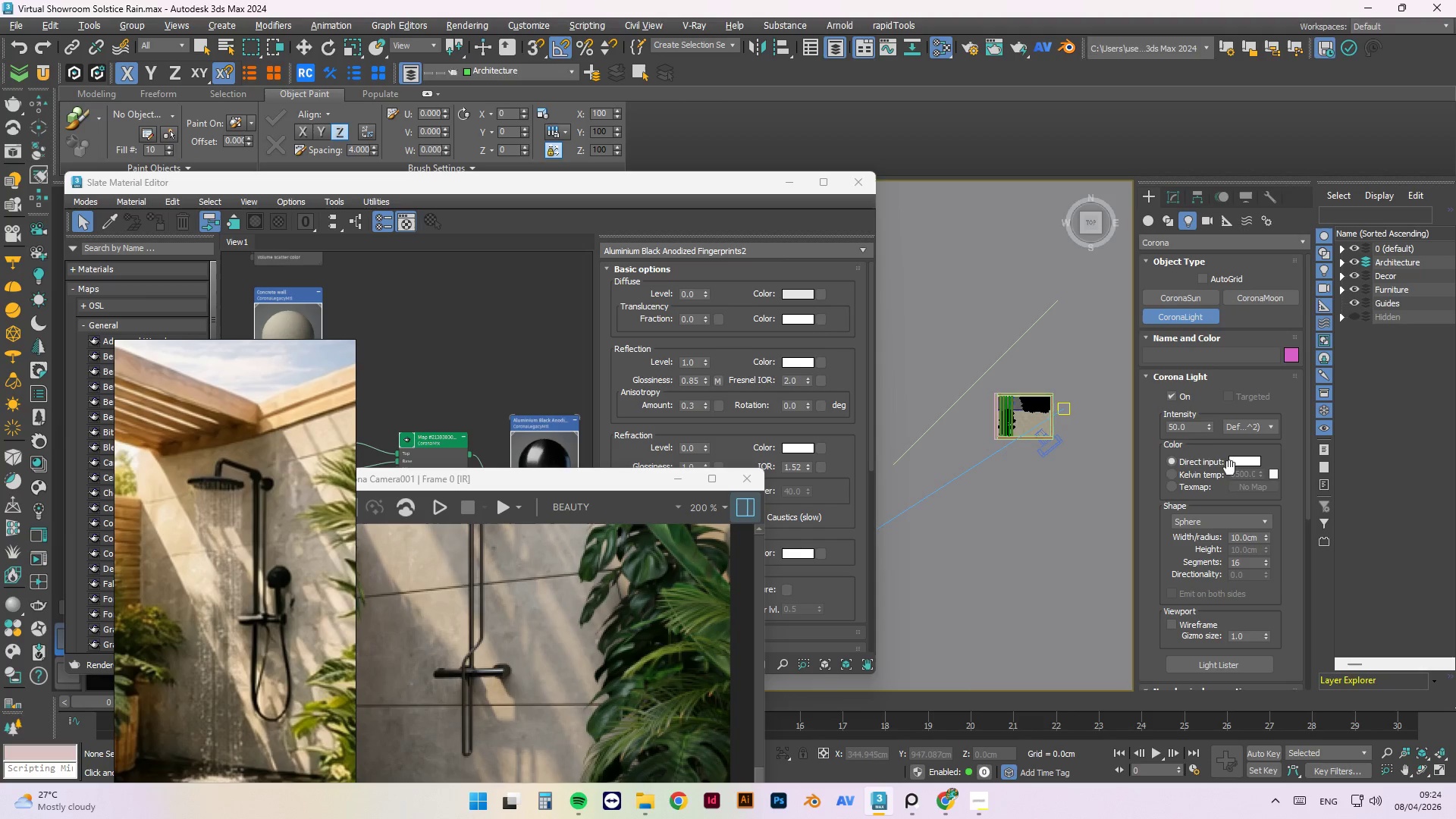 
left_click([1203, 474])
 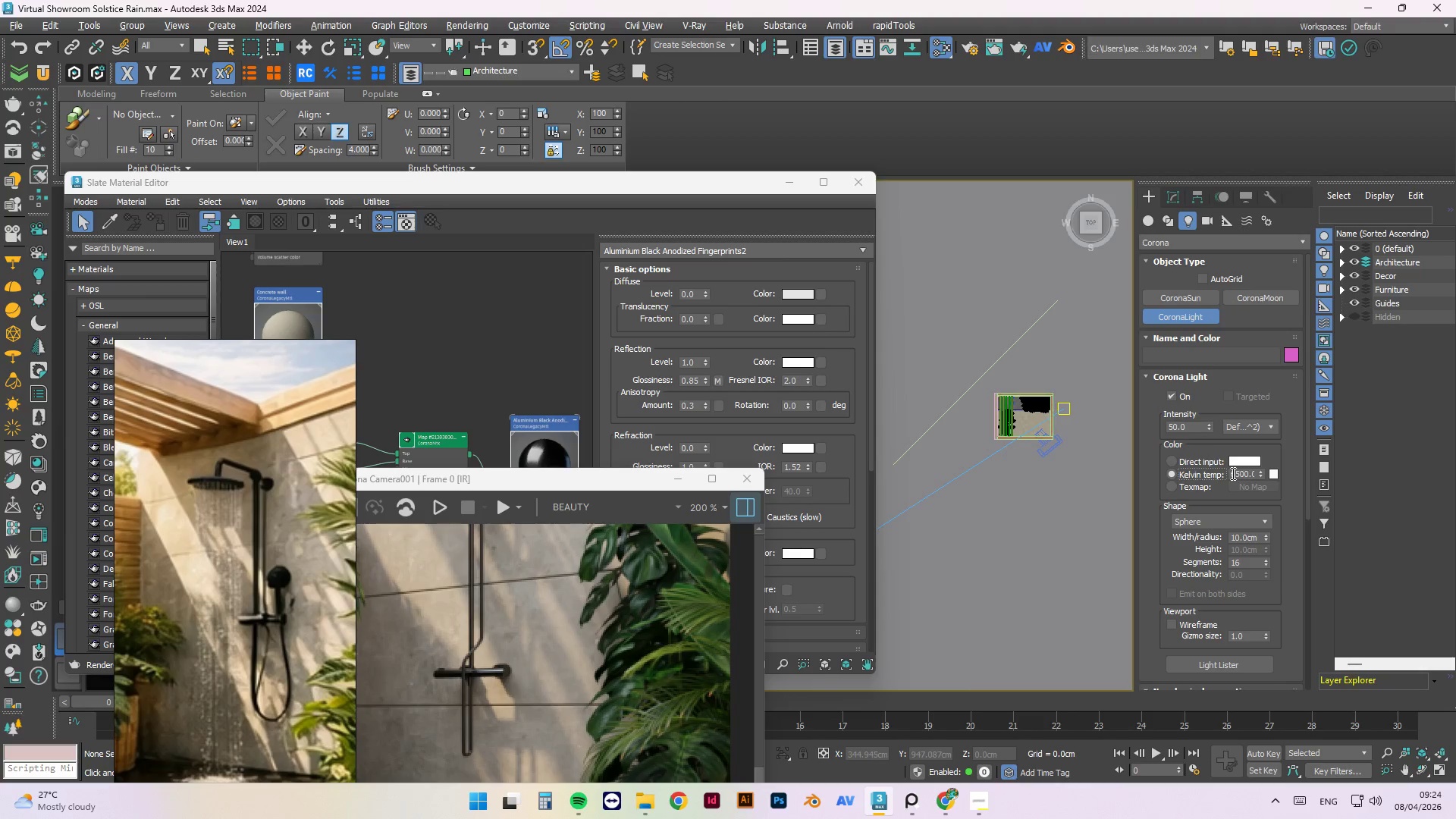 
double_click([1232, 473])
 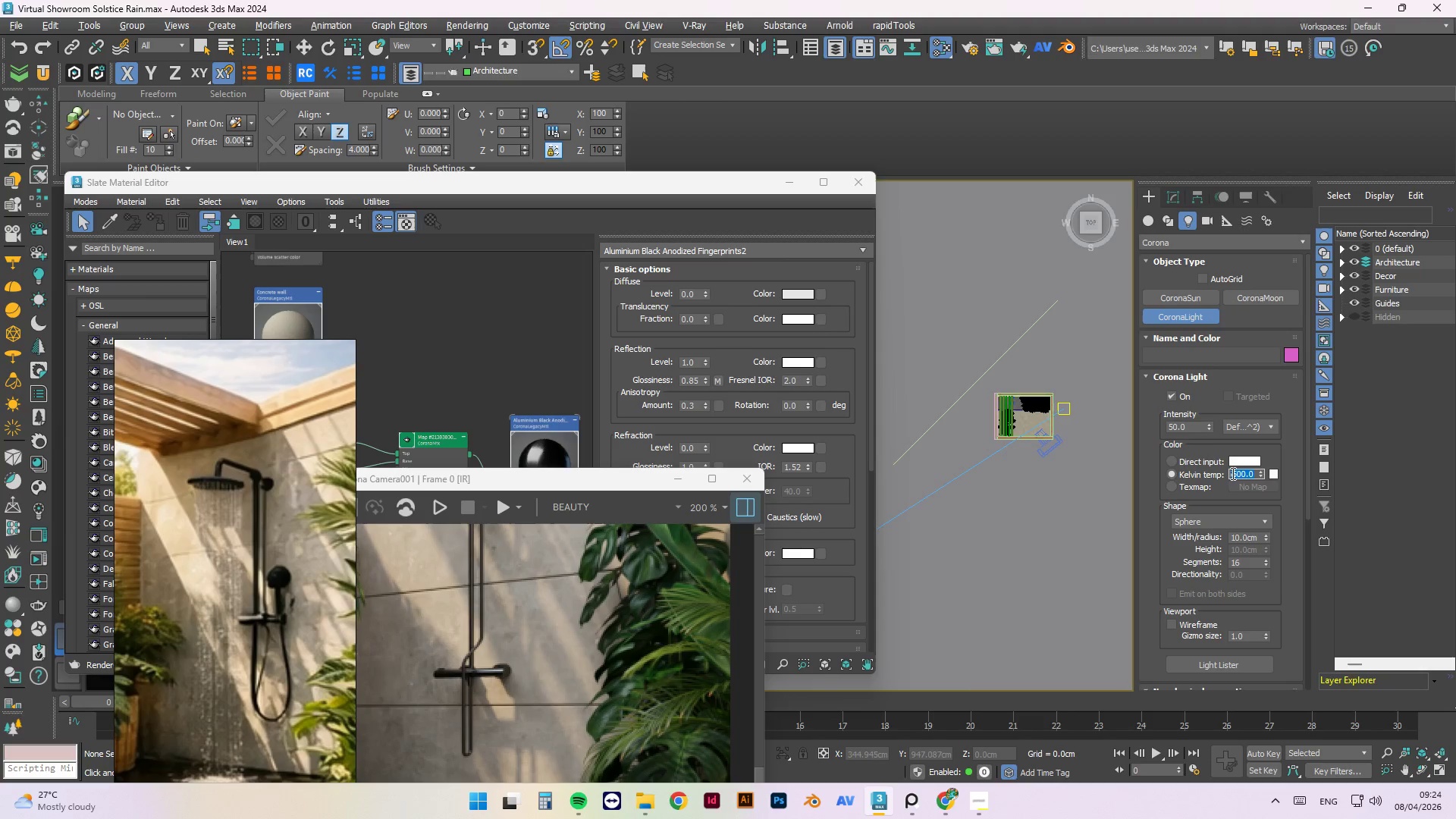 
key(Numpad3)
 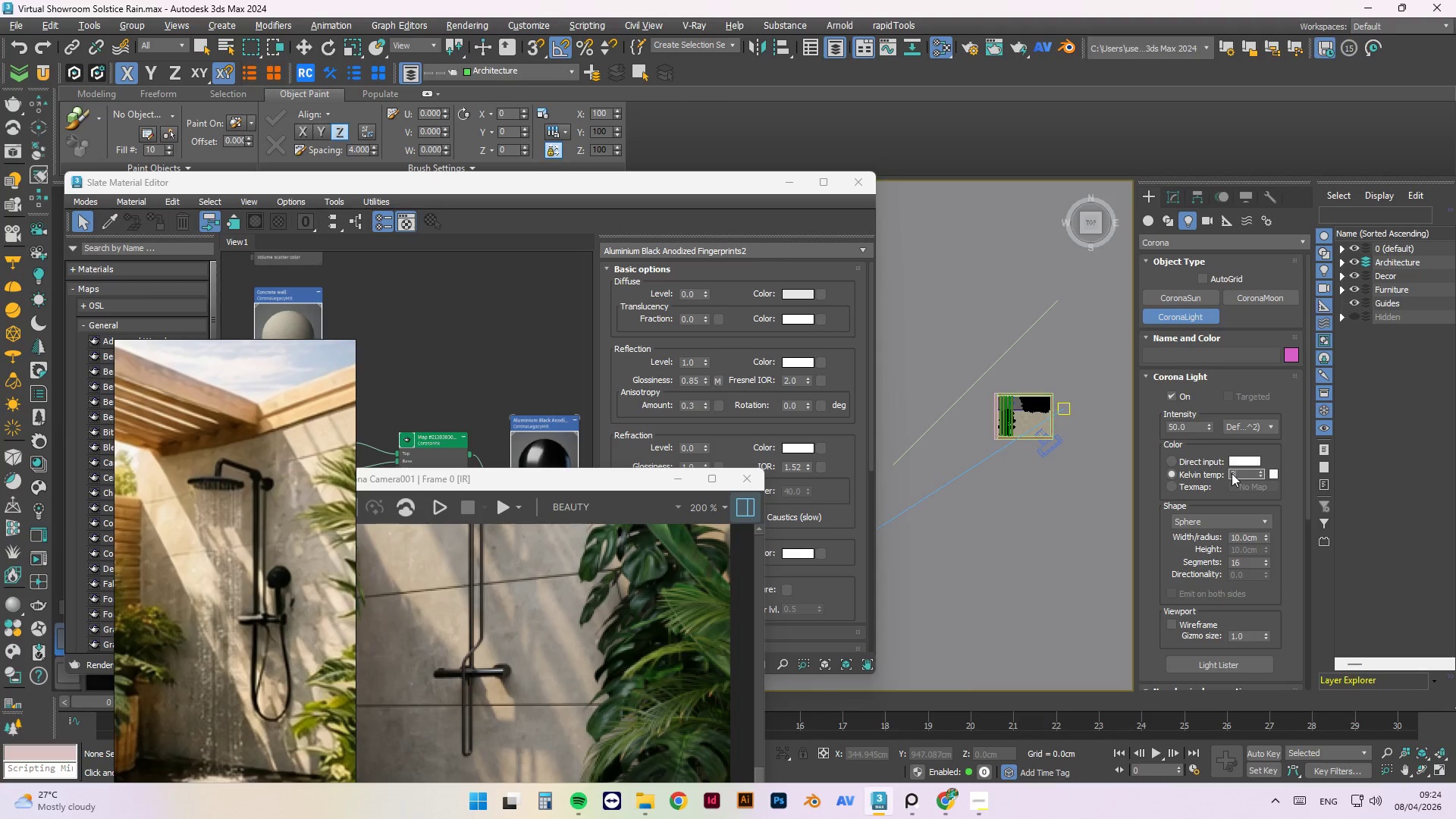 
key(Numpad0)
 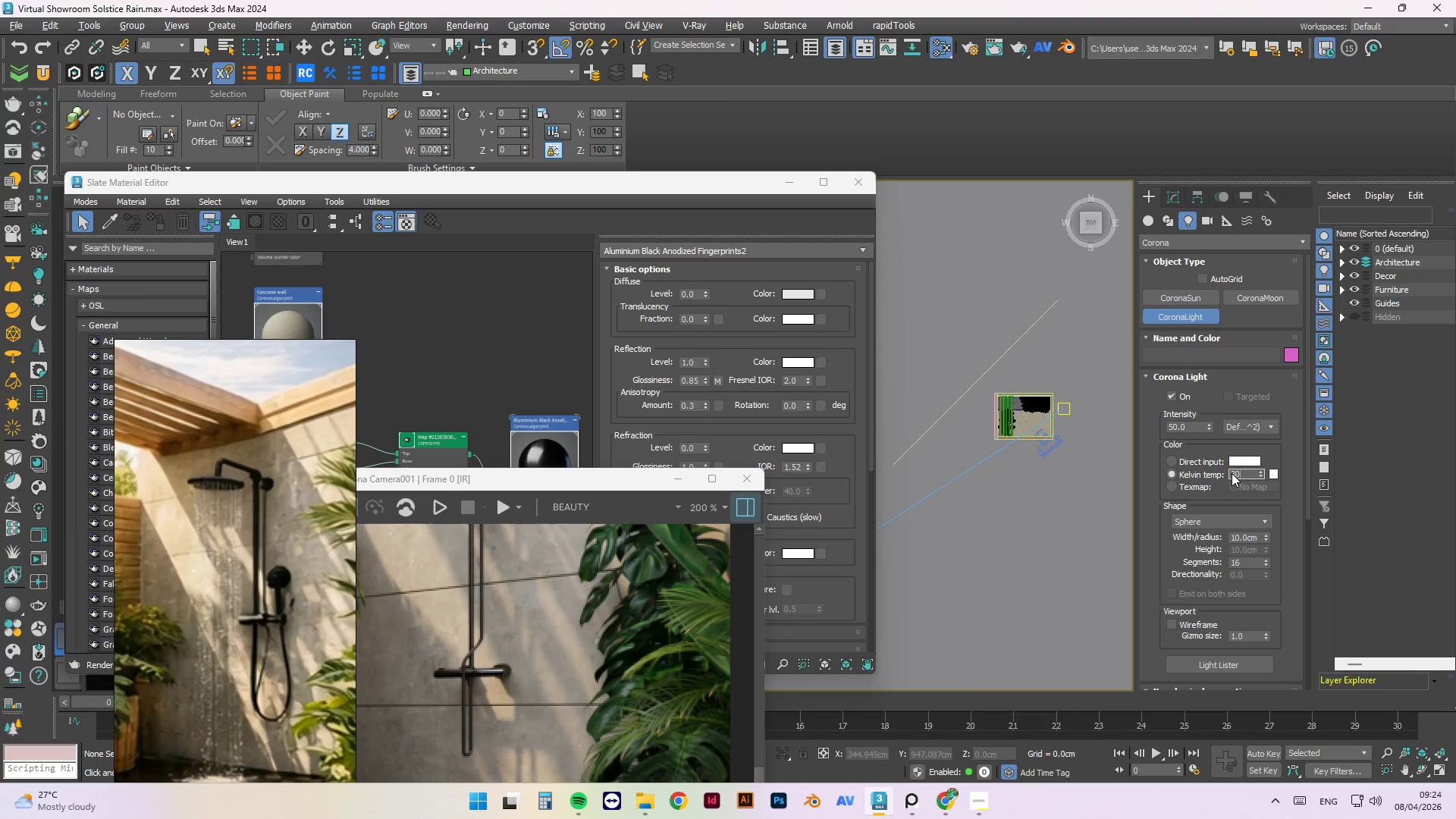 
key(Numpad0)
 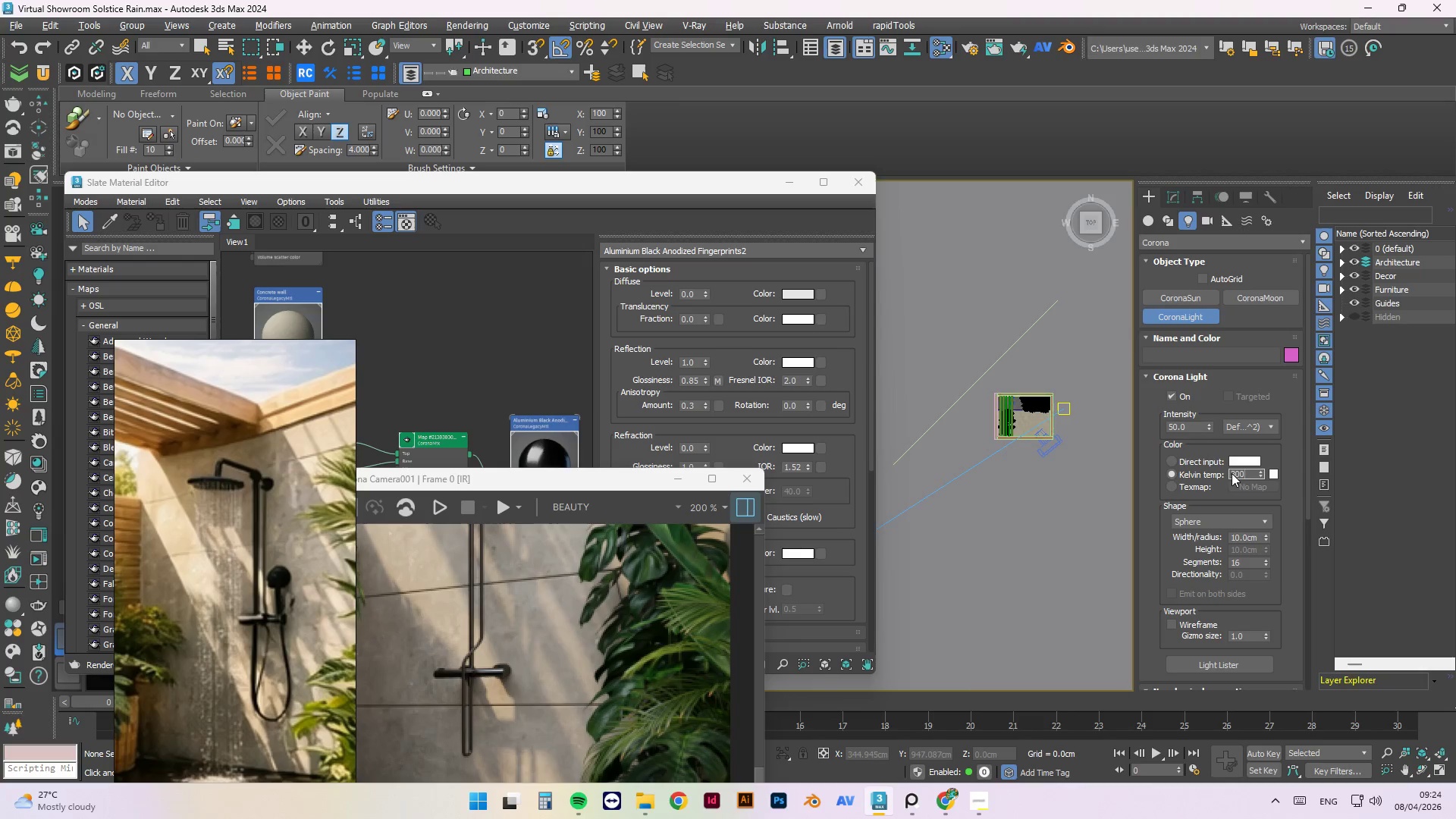 
key(Numpad0)
 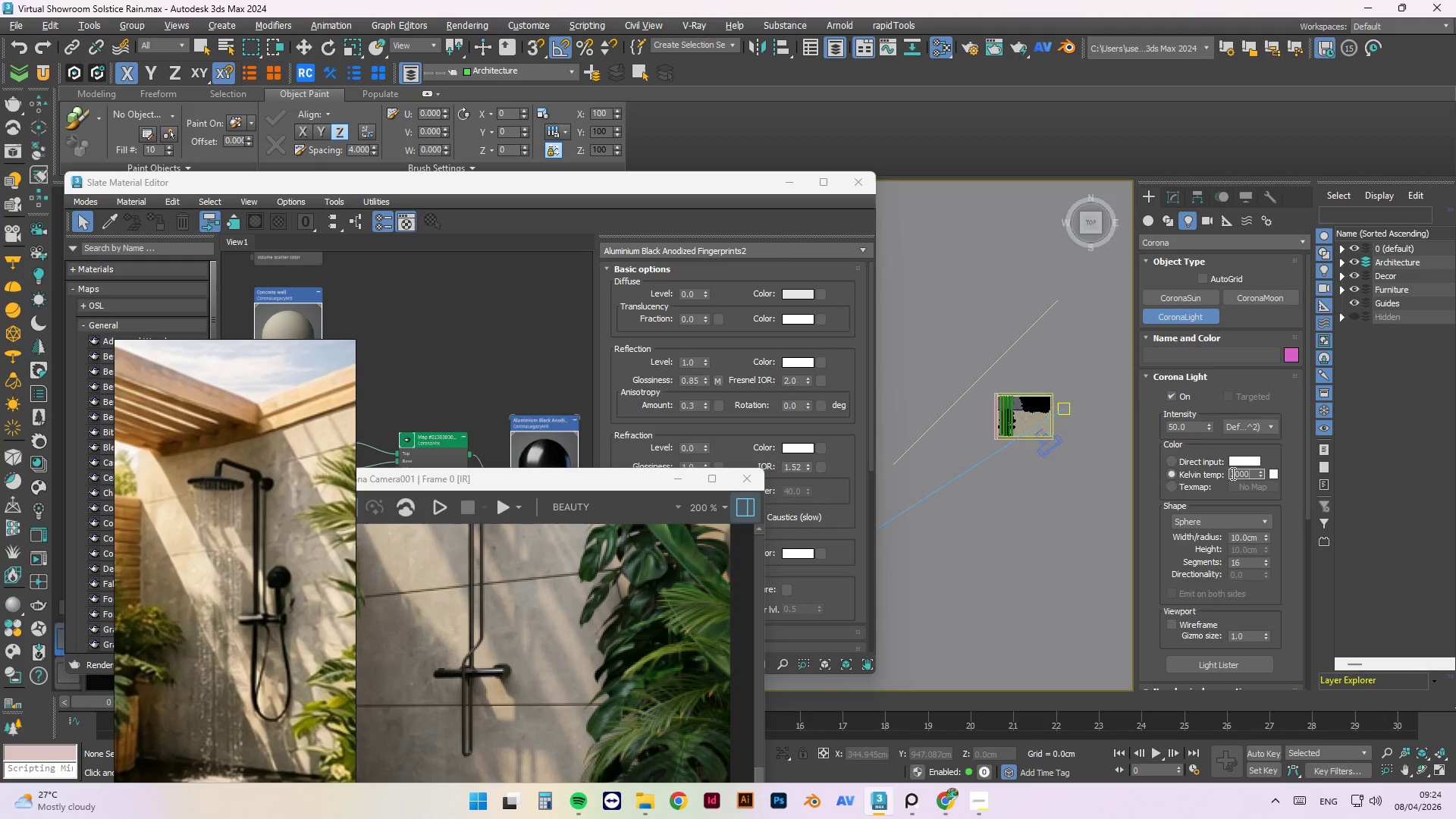 
key(NumpadEnter)
 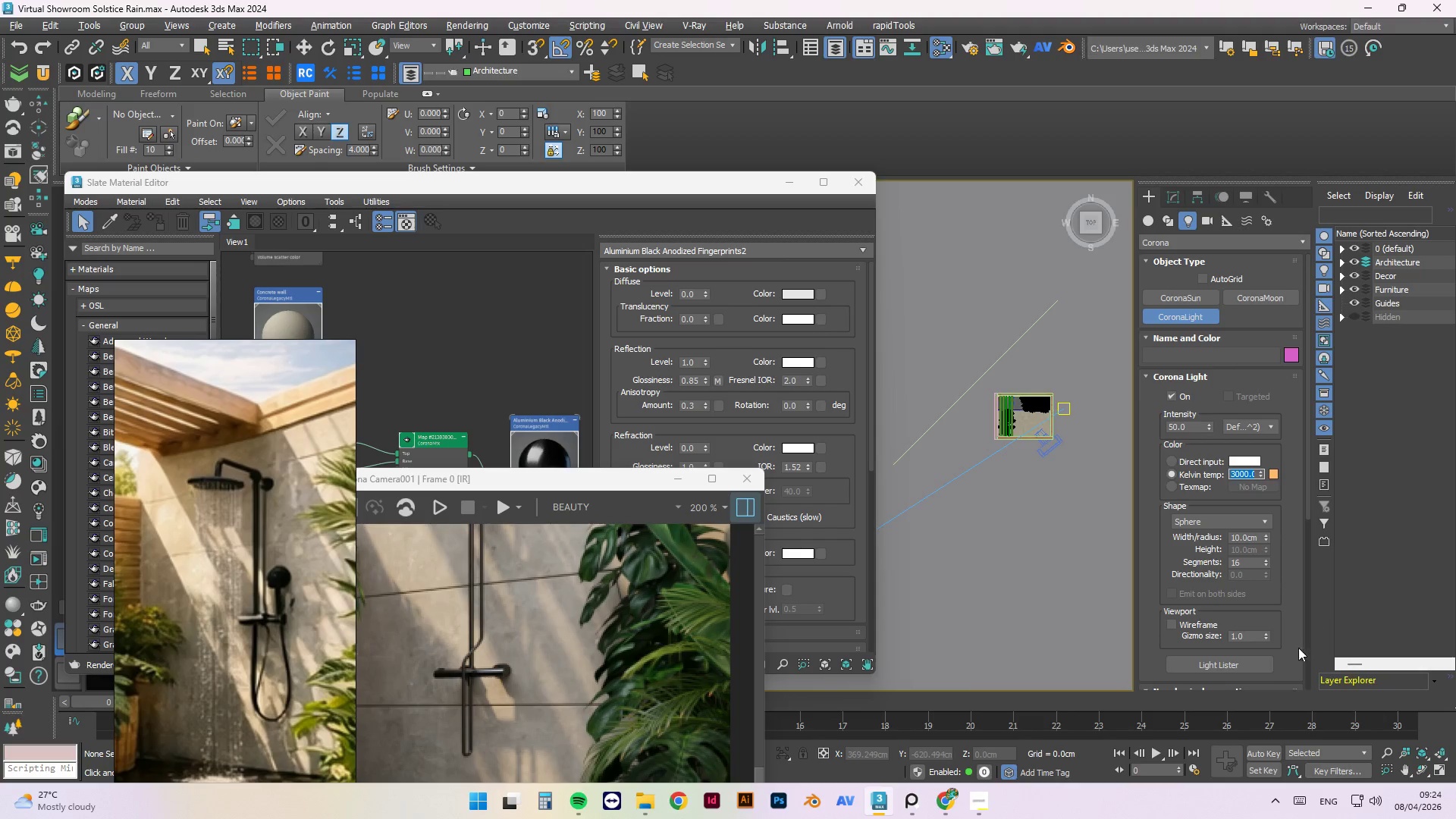 
scroll: coordinate [1278, 610], scroll_direction: down, amount: 5.0
 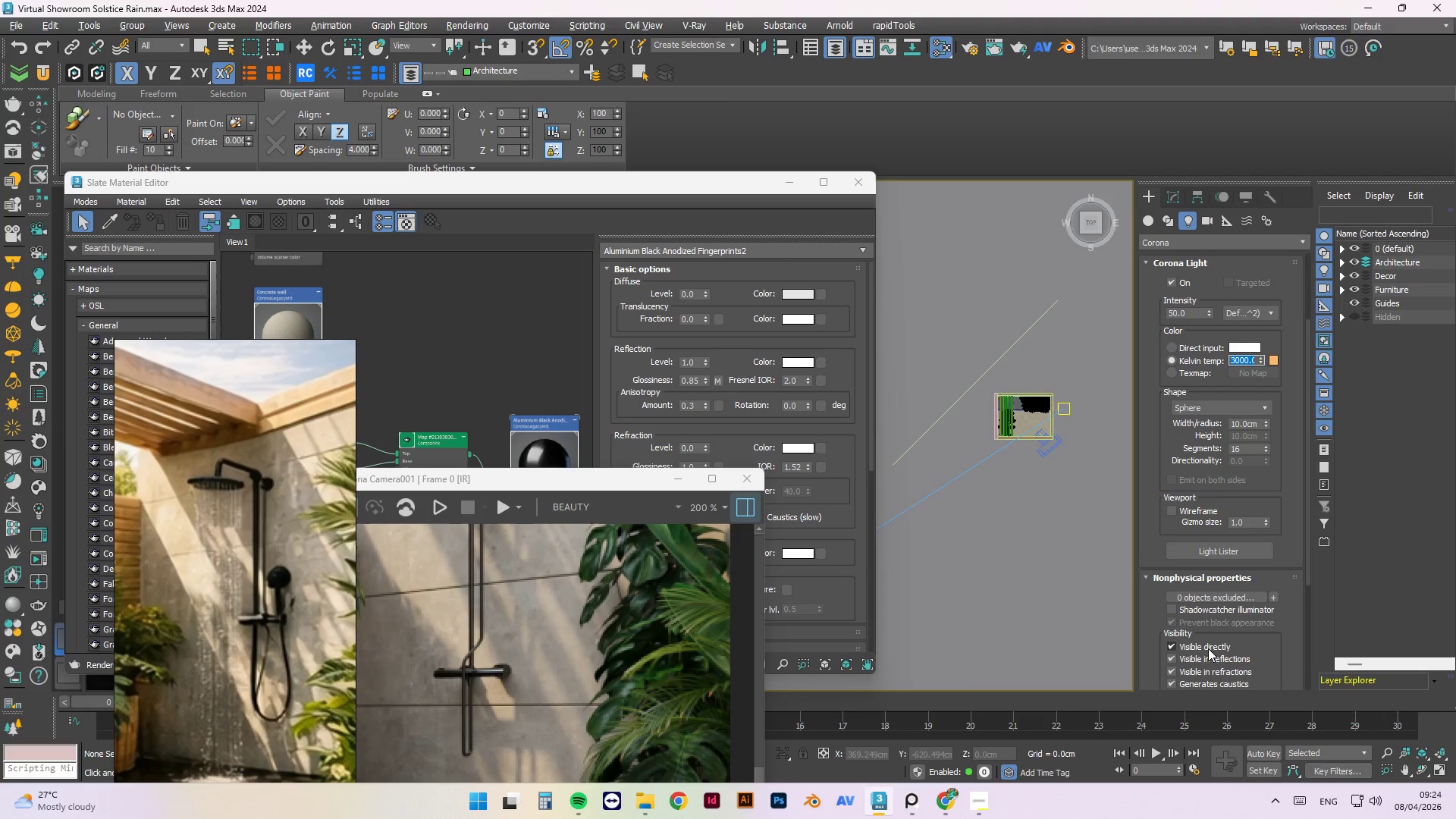 
left_click([1208, 646])
 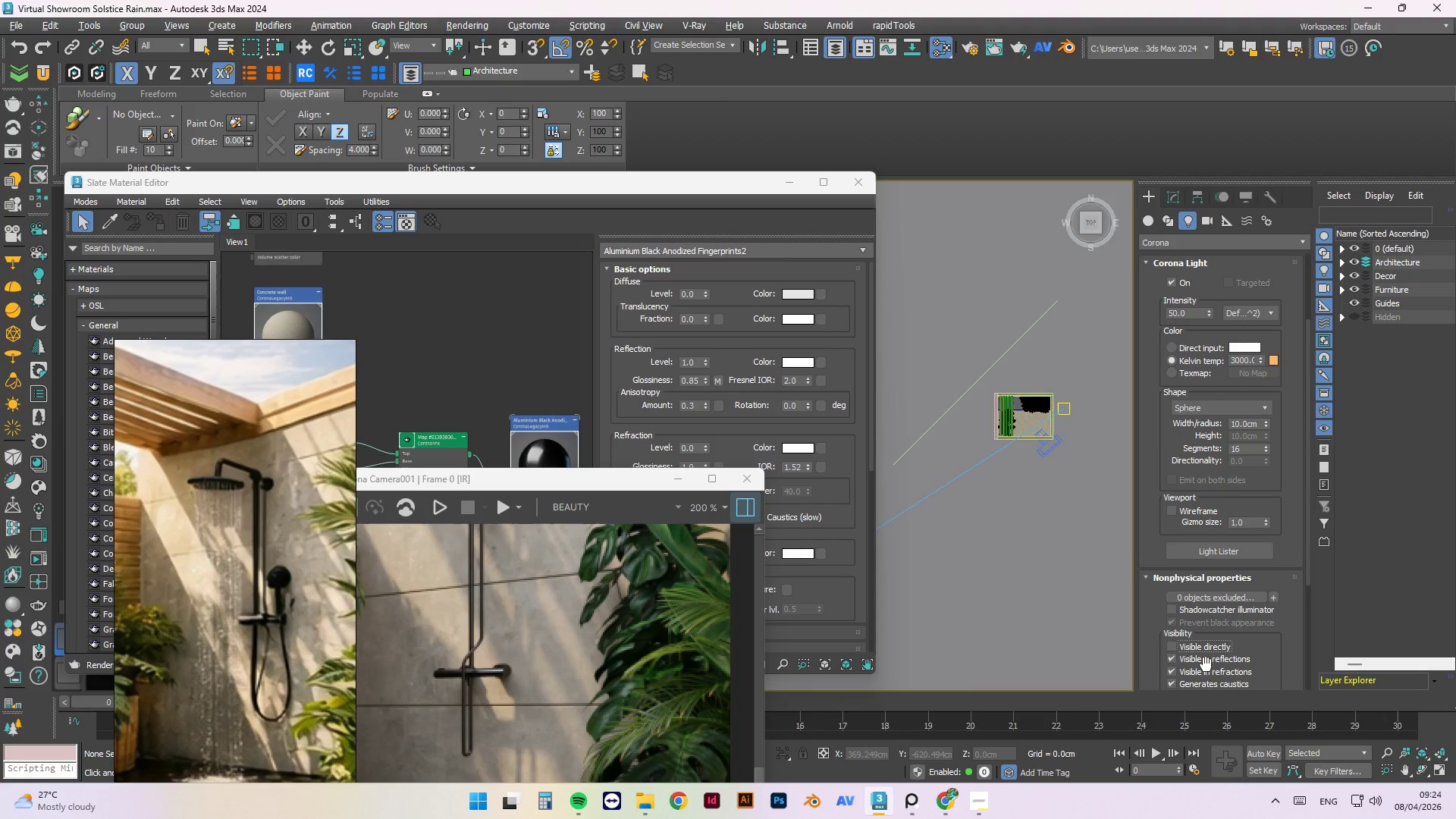 
left_click([1206, 664])
 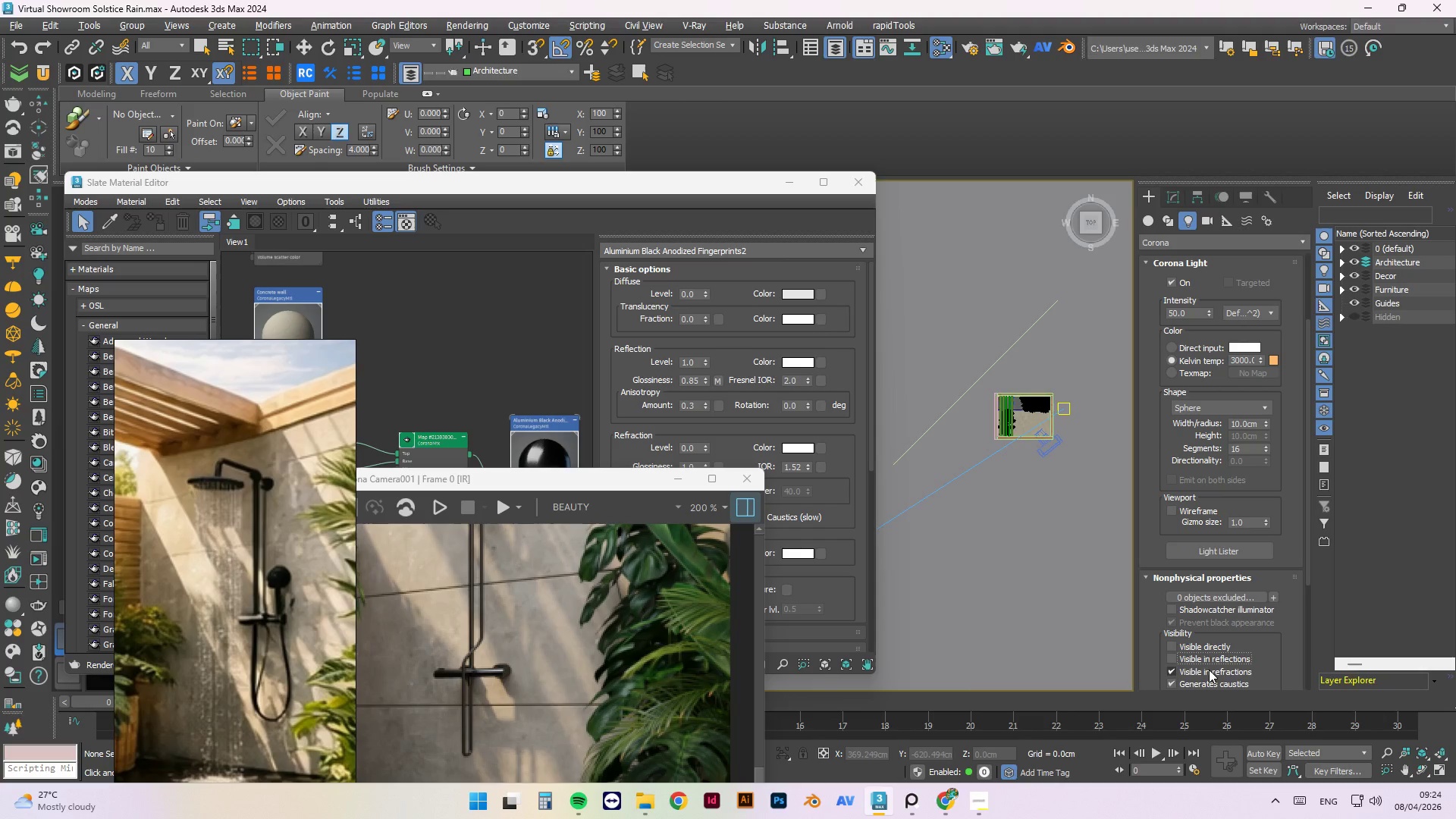 
left_click([1209, 670])
 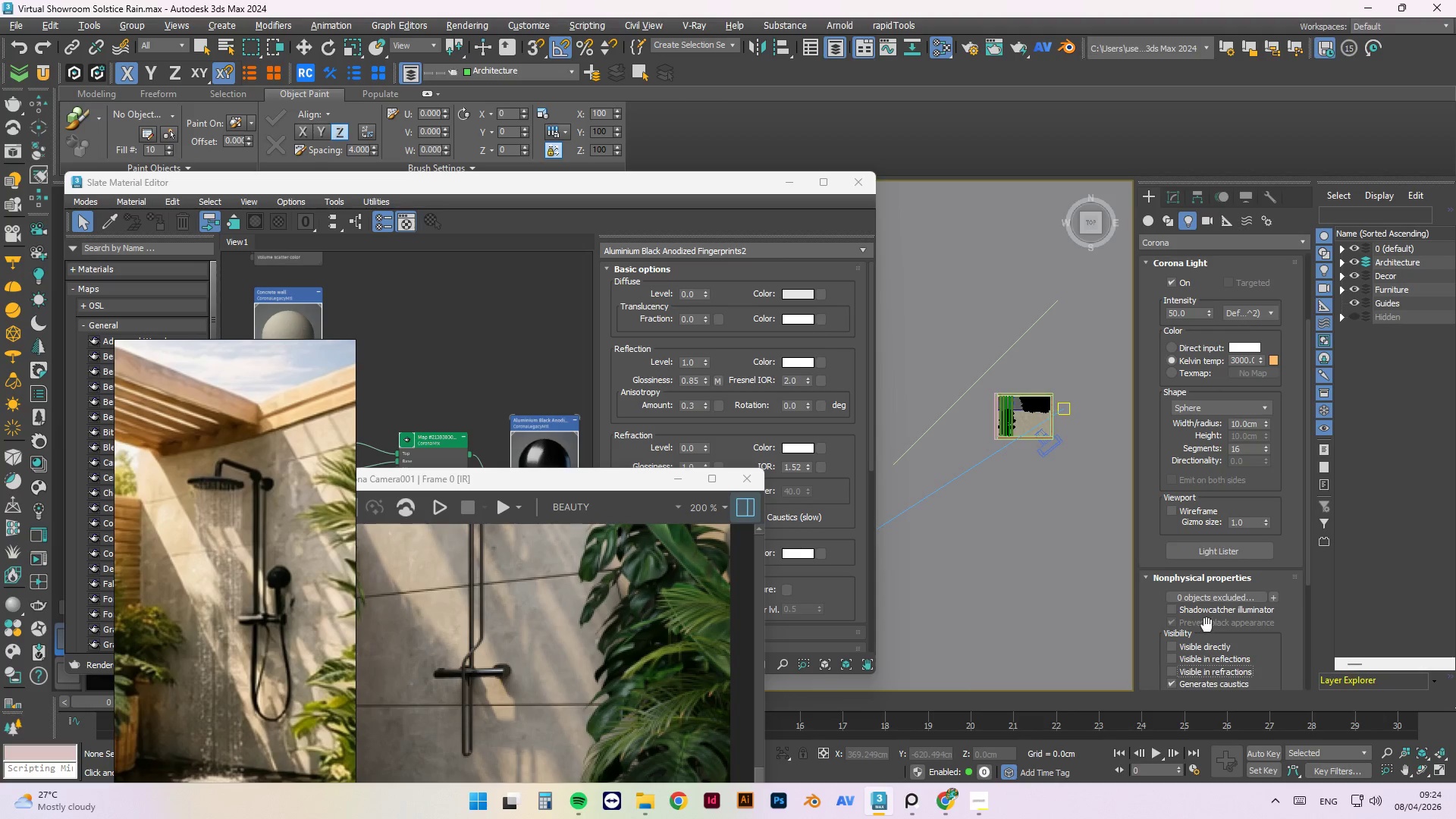 
scroll: coordinate [1207, 625], scroll_direction: down, amount: 1.0
 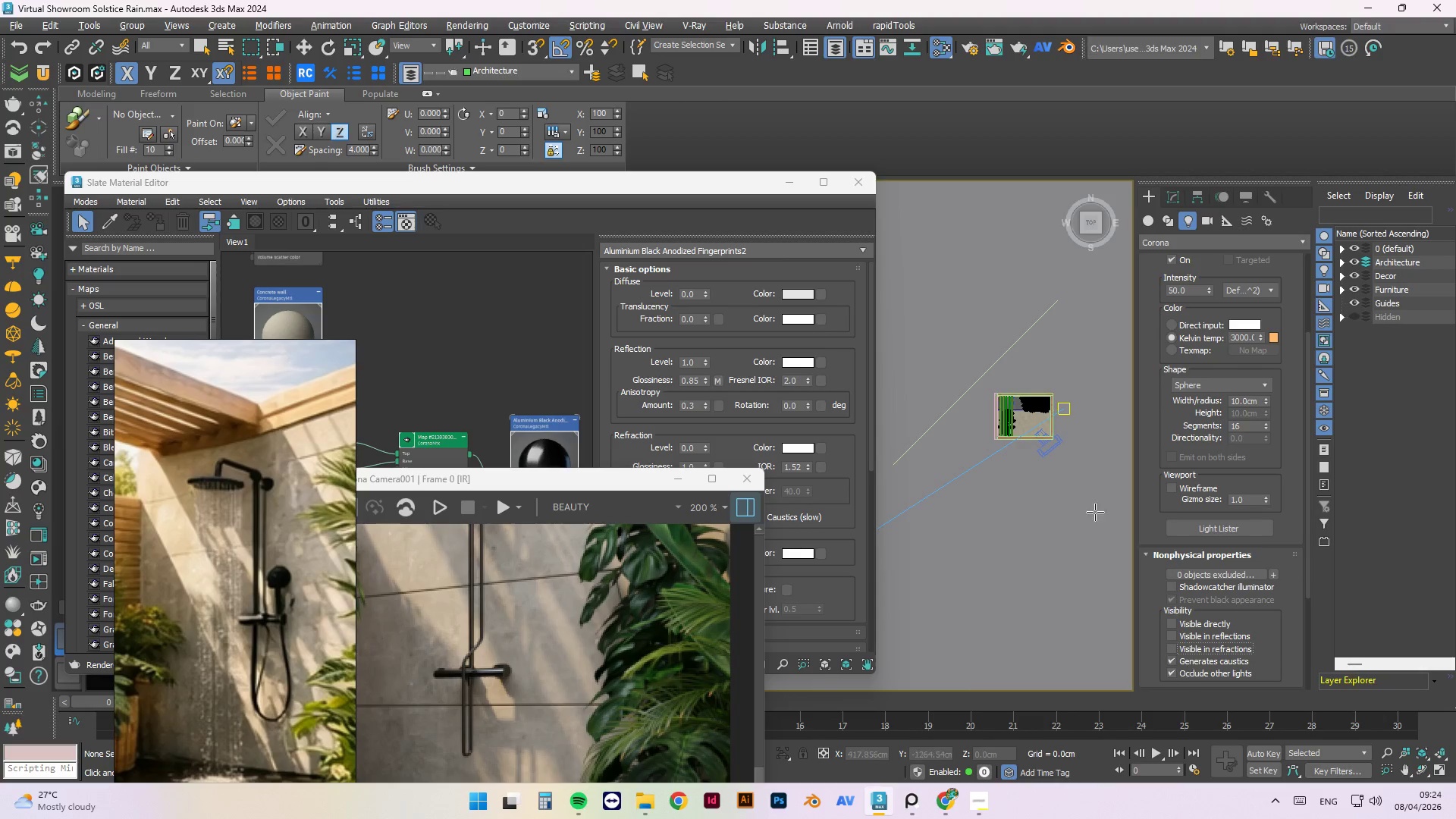 
scroll: coordinate [1015, 355], scroll_direction: up, amount: 3.0
 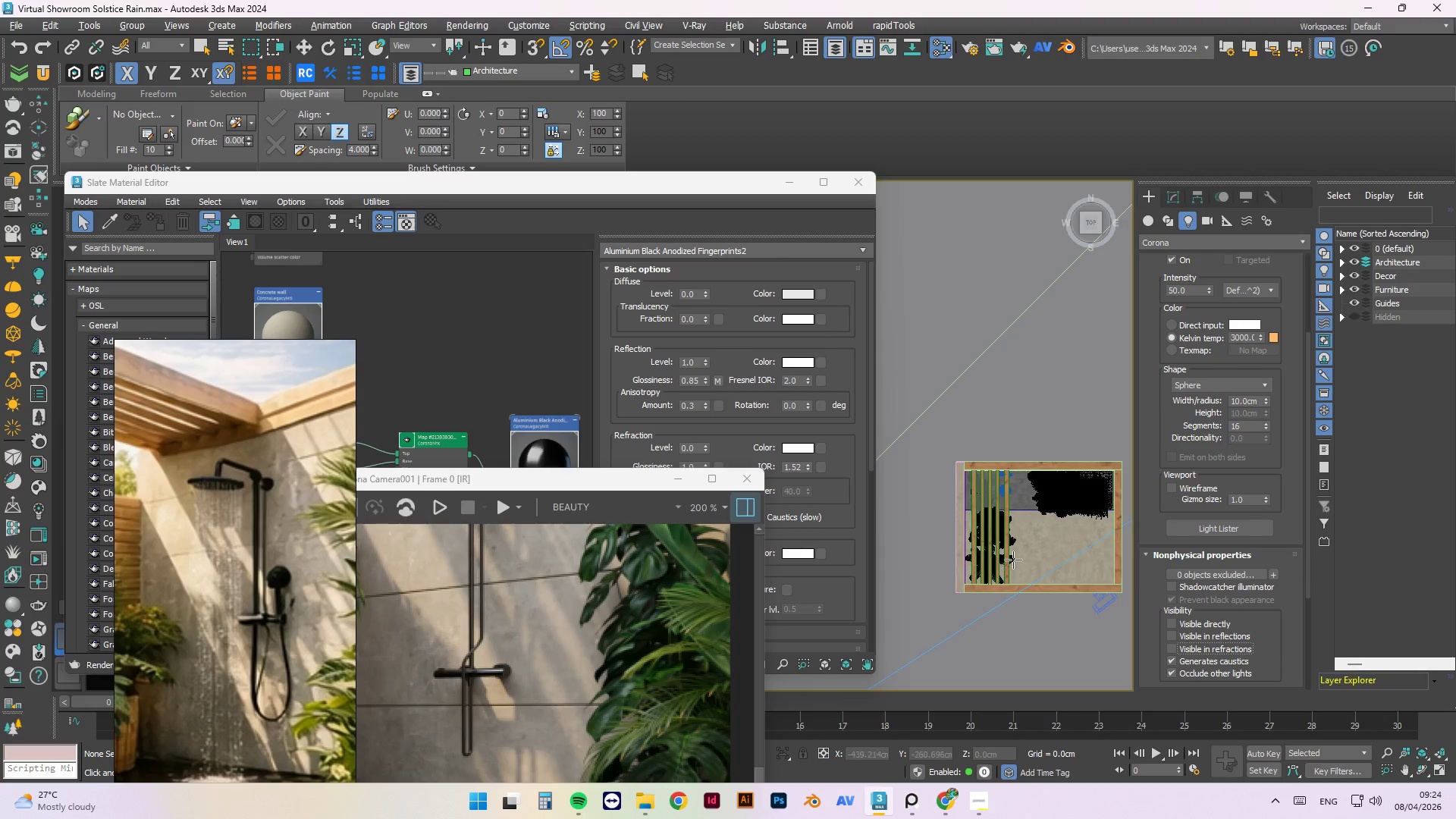 
left_click_drag(start_coordinate=[1033, 542], to_coordinate=[1057, 525])
 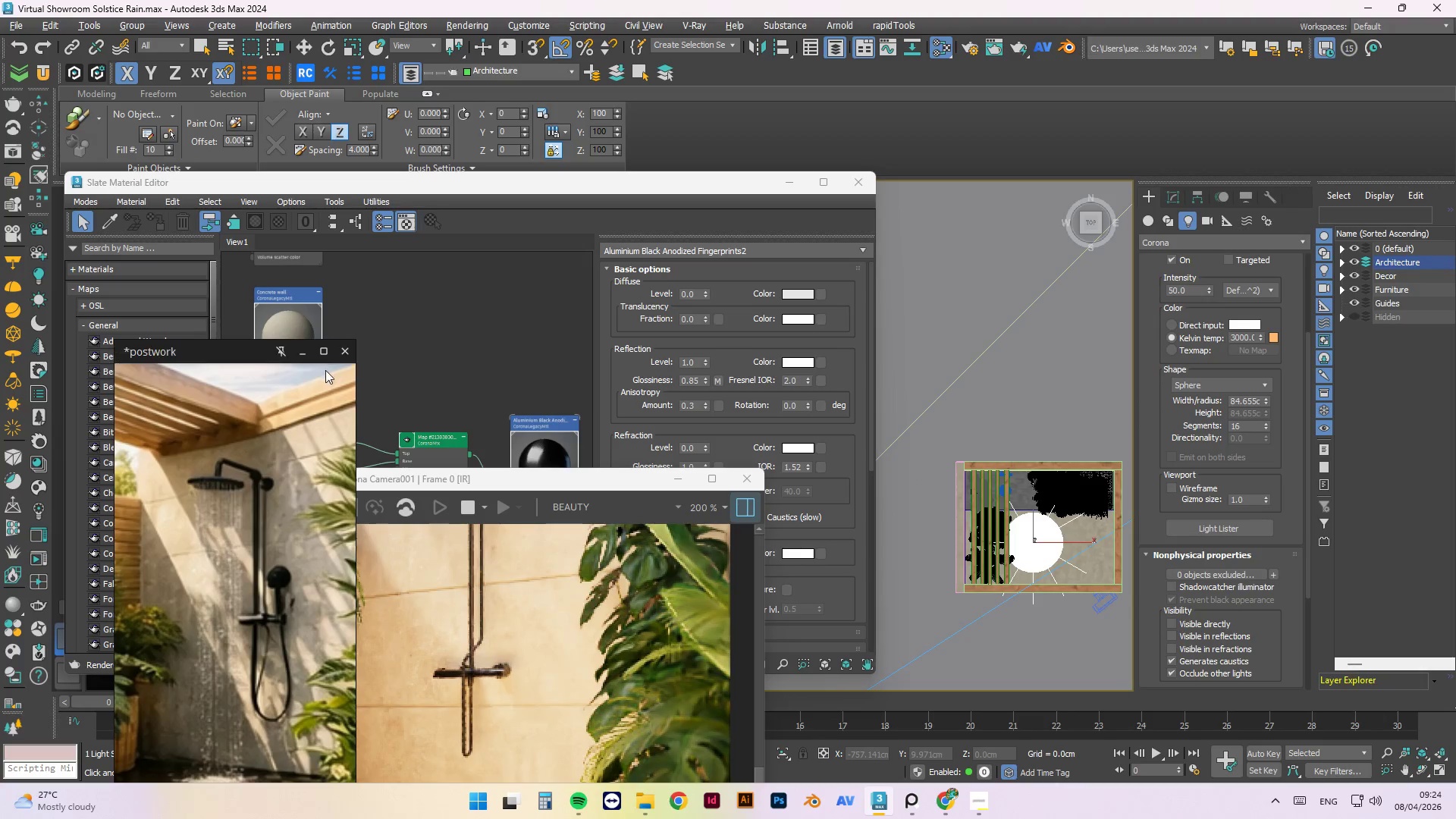 
left_click_drag(start_coordinate=[571, 483], to_coordinate=[650, 207])
 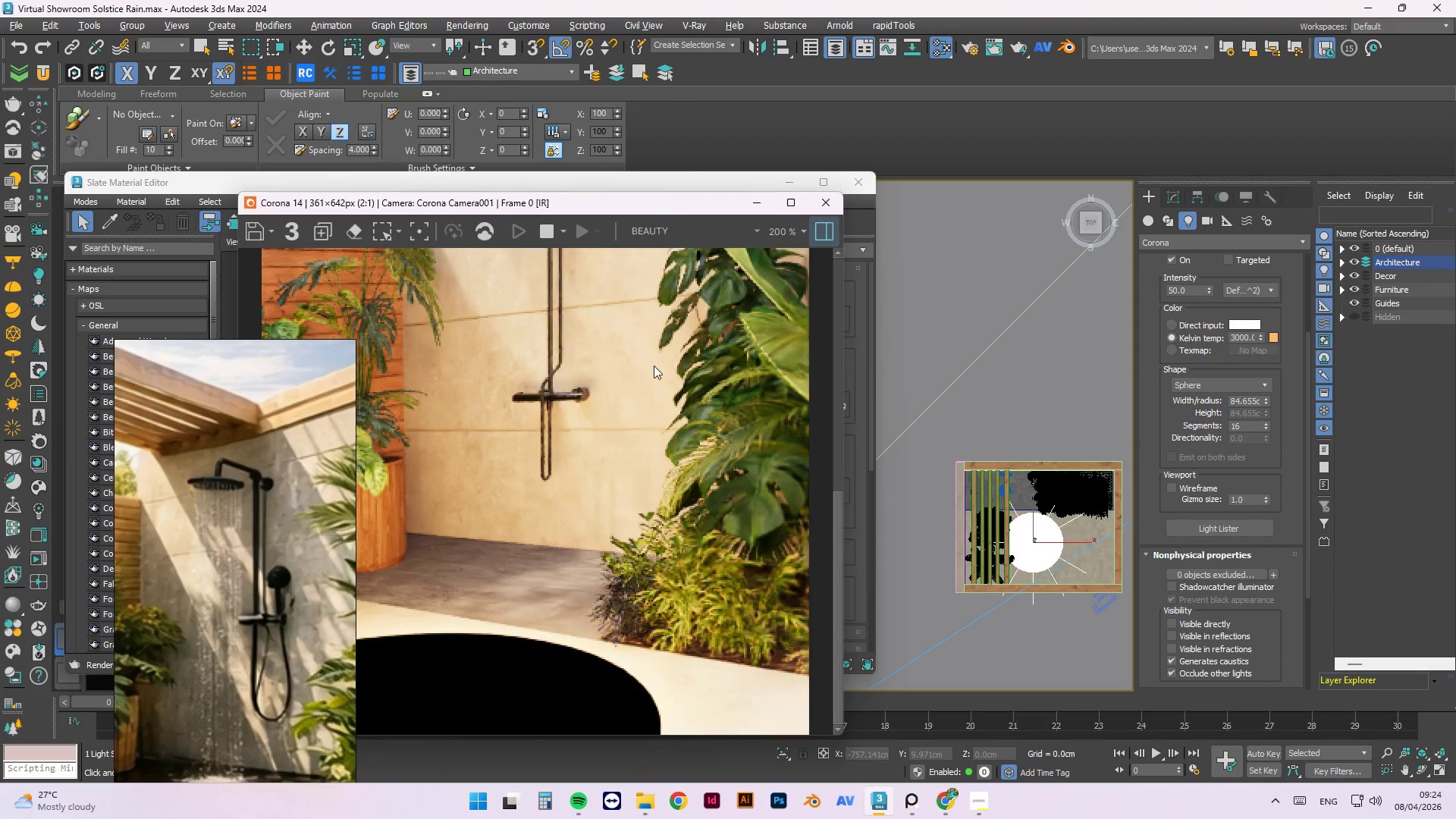 
scroll: coordinate [694, 375], scroll_direction: down, amount: 2.0
 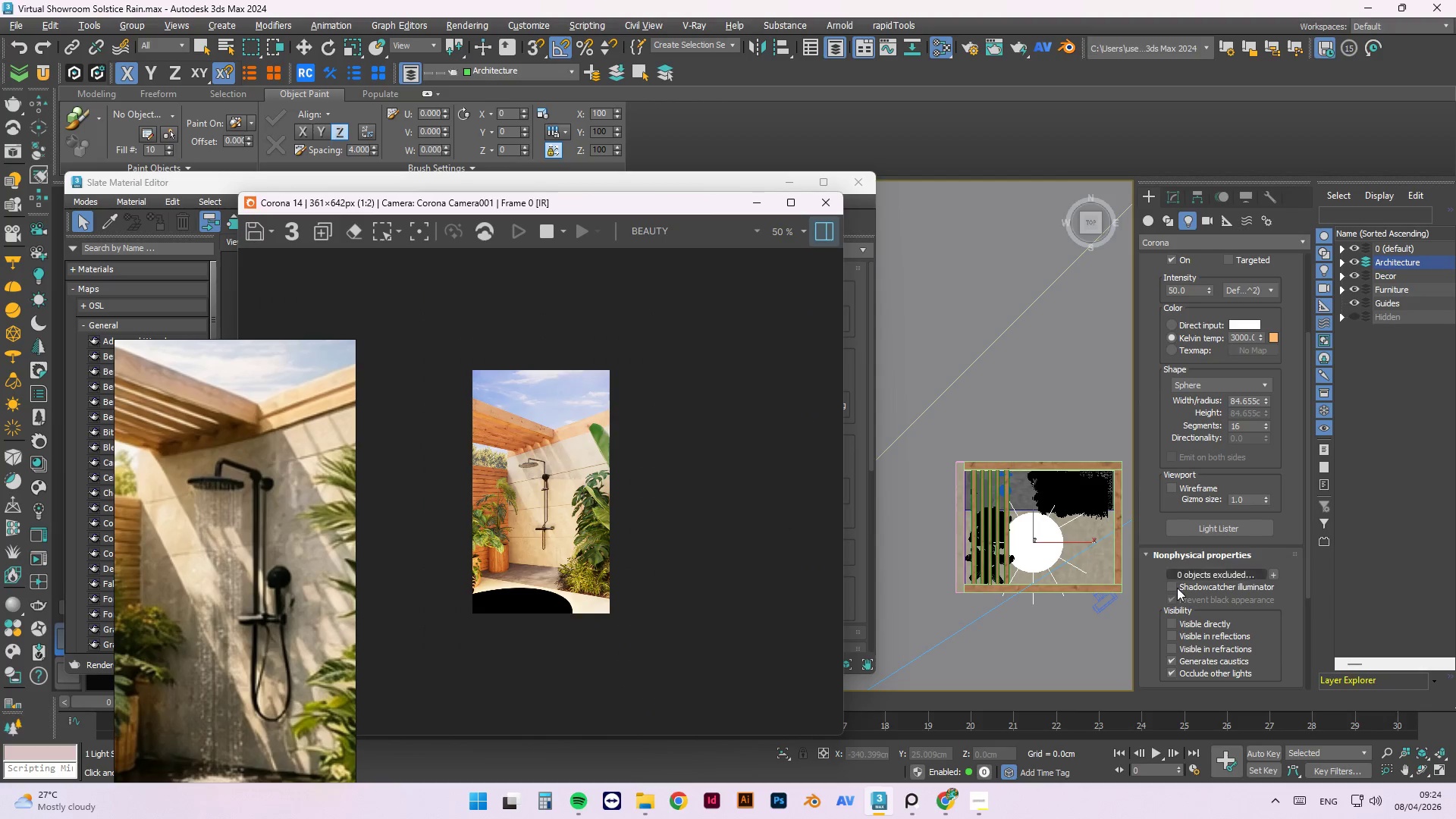 
hold_key(key=AltLeft, duration=0.95)
 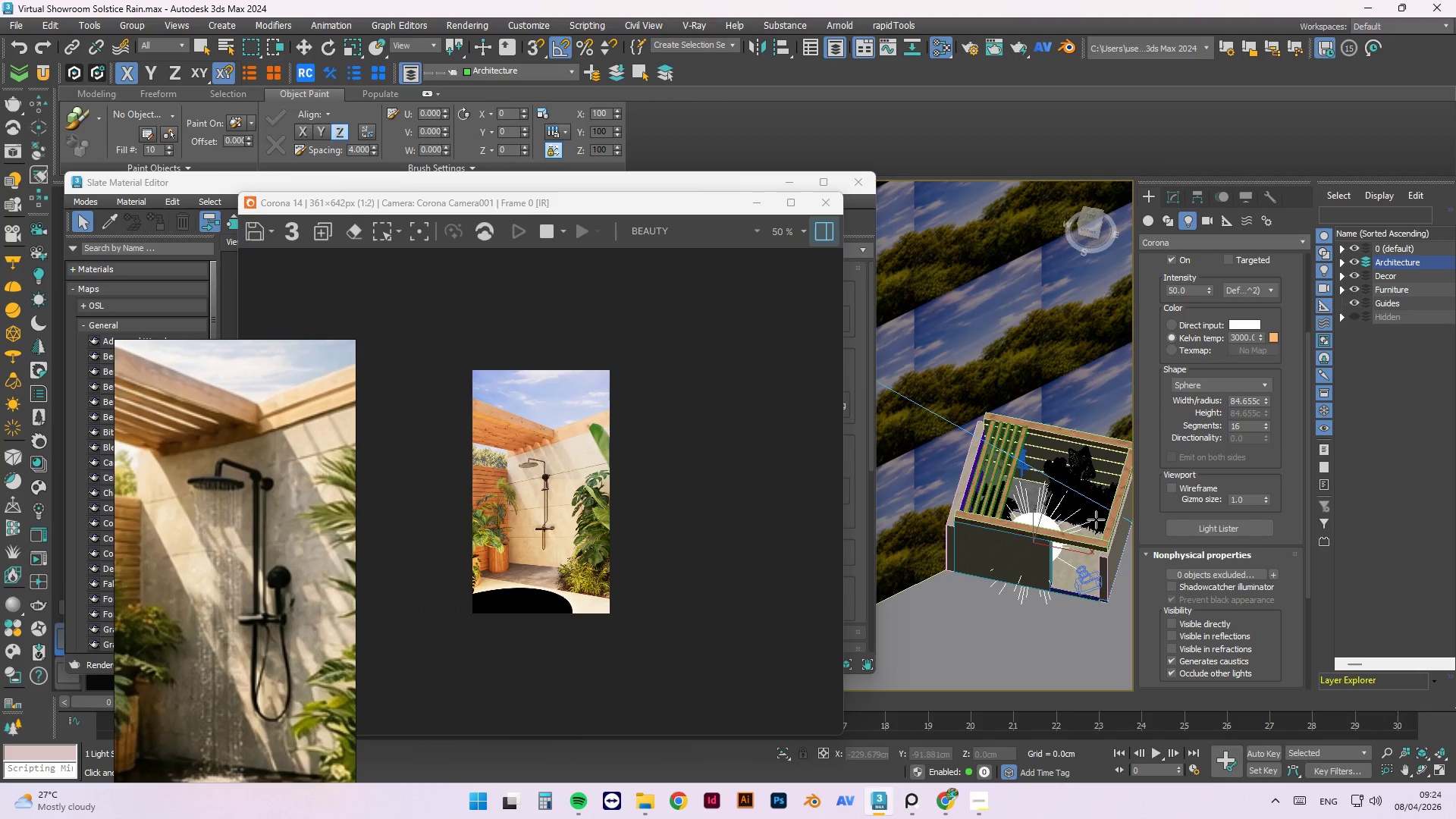 
key(W)
 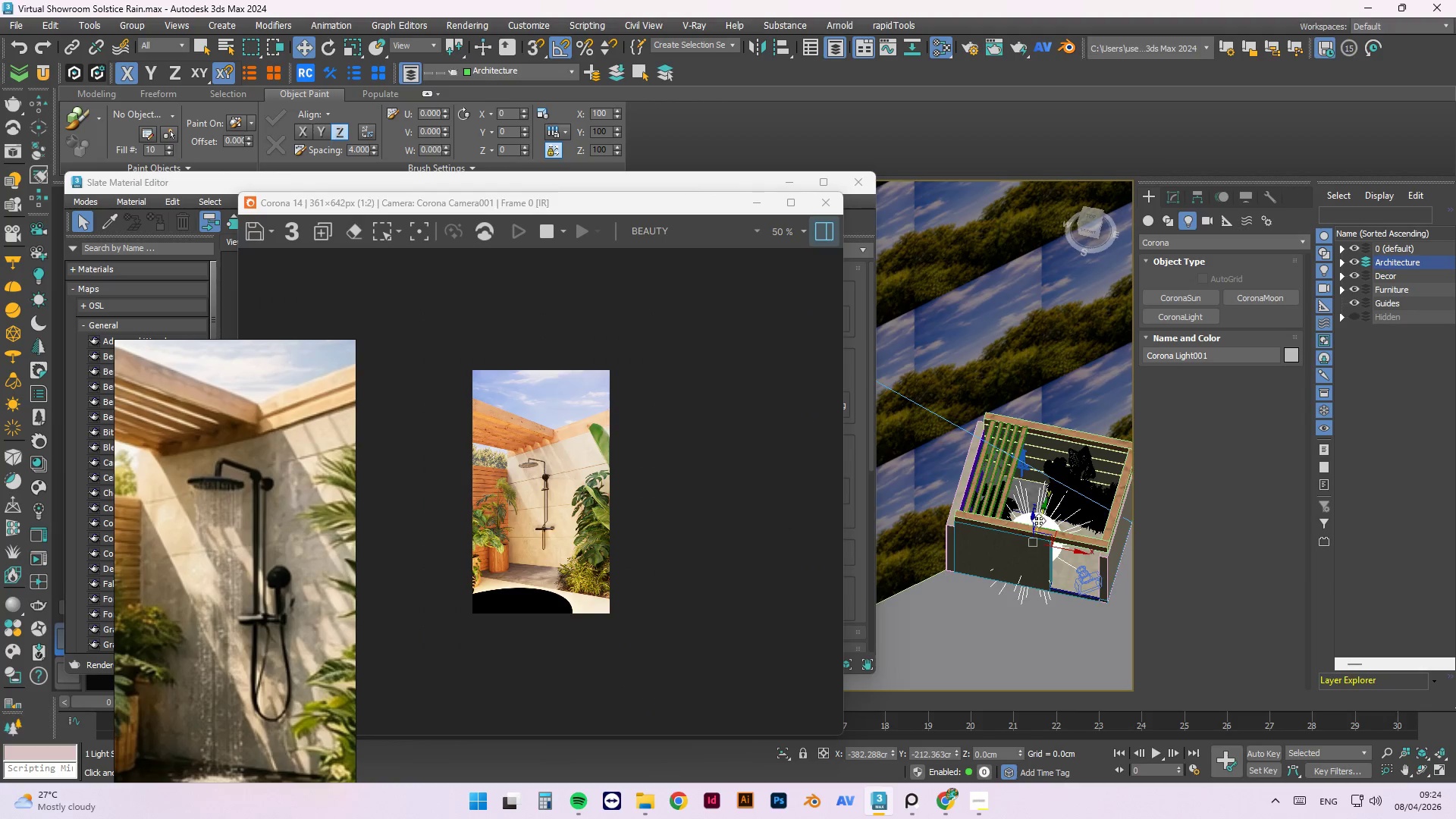 
left_click_drag(start_coordinate=[1035, 520], to_coordinate=[1029, 491])
 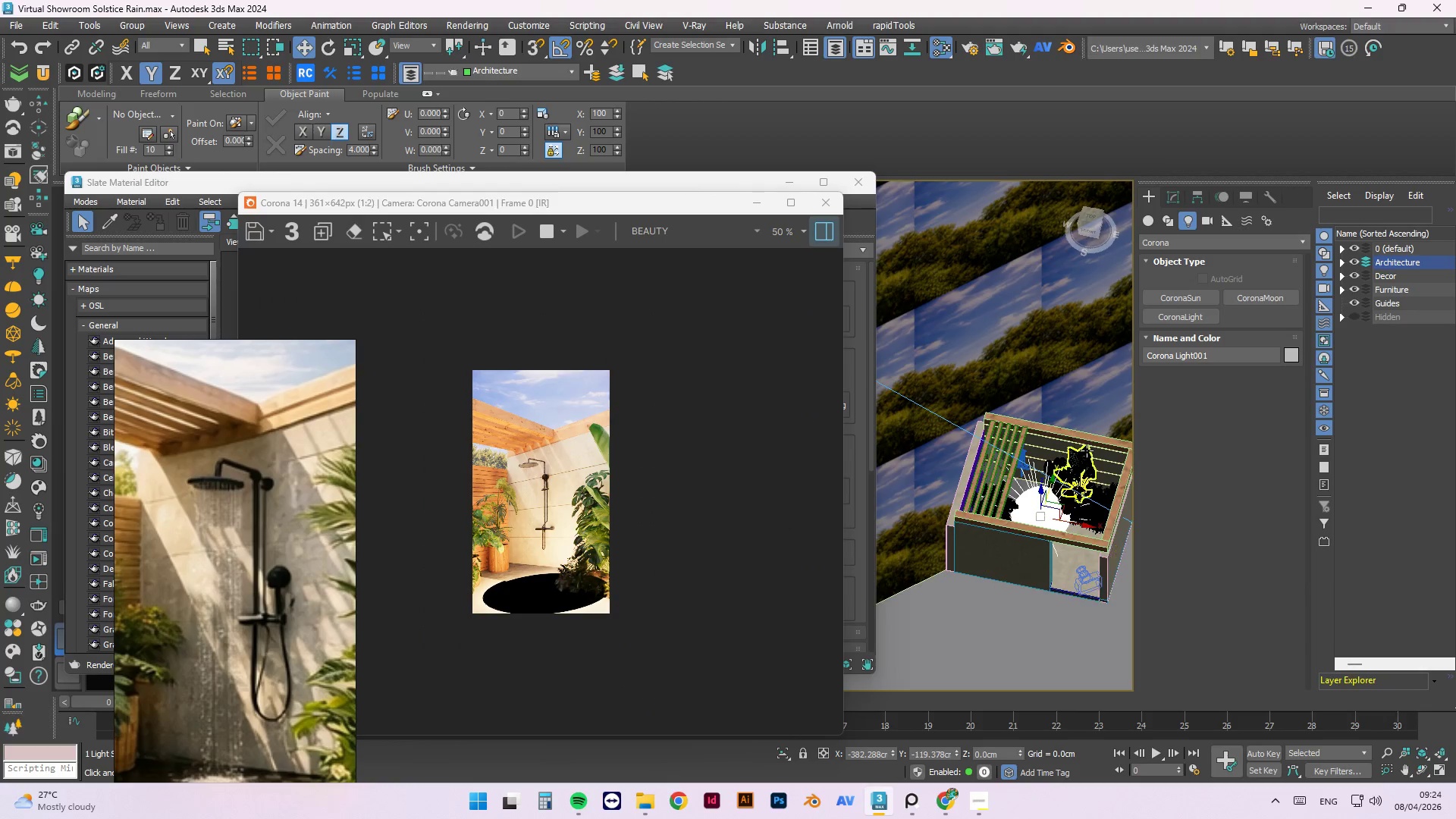 
left_click_drag(start_coordinate=[1038, 491], to_coordinate=[1034, 466])
 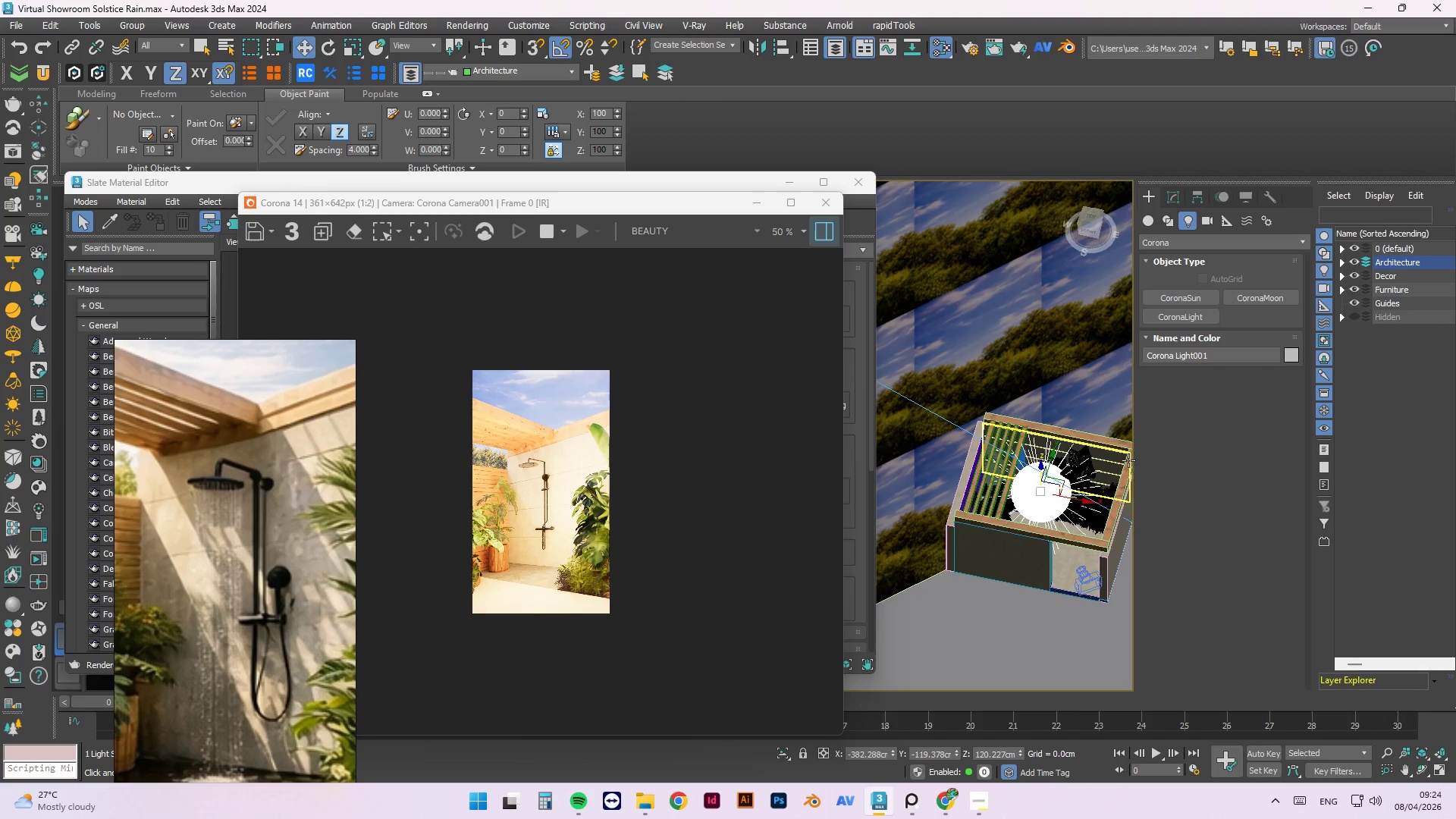 
hold_key(key=AltLeft, duration=0.66)
 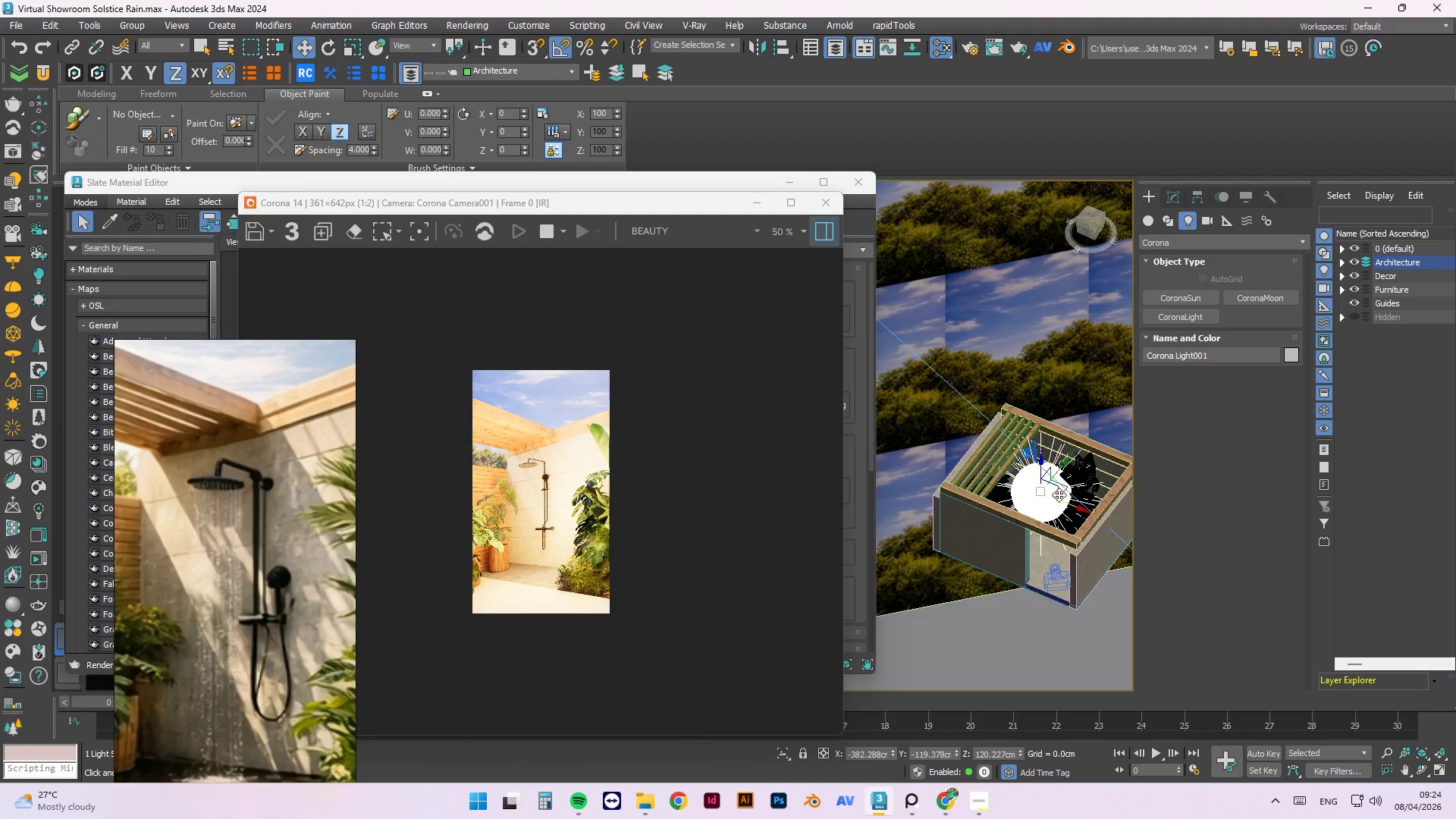 
scroll: coordinate [1059, 494], scroll_direction: up, amount: 3.0
 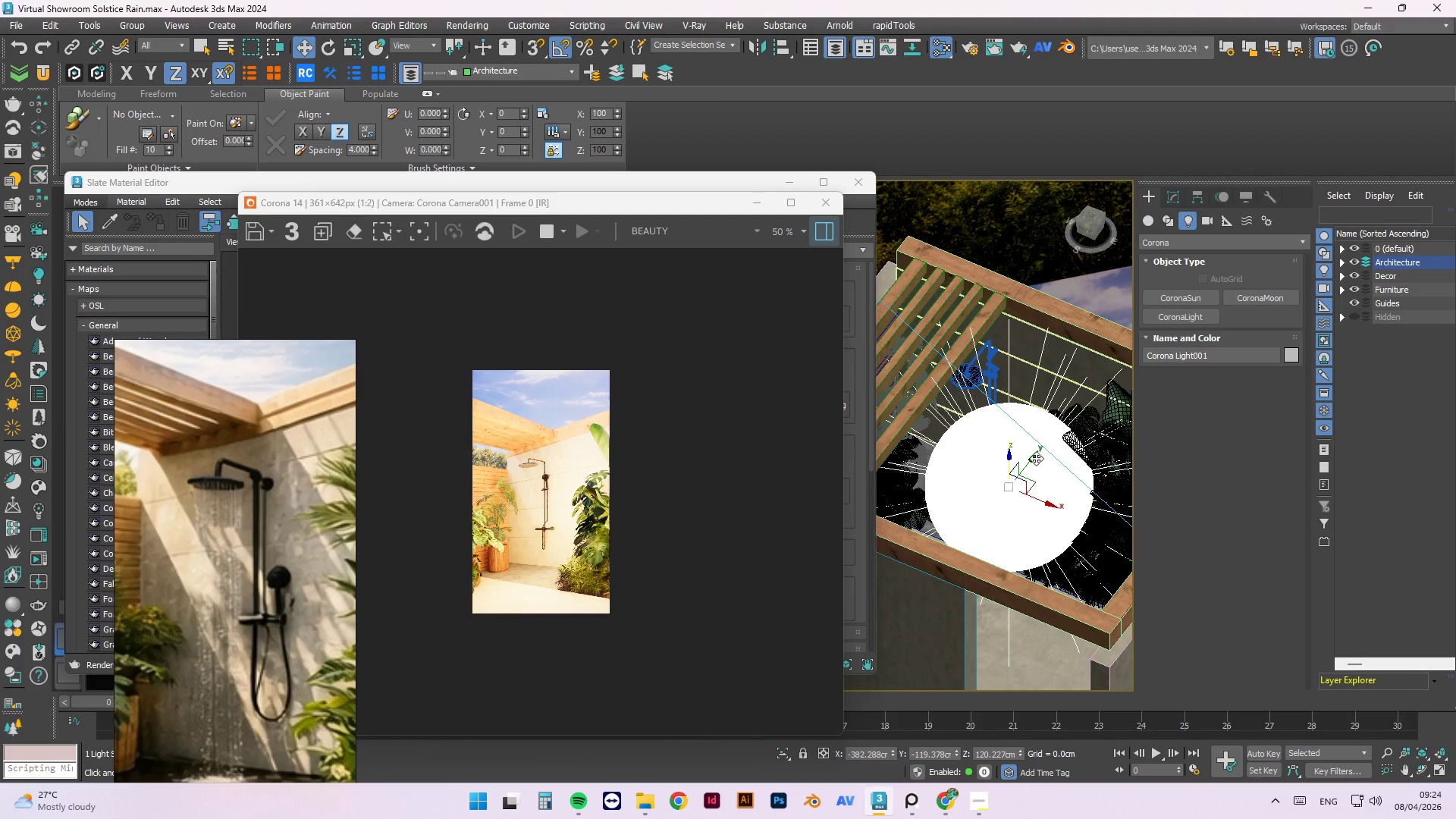 
left_click_drag(start_coordinate=[1033, 457], to_coordinate=[1016, 469])
 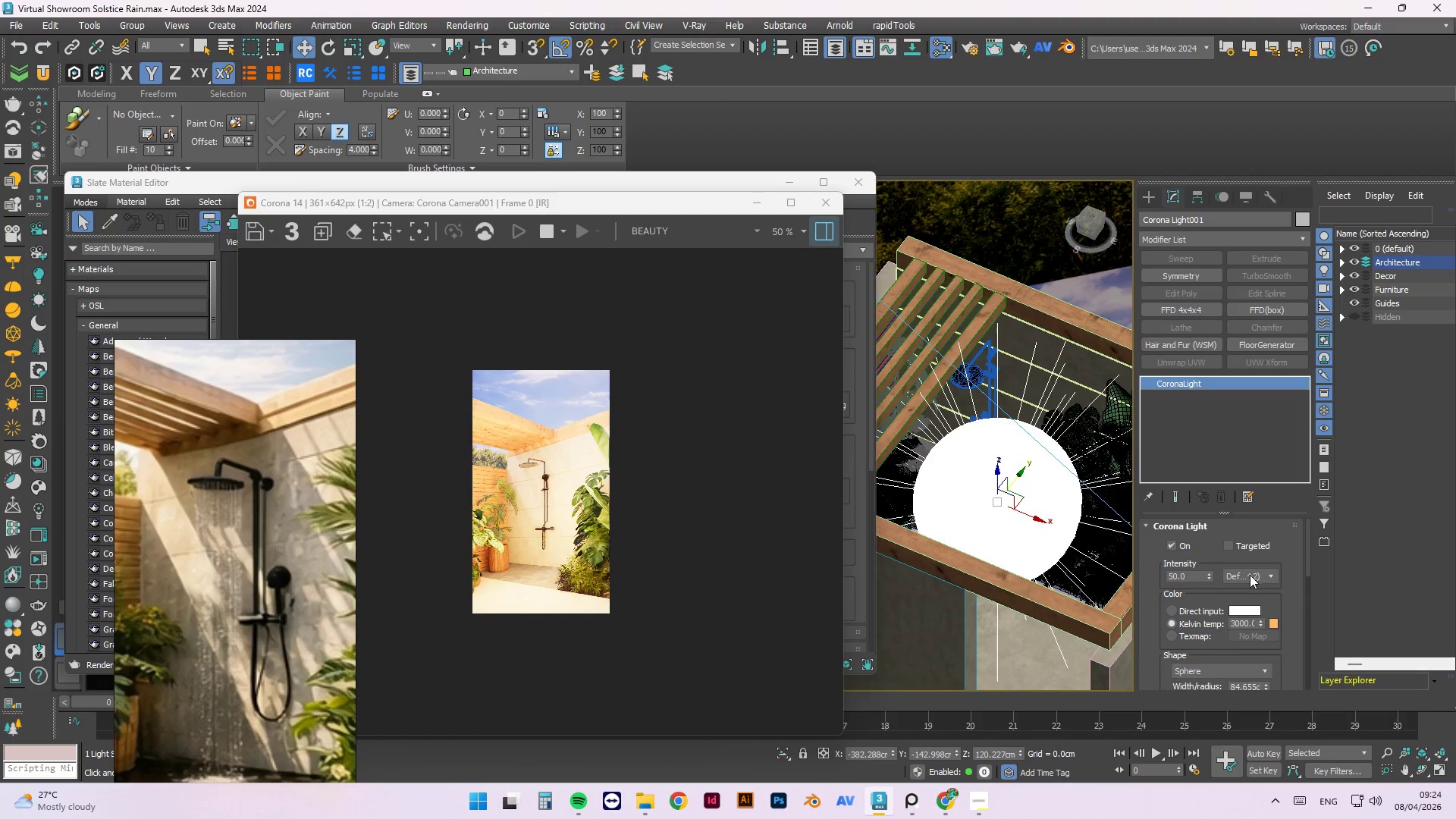 
left_click_drag(start_coordinate=[1178, 574], to_coordinate=[1162, 573])
 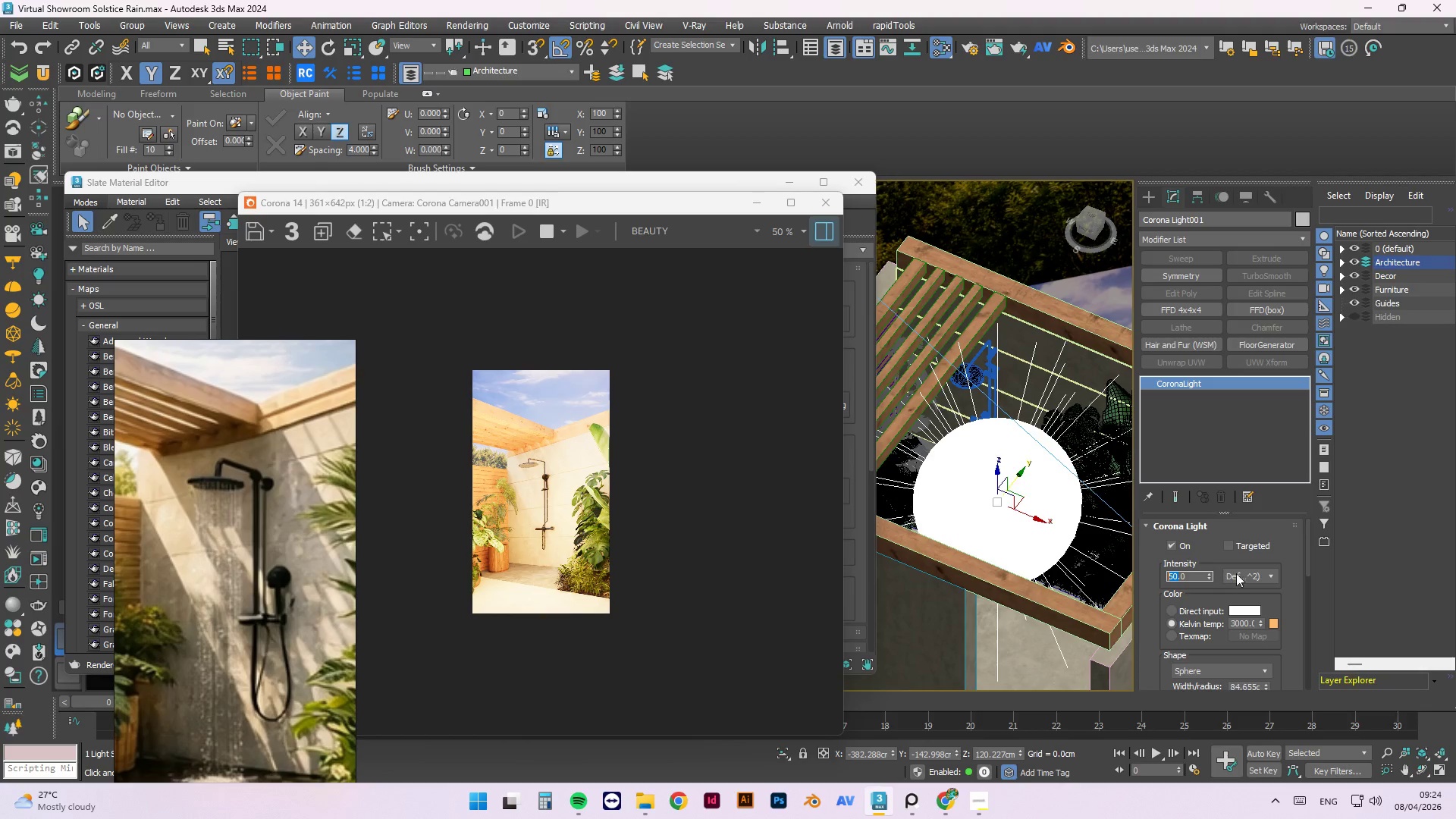 
left_click([1249, 573])
 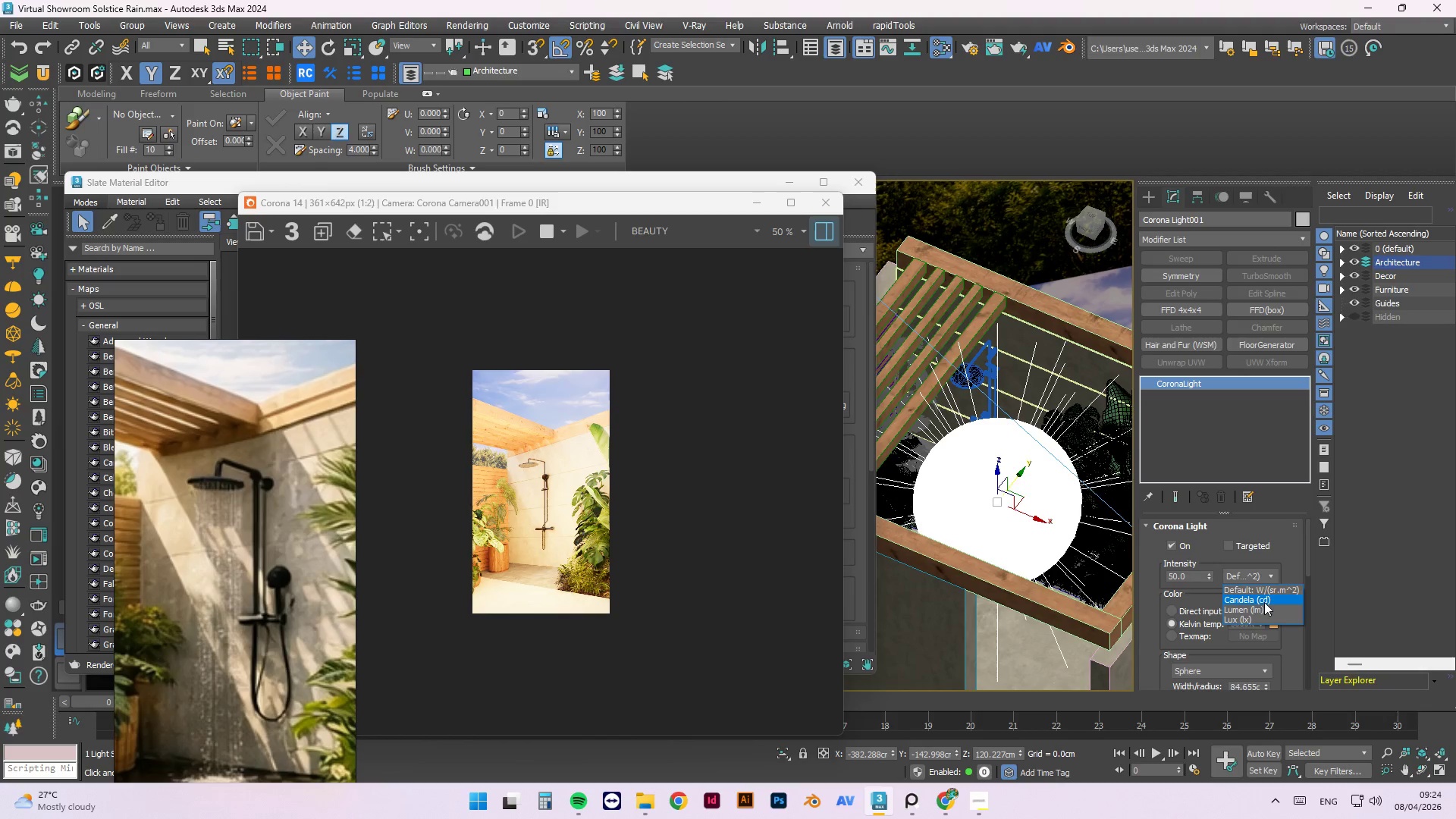 
left_click([1269, 607])
 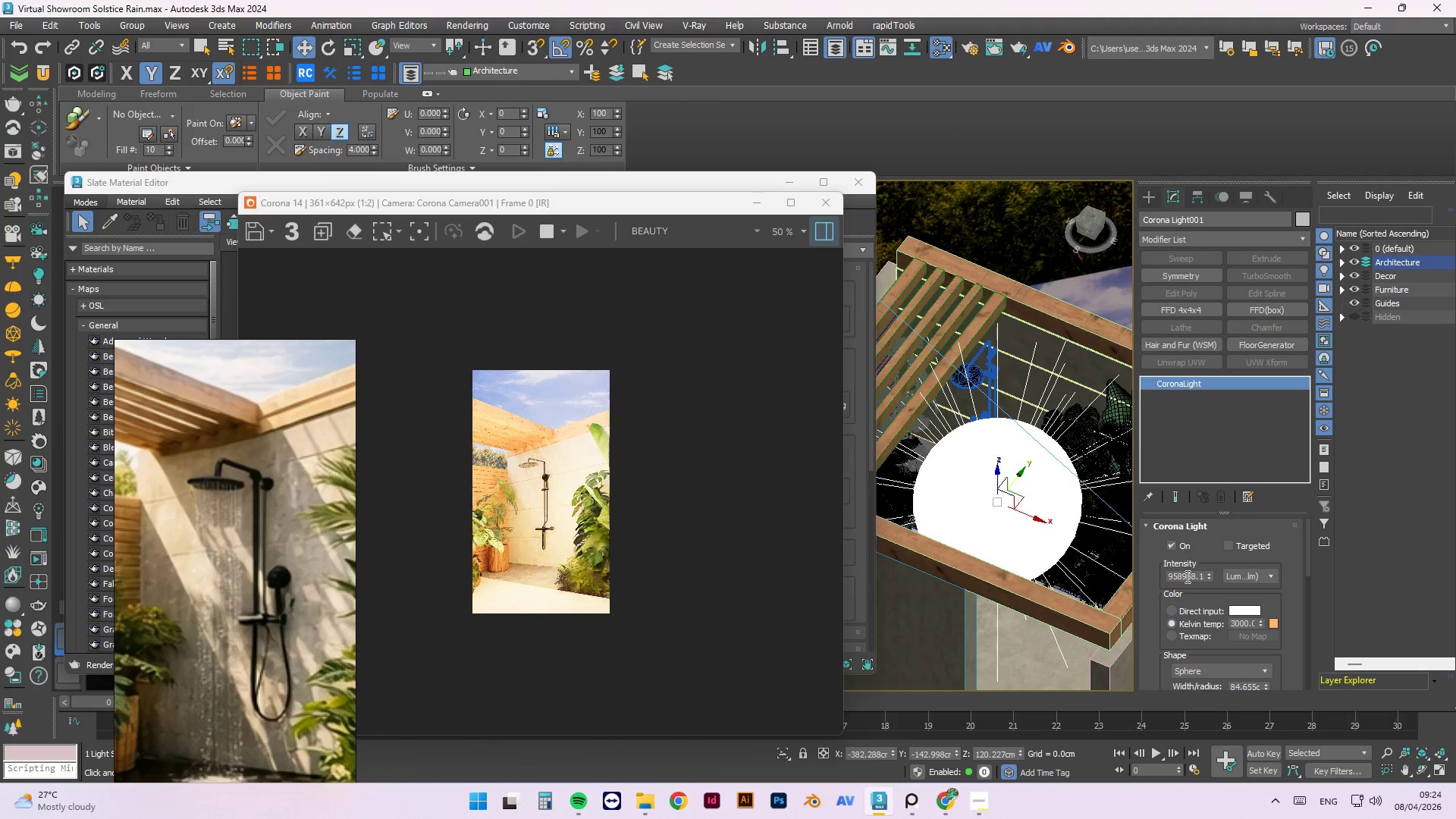 
double_click([1182, 576])
 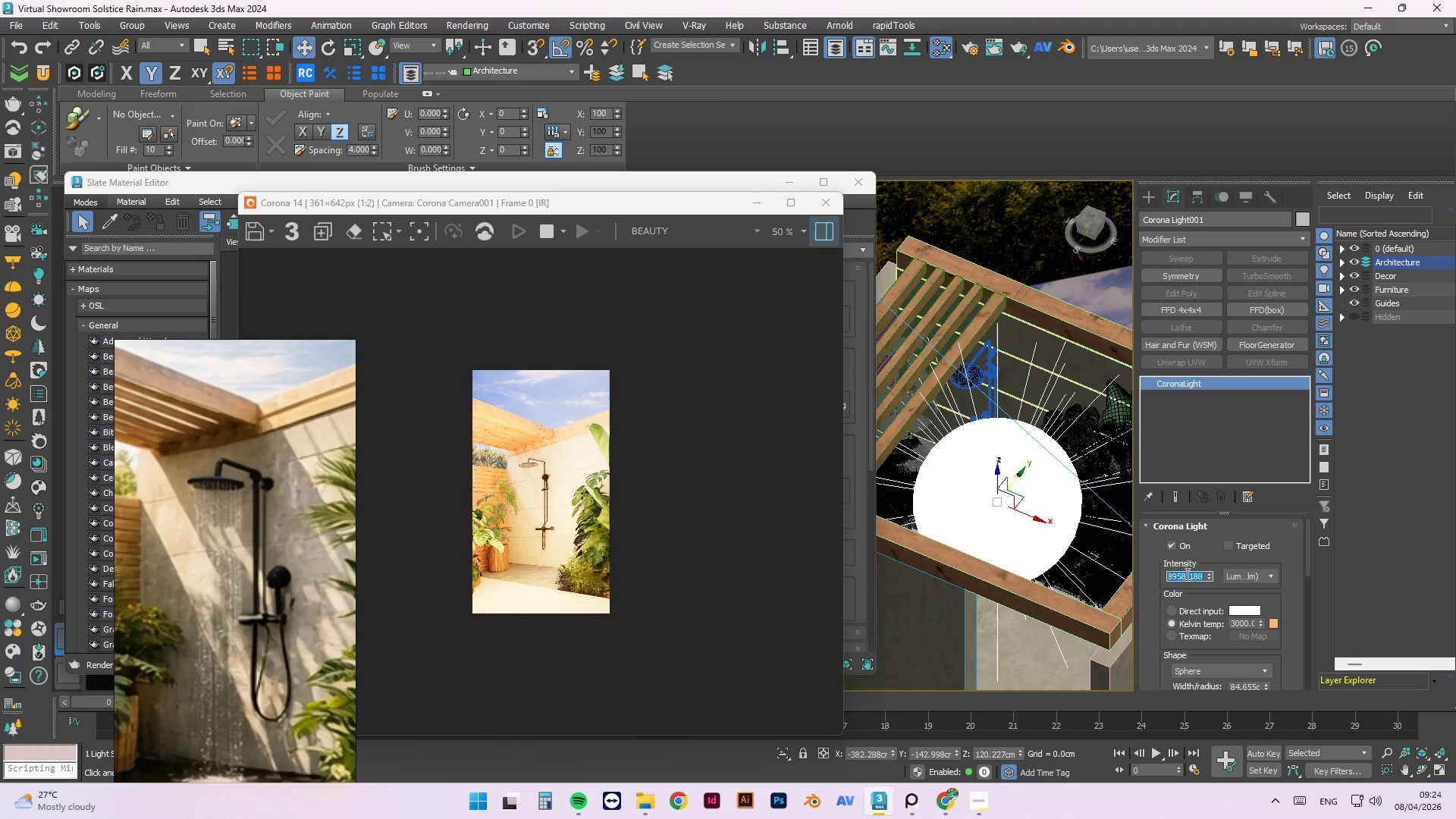 
key(Numpad1)
 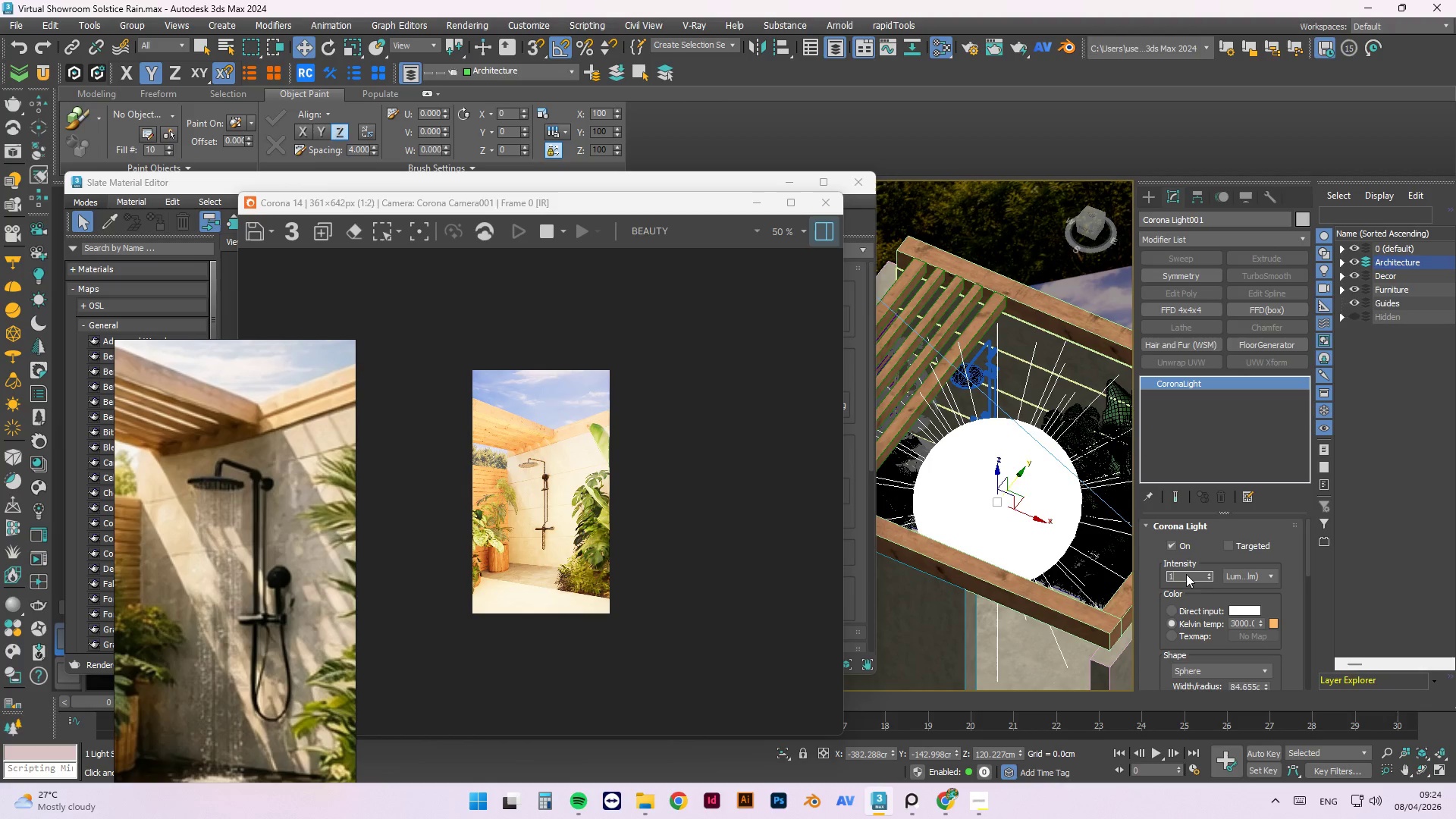 
key(Numpad0)
 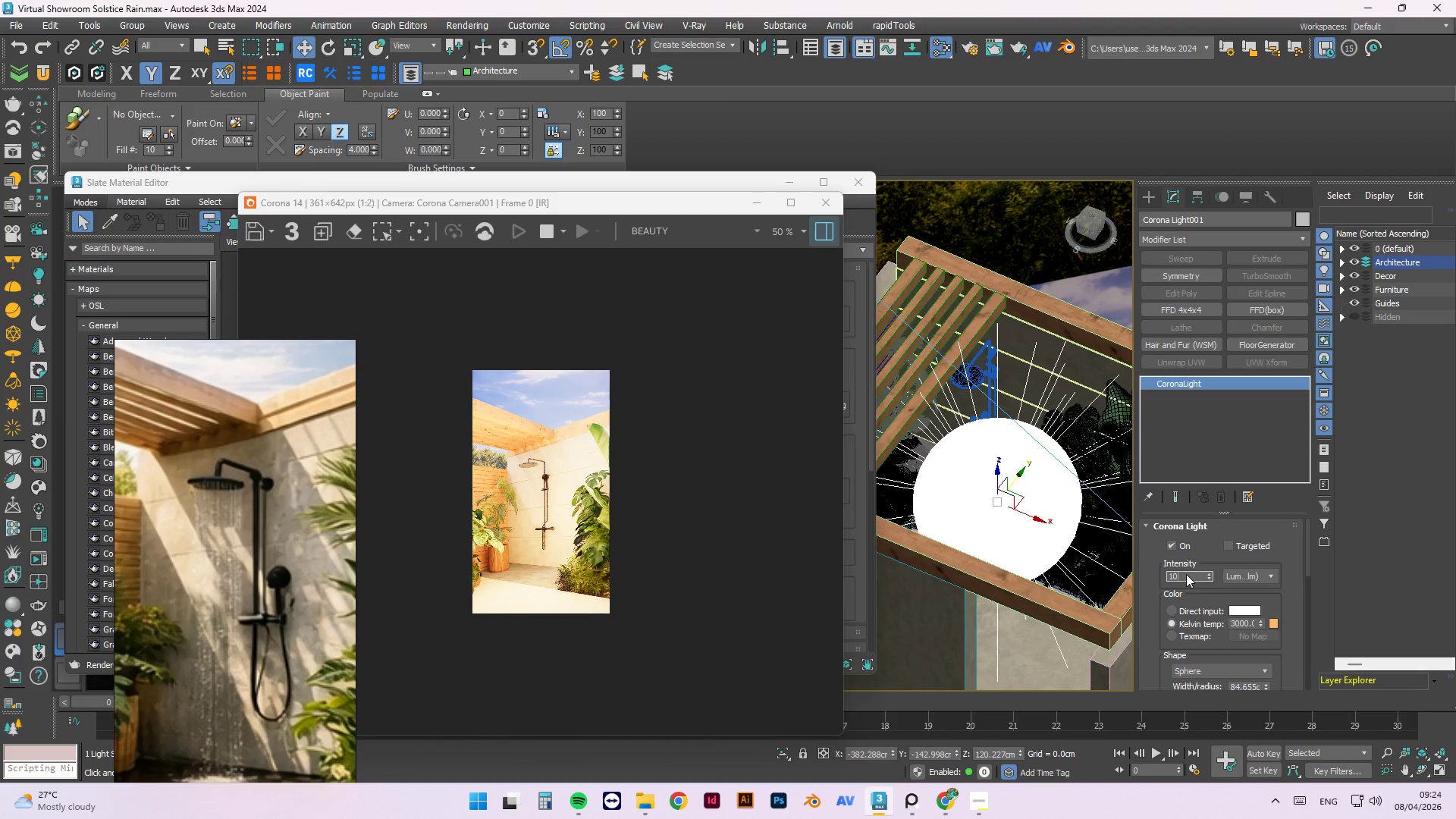 
key(Numpad0)
 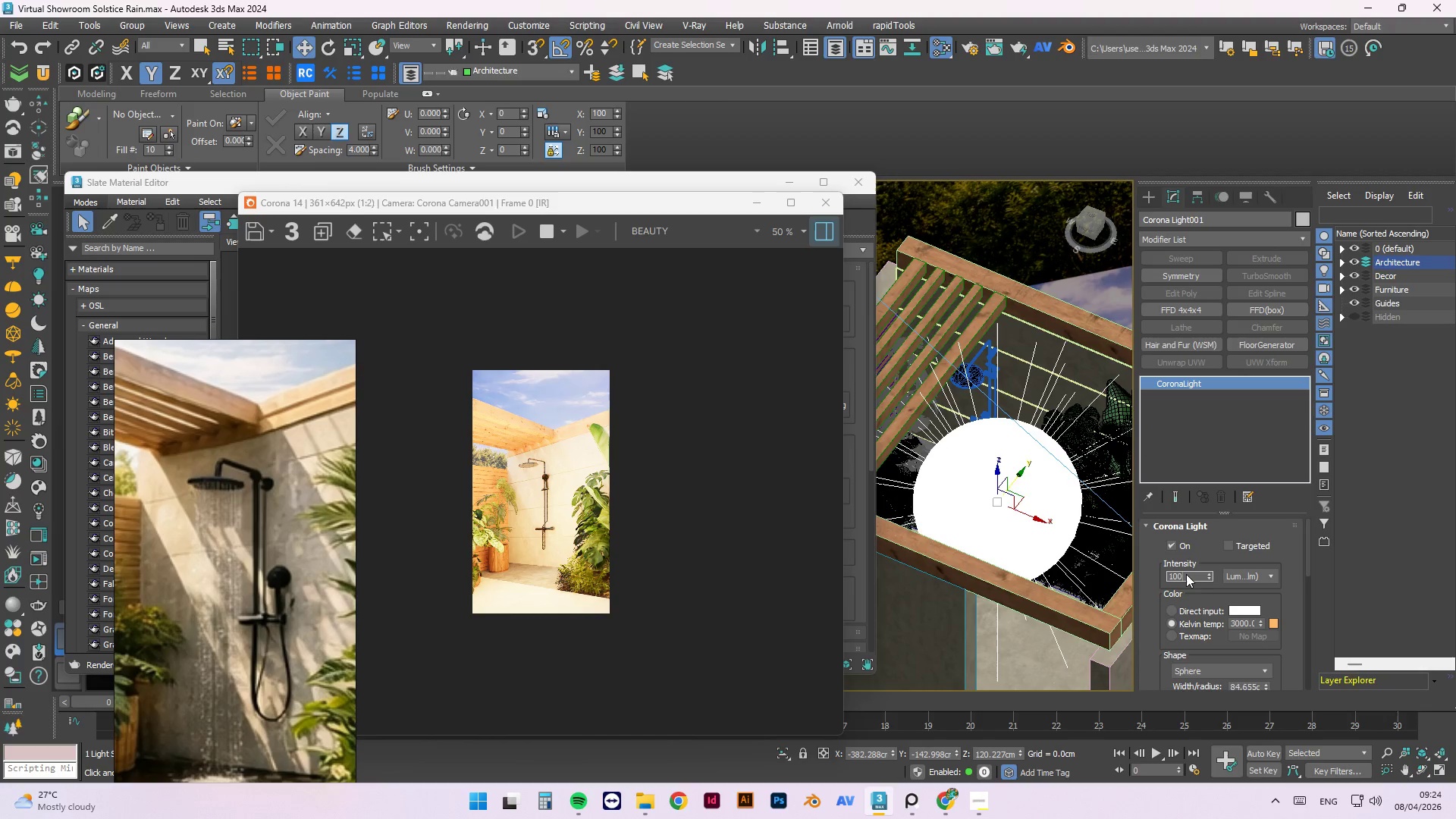 
key(Numpad0)
 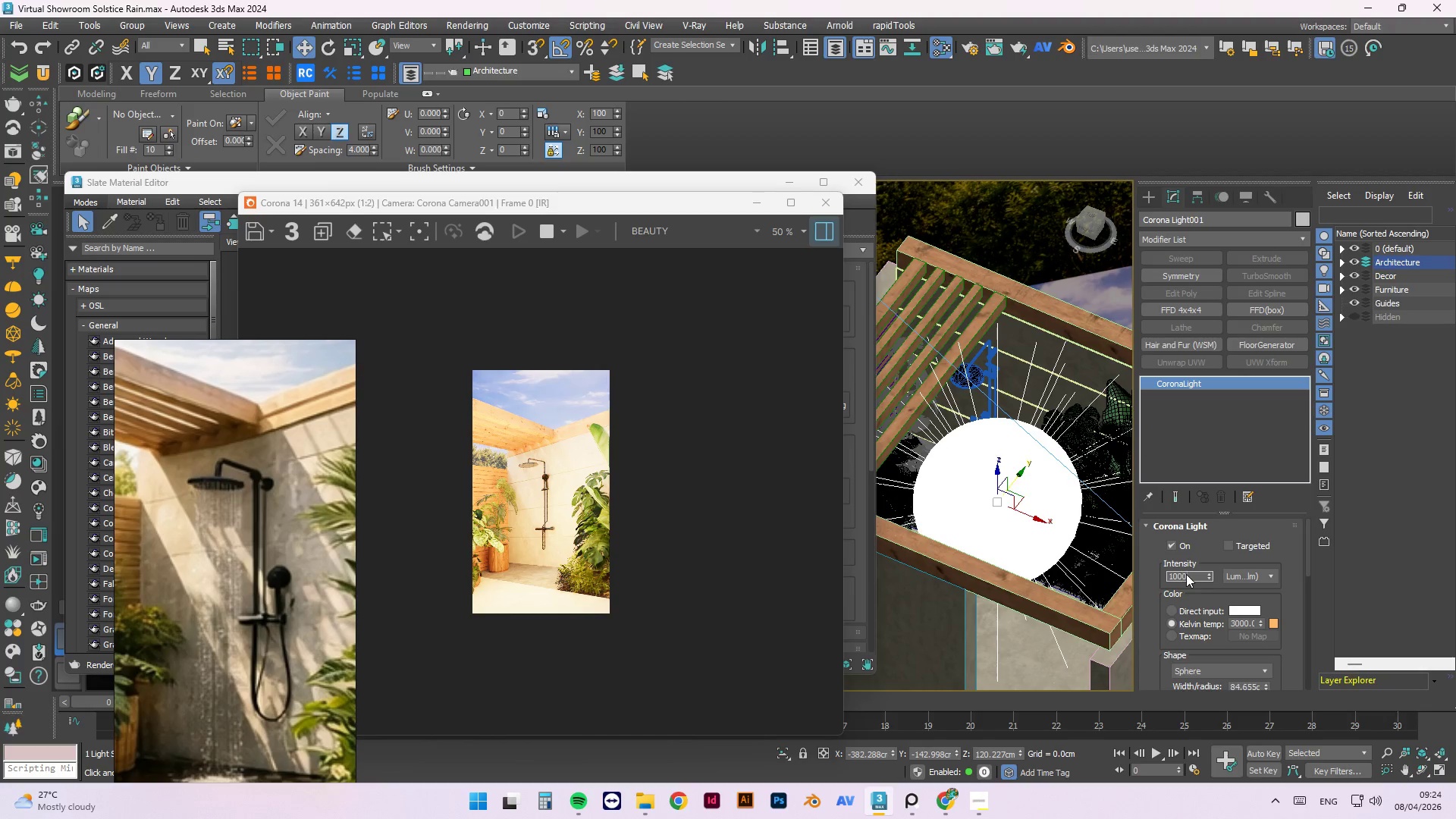 
key(Numpad0)
 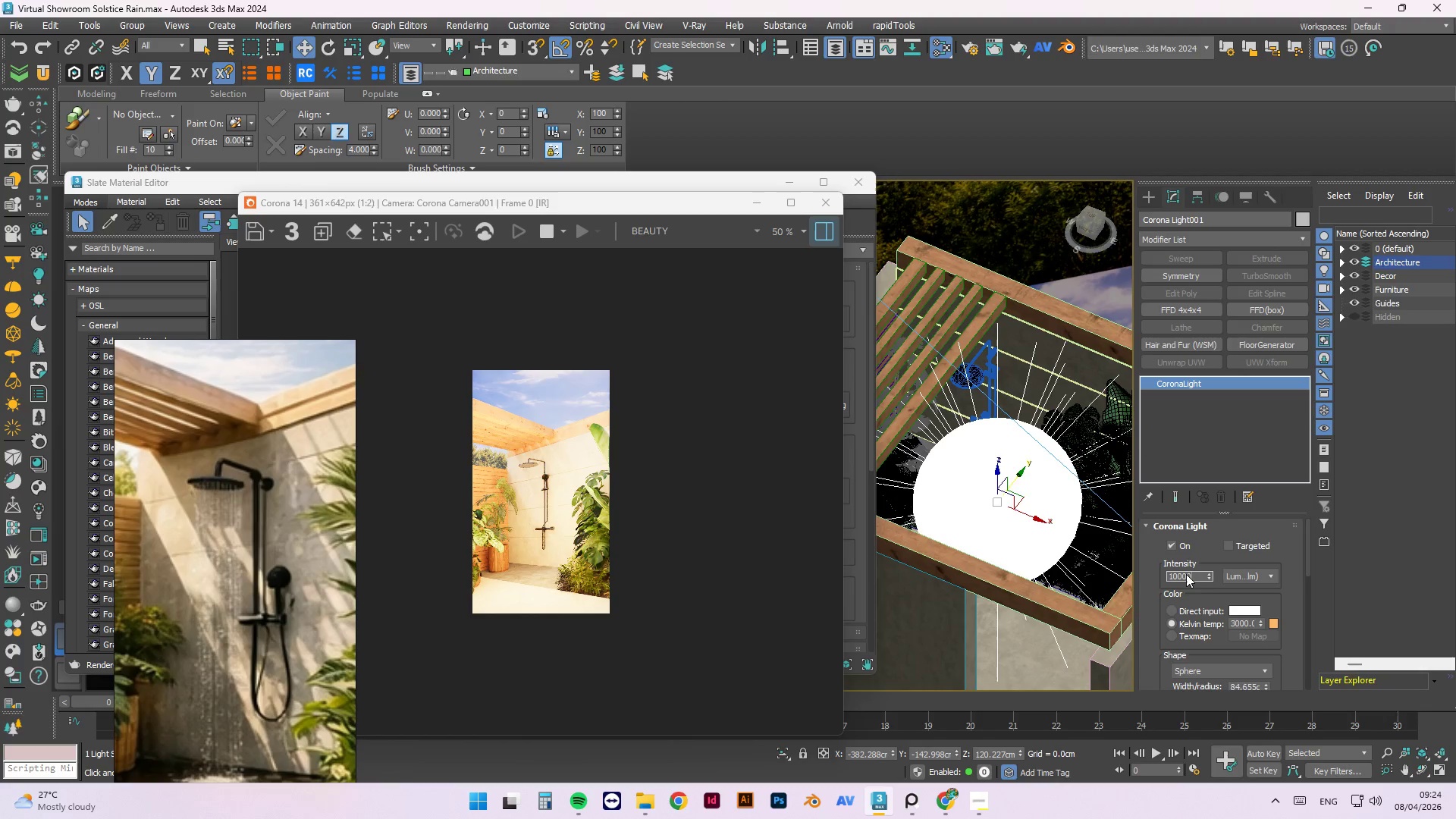 
key(Numpad0)
 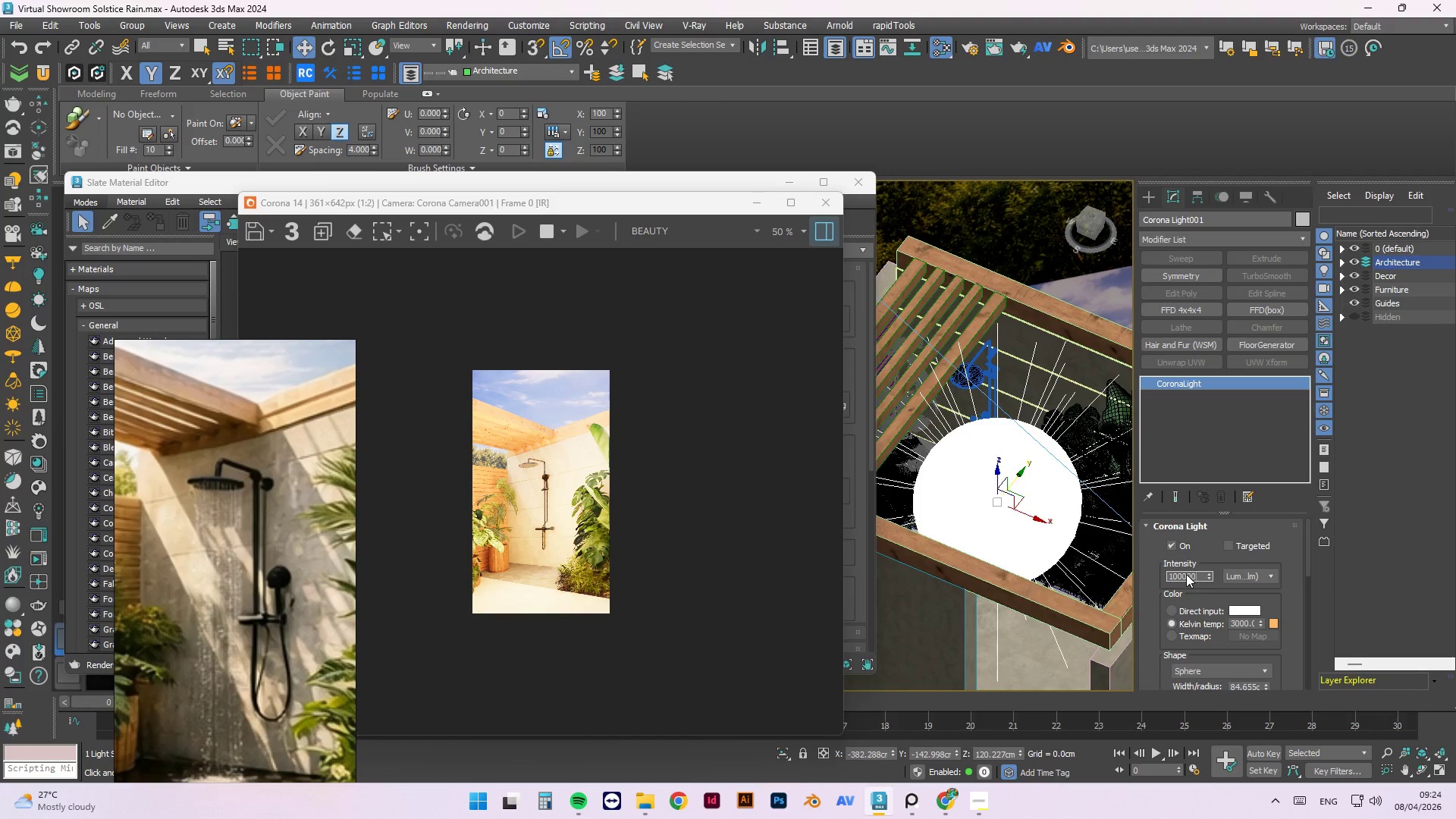 
key(NumpadEnter)
 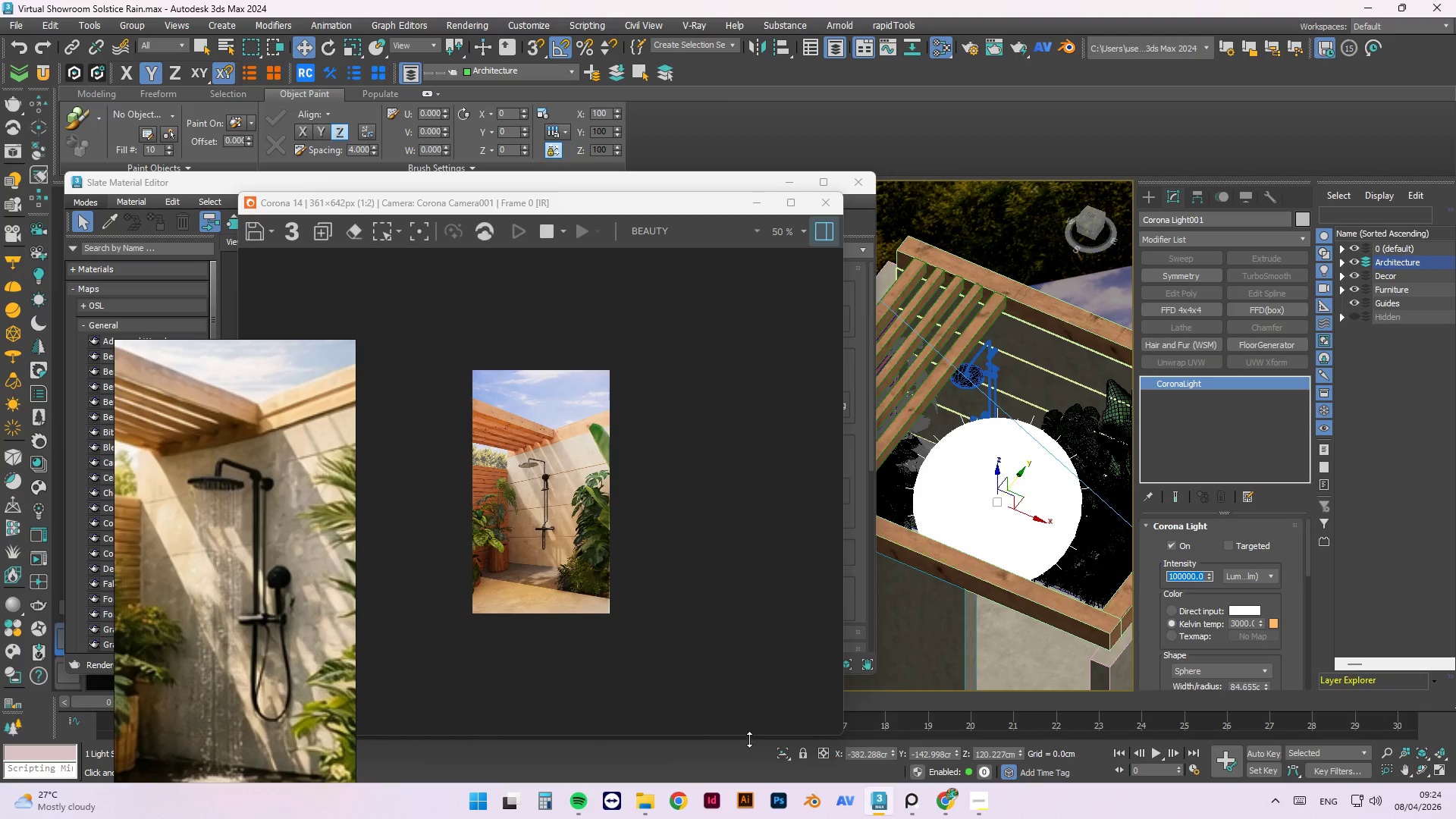 
left_click_drag(start_coordinate=[231, 361], to_coordinate=[273, 259])
 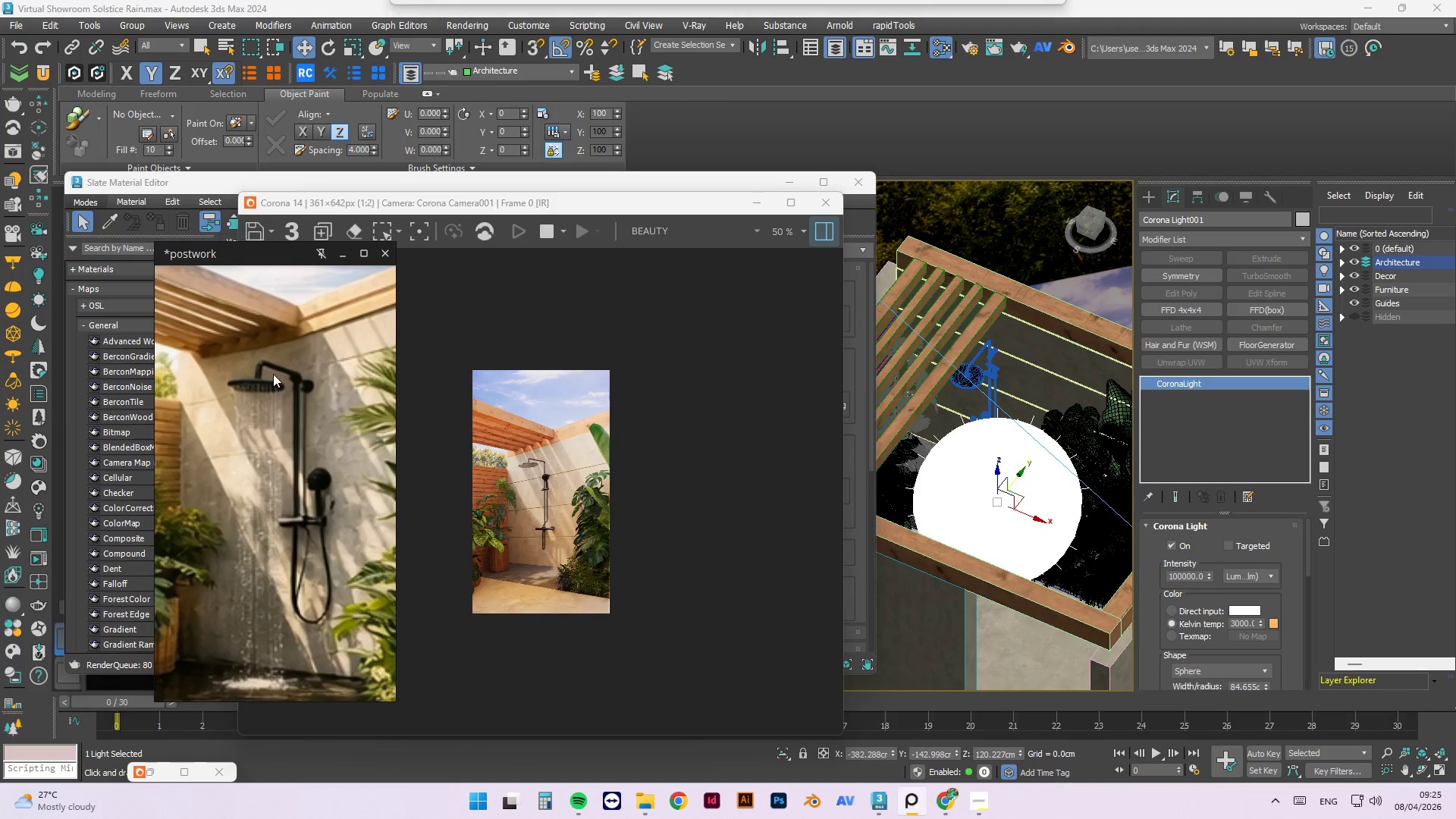 
scroll: coordinate [282, 577], scroll_direction: down, amount: 1.0
 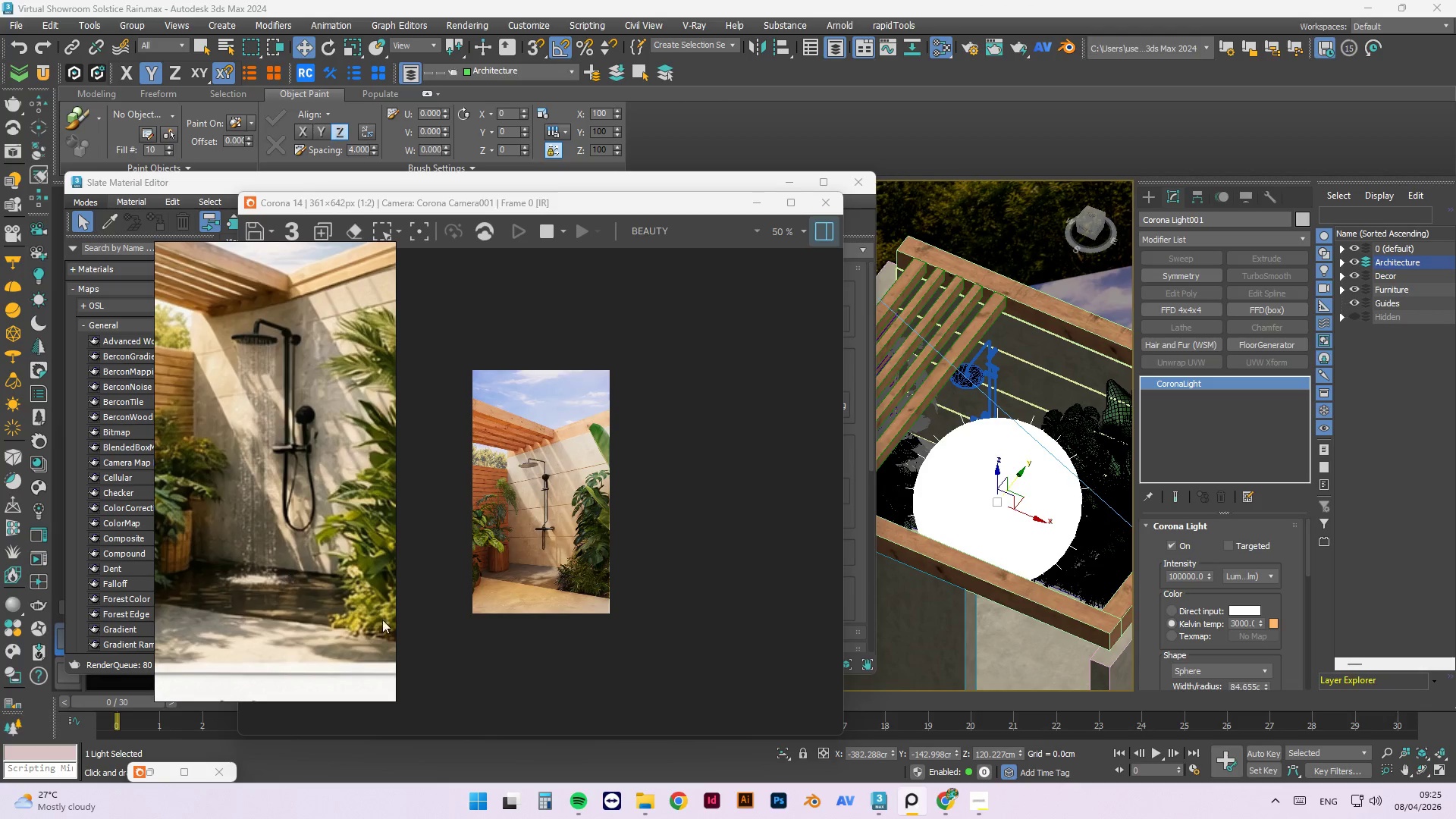 
scroll: coordinate [538, 591], scroll_direction: up, amount: 1.0
 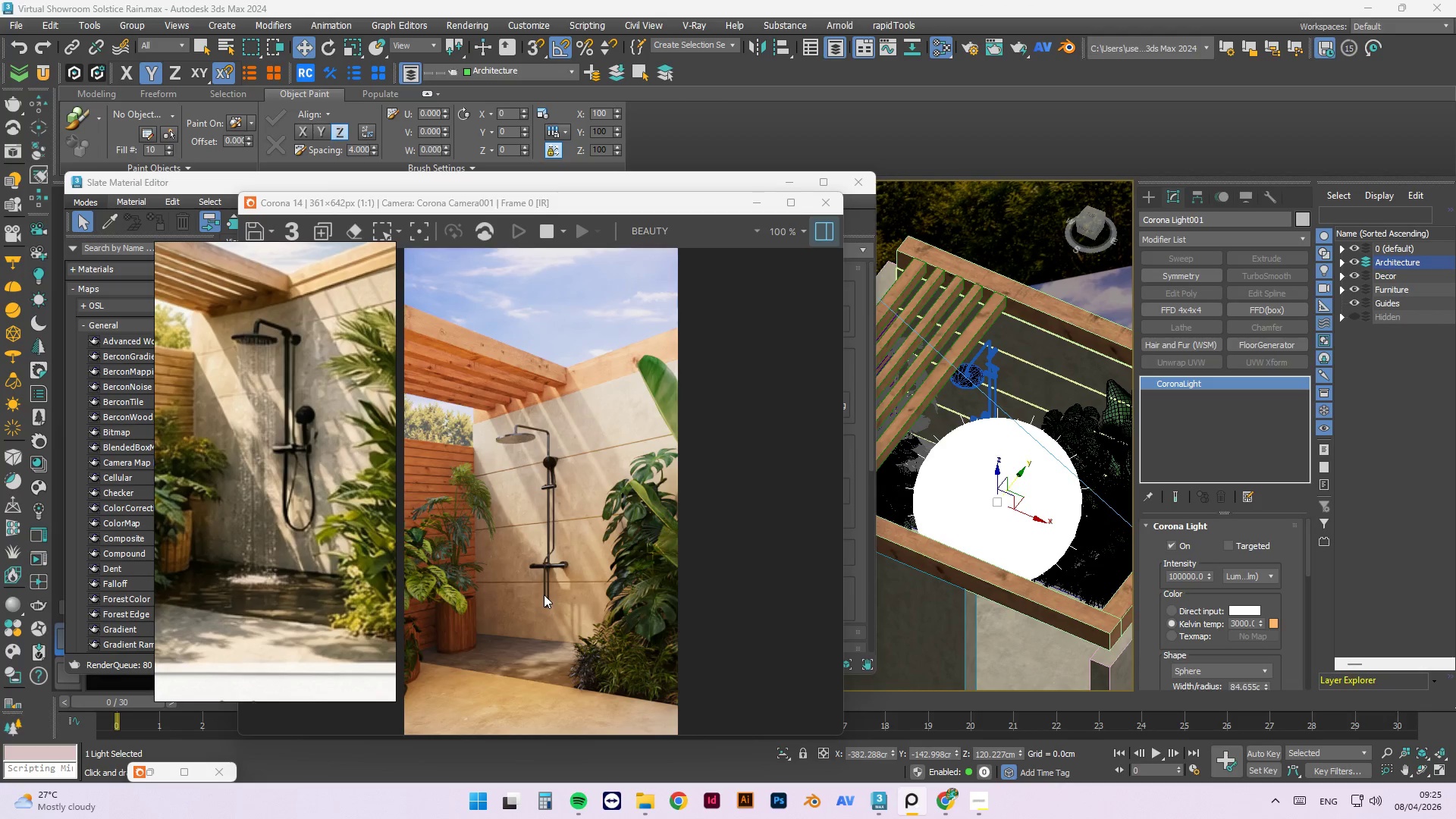 
wait(6.76)
 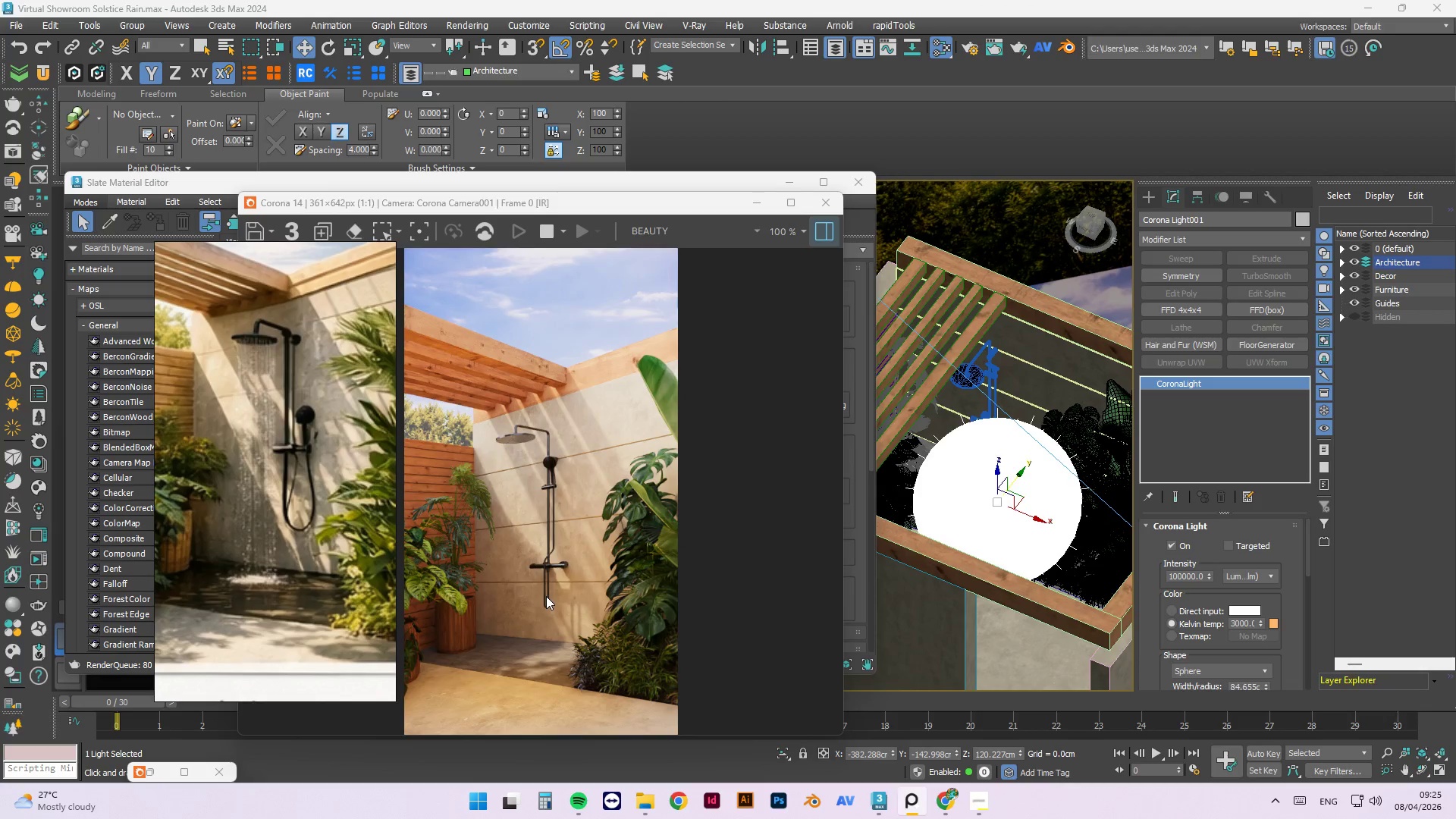 
double_click([1237, 626])
 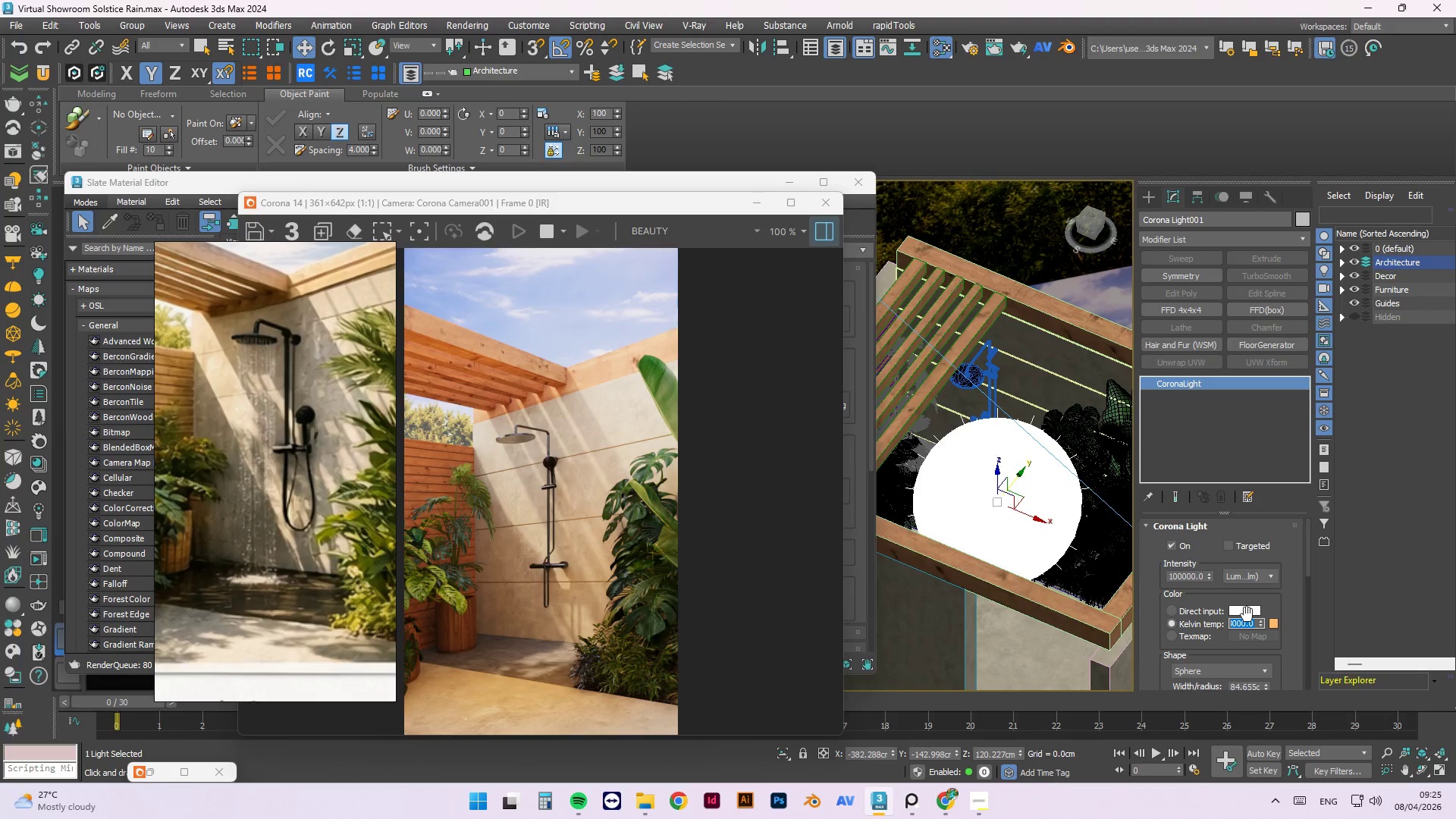 
key(Numpad4)
 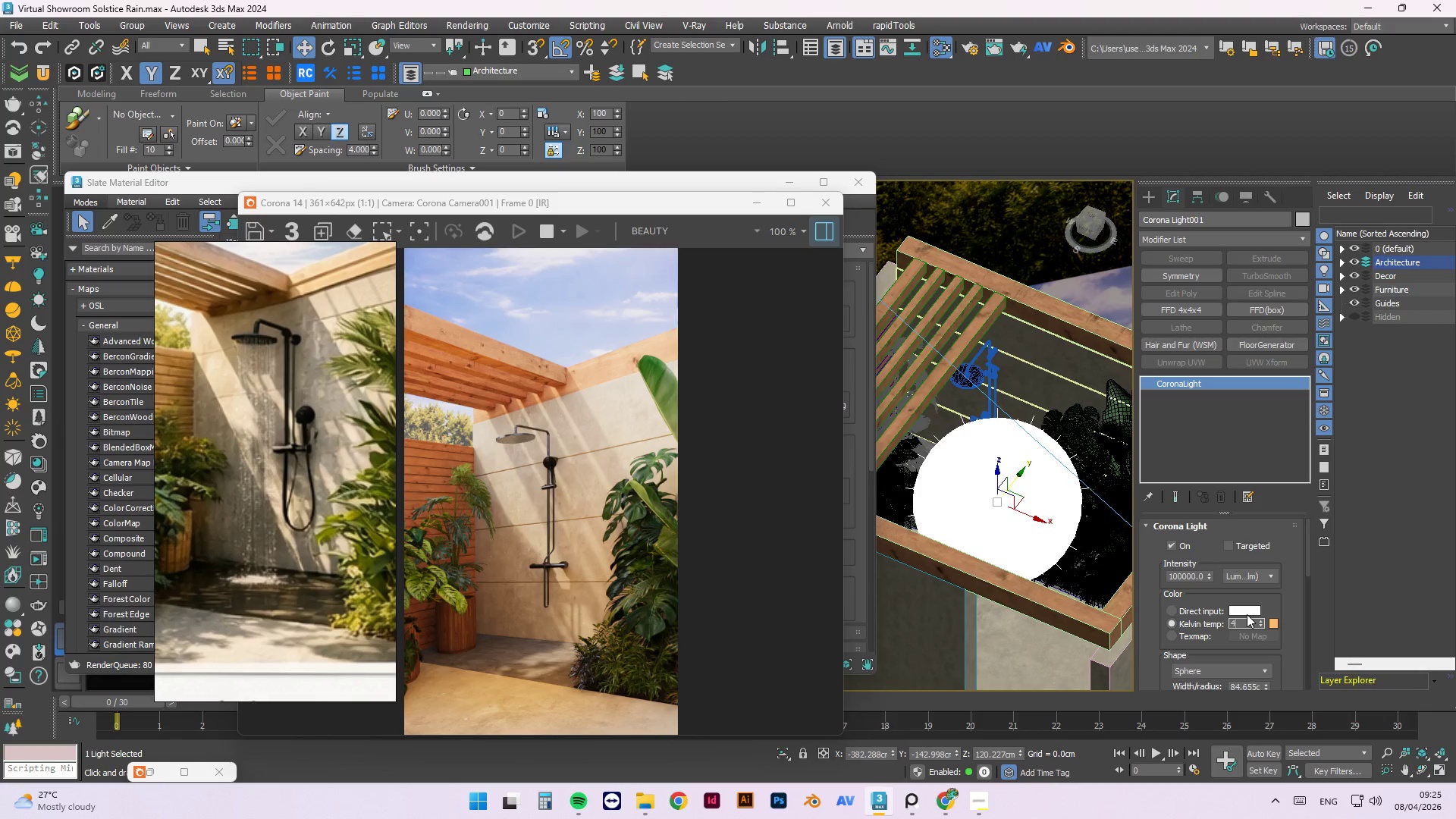 
key(Numpad0)
 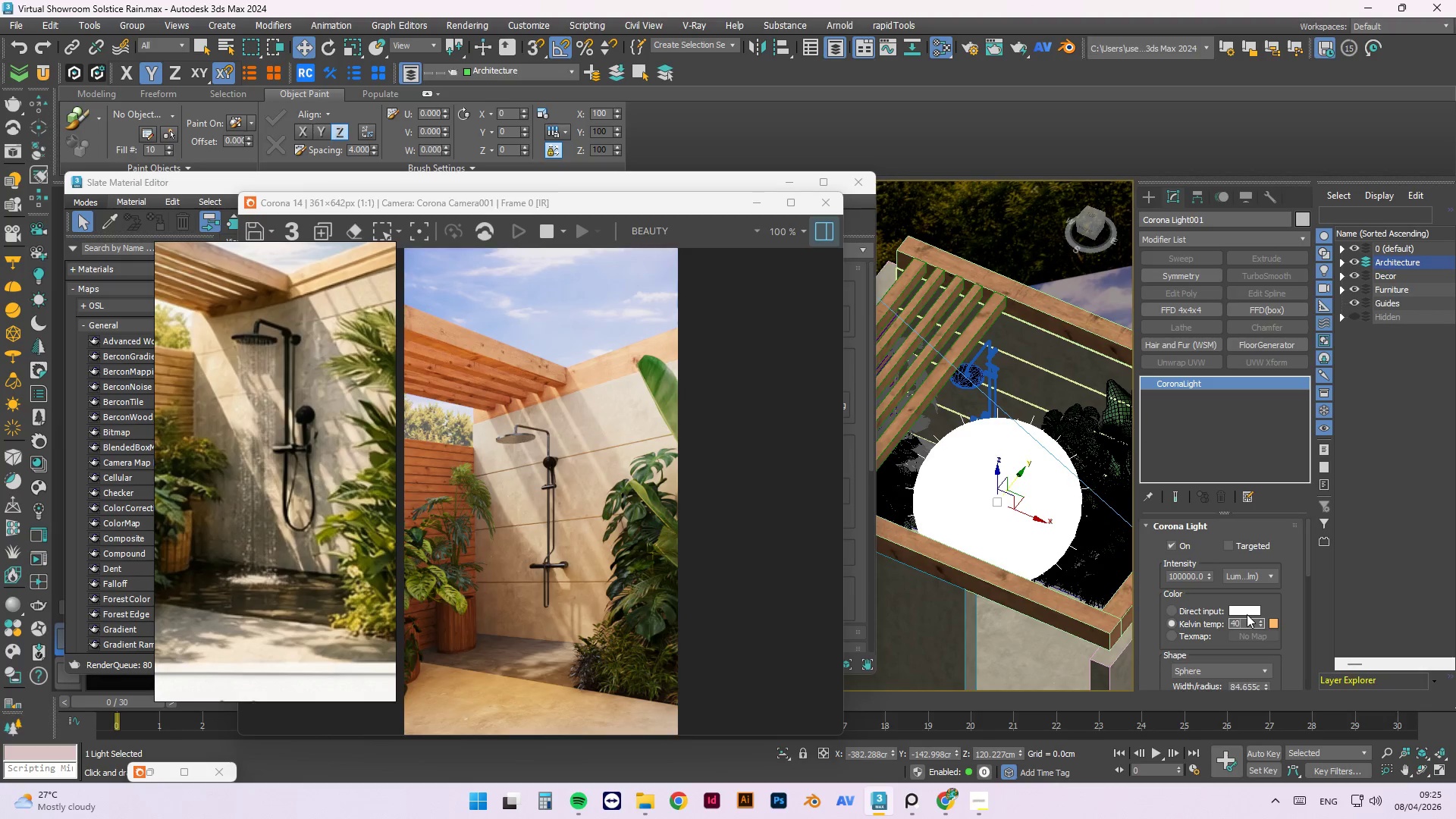 
key(Numpad0)
 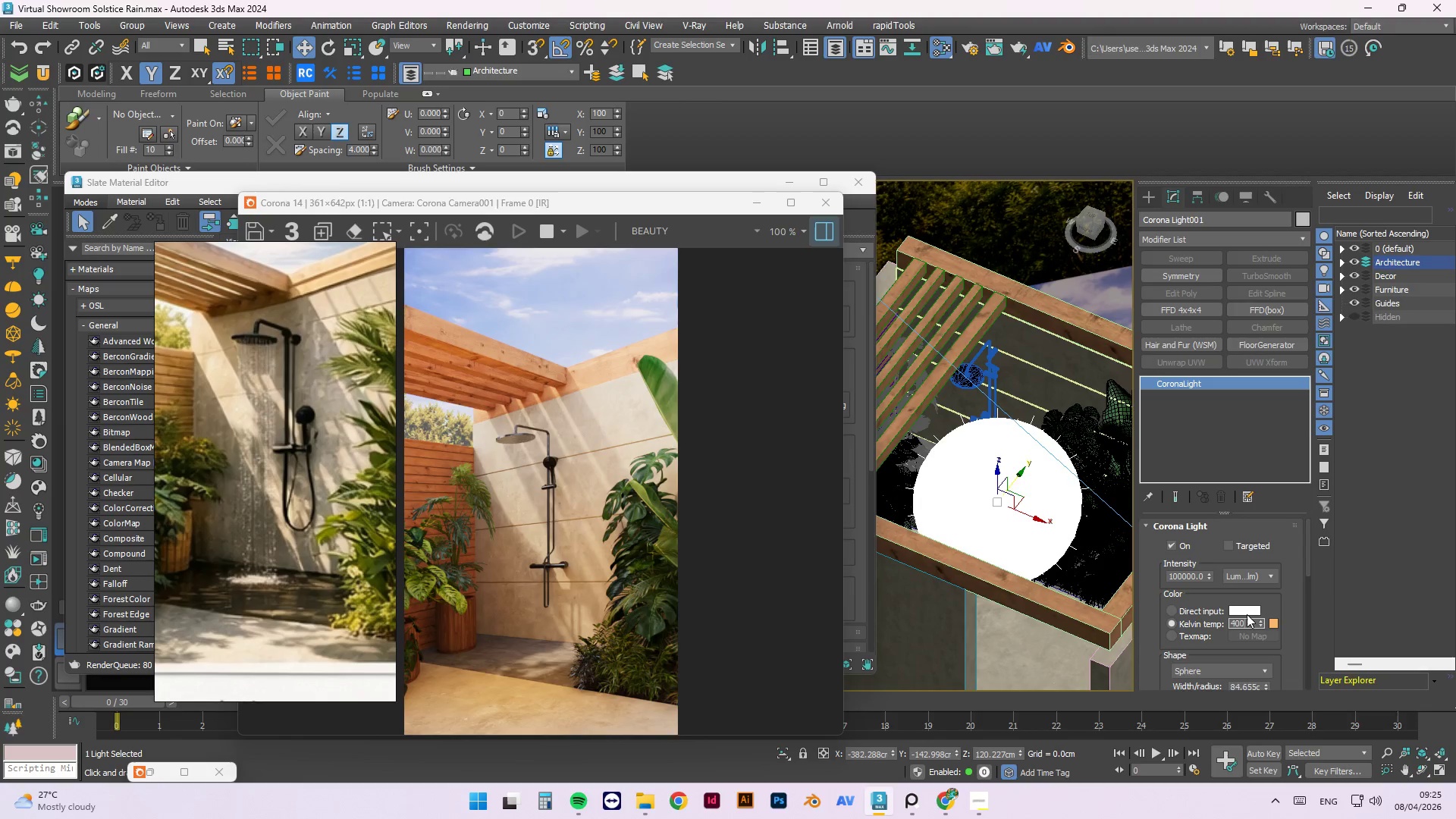 
key(Numpad0)
 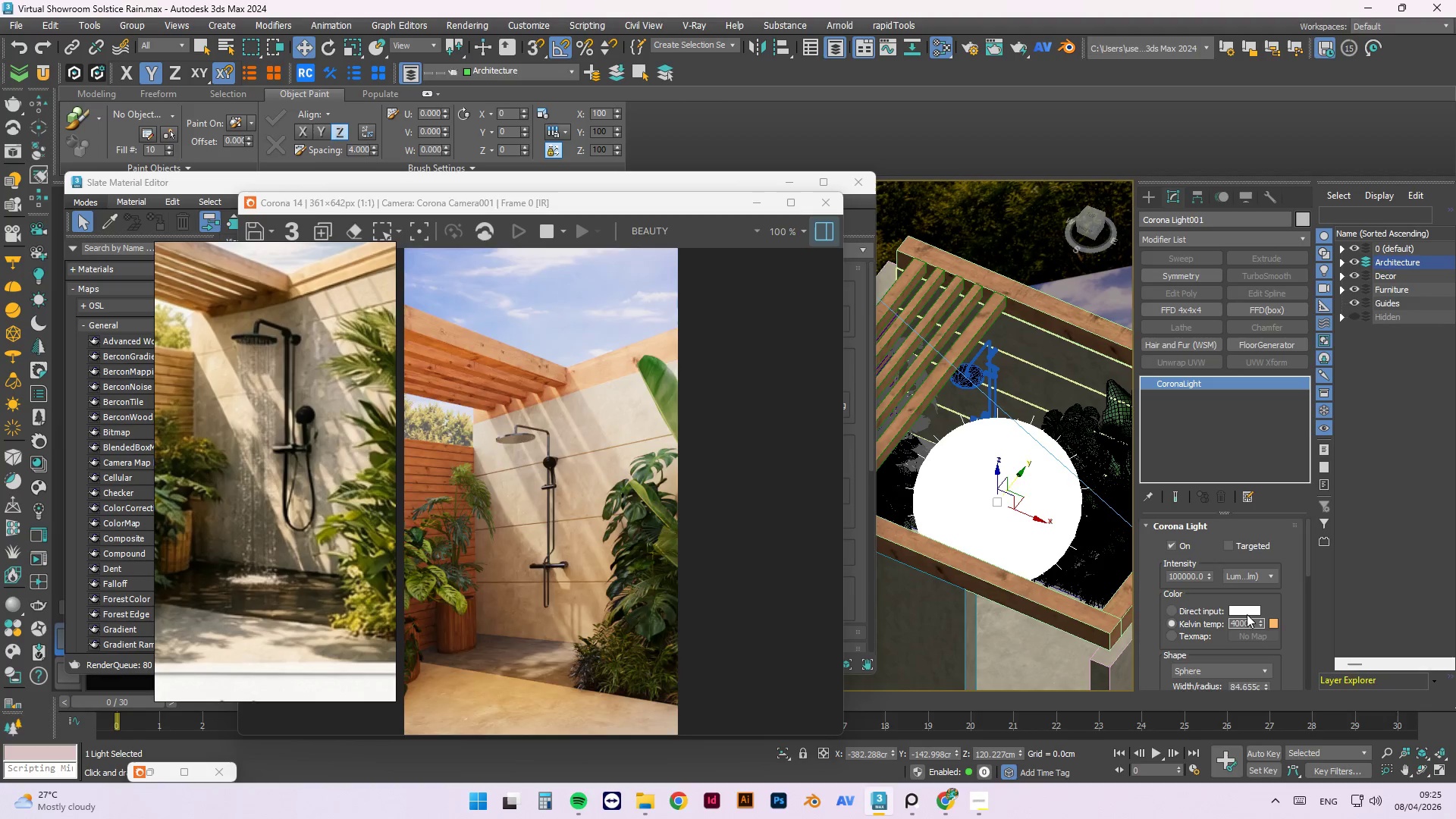 
key(NumpadEnter)
 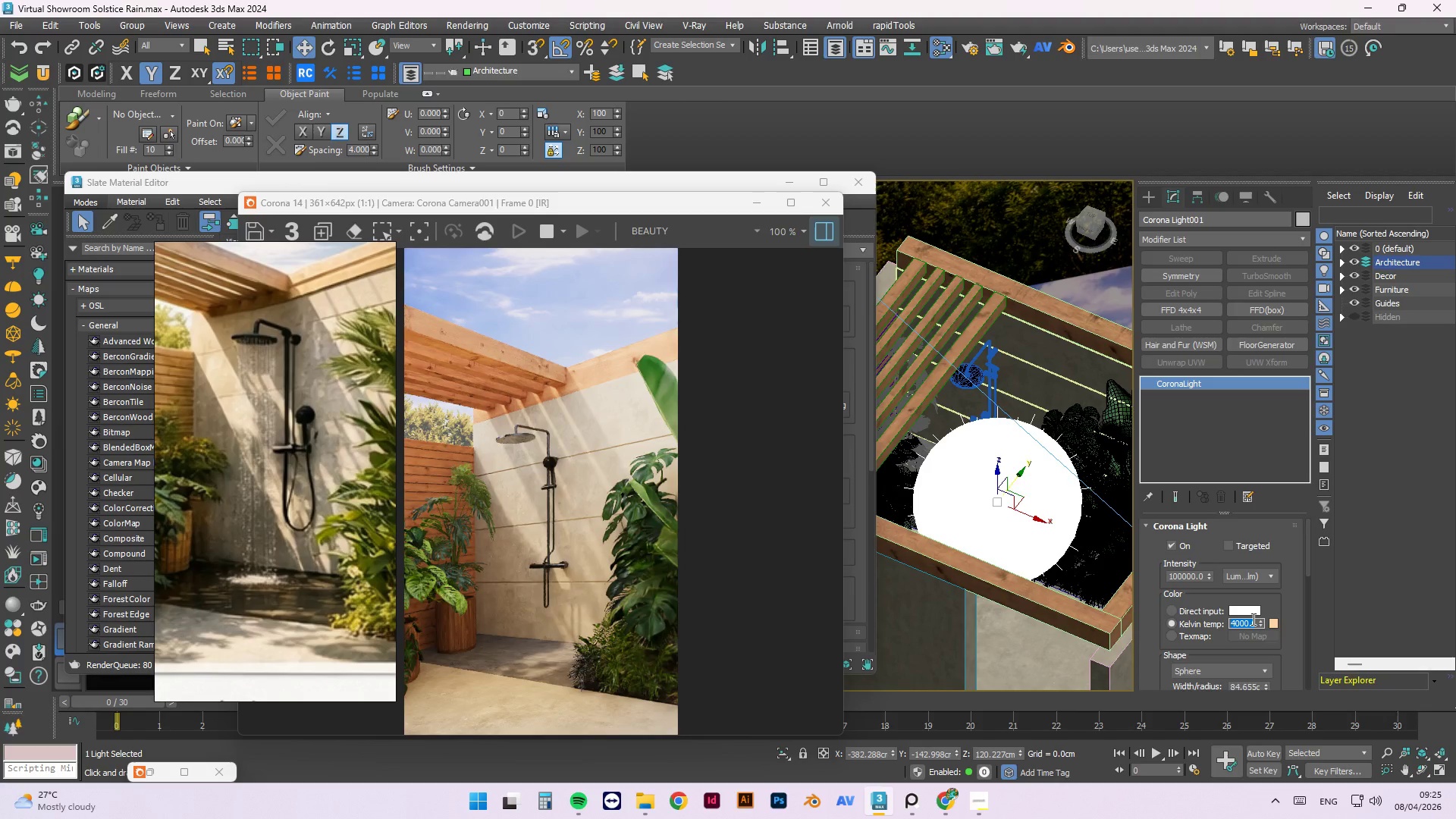 
key(Numpad2)
 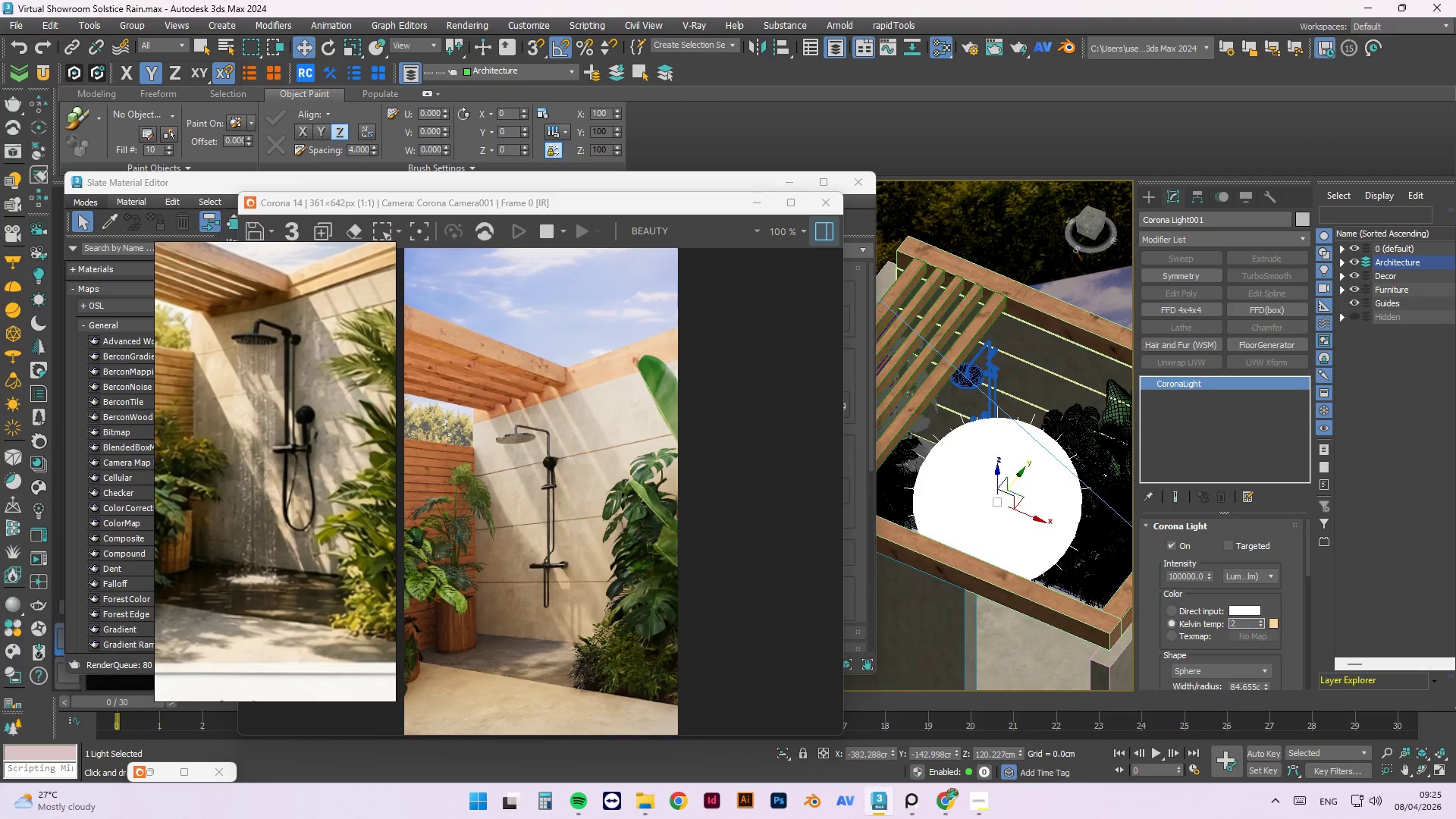 
key(Numpad0)
 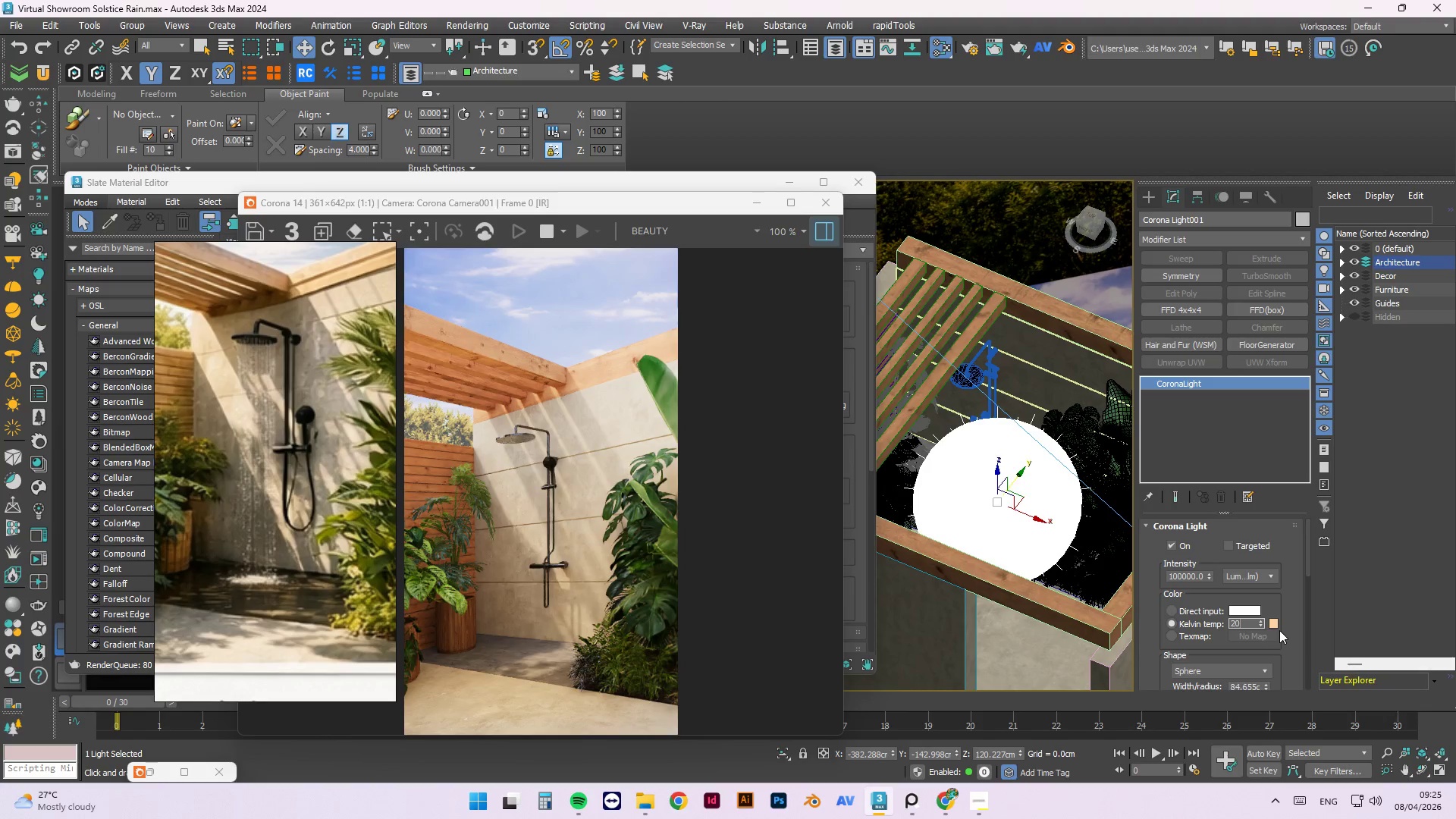 
key(Numpad0)
 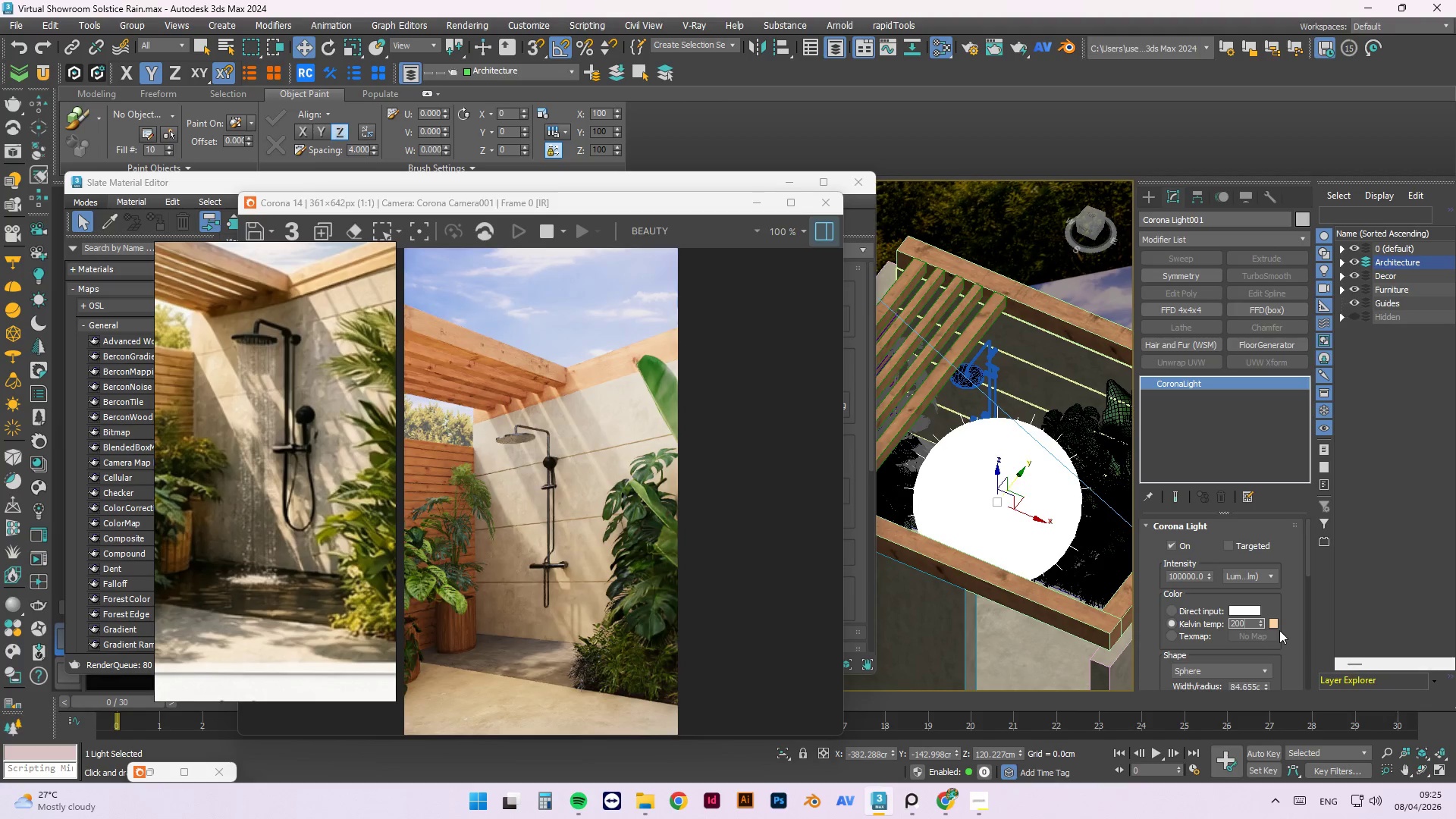 
key(Numpad0)
 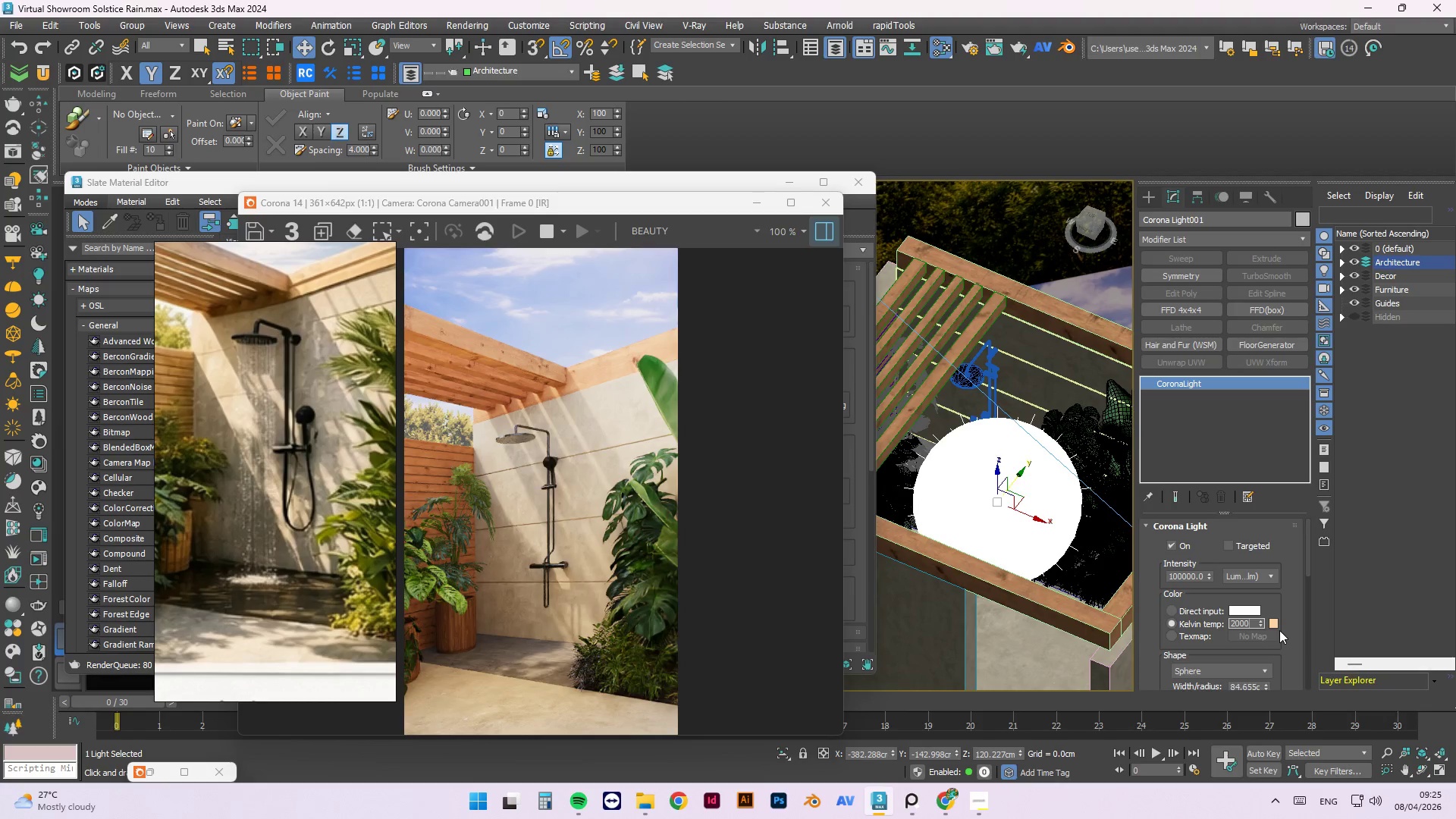 
key(NumpadEnter)
 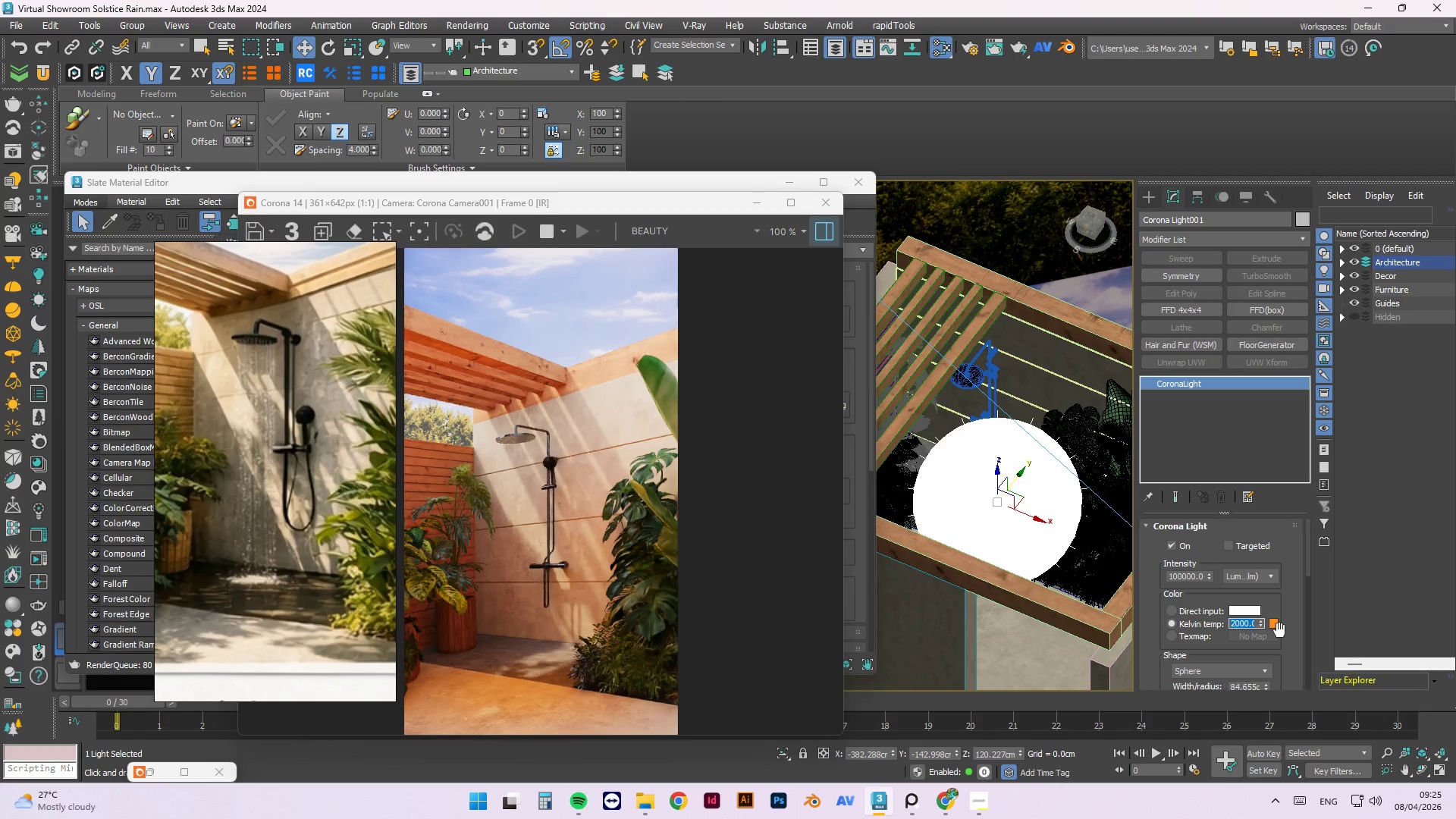 
key(Numpad5)
 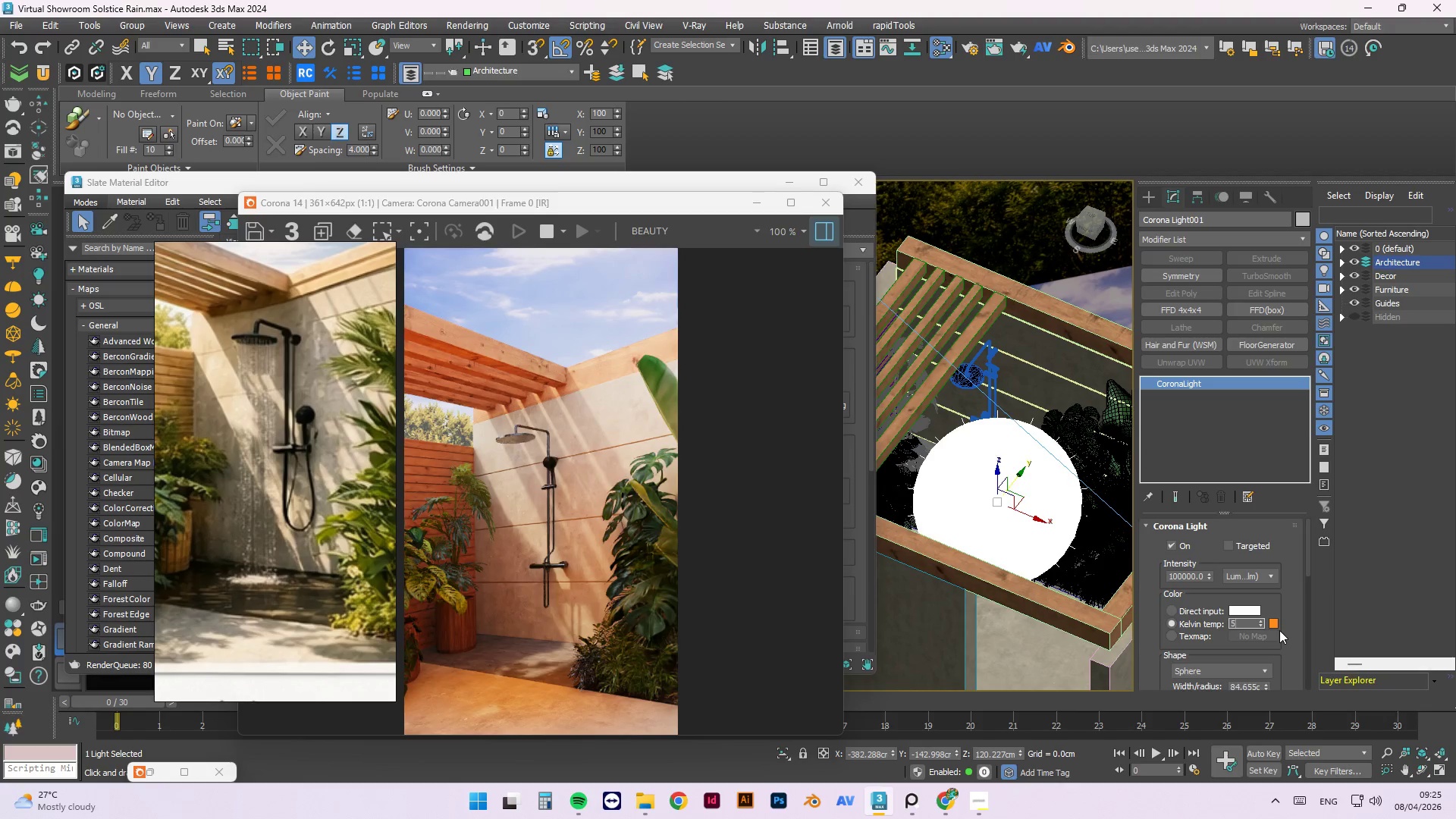 
key(Numpad0)
 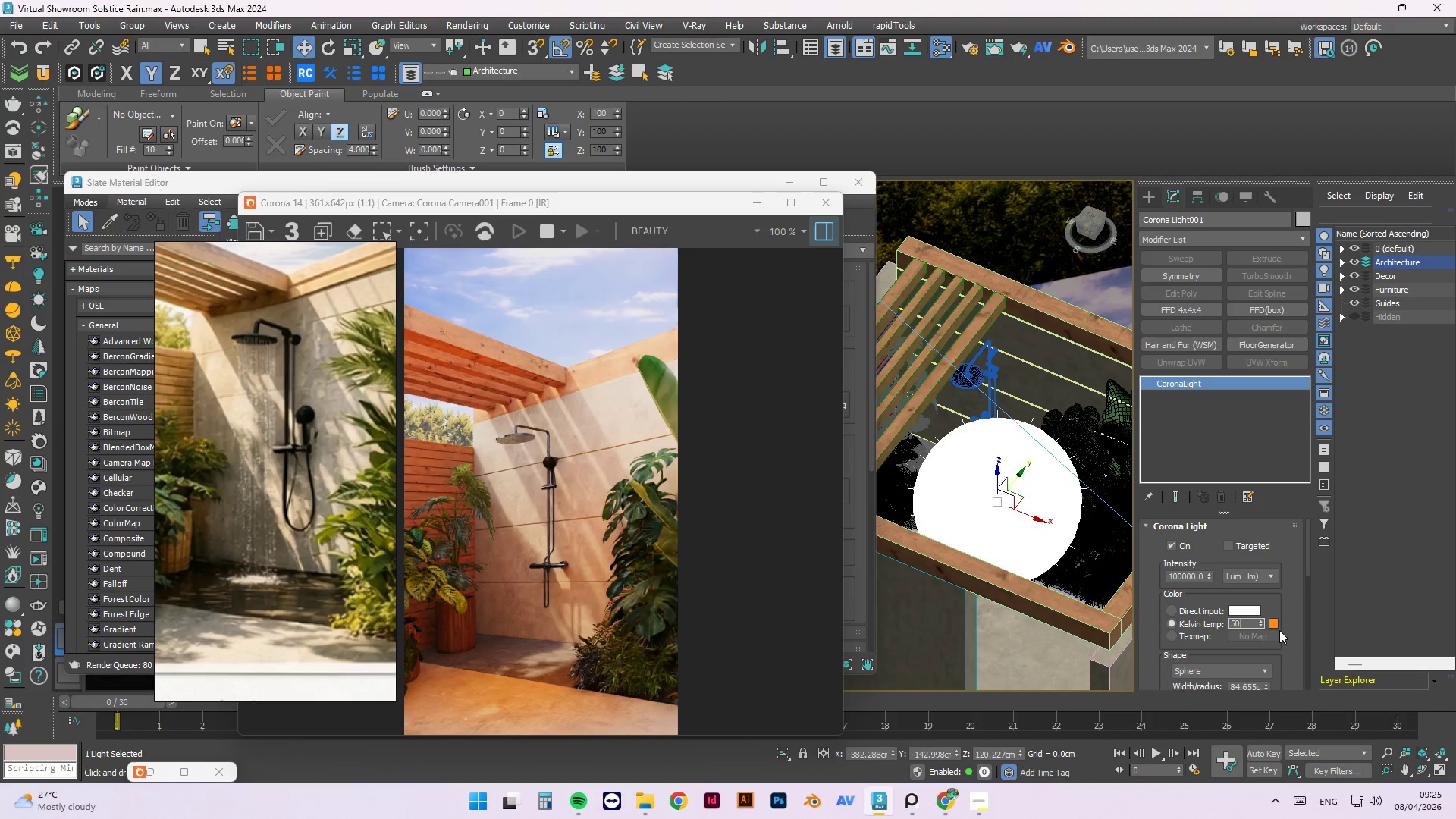 
key(Numpad0)
 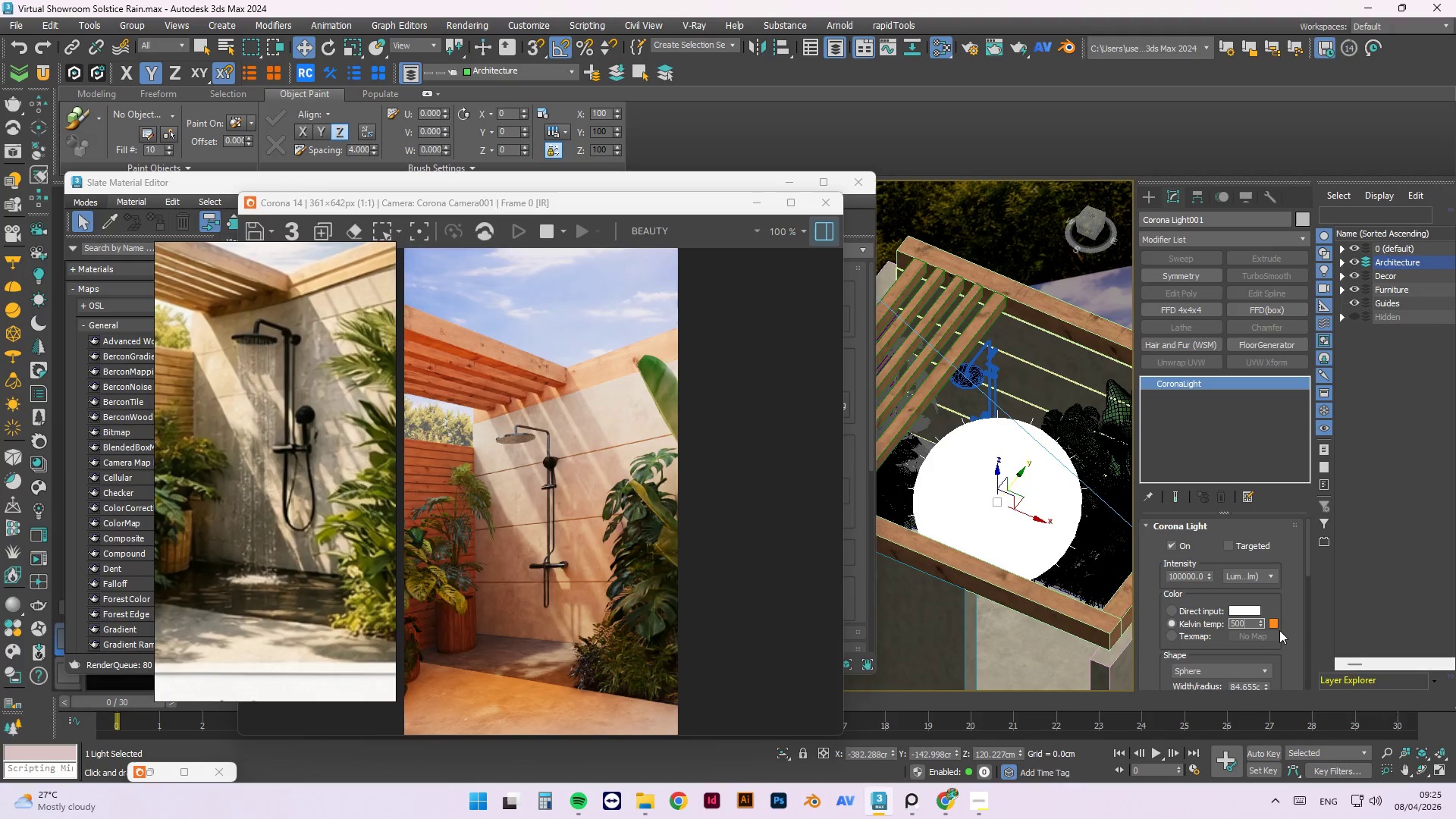 
key(Numpad0)
 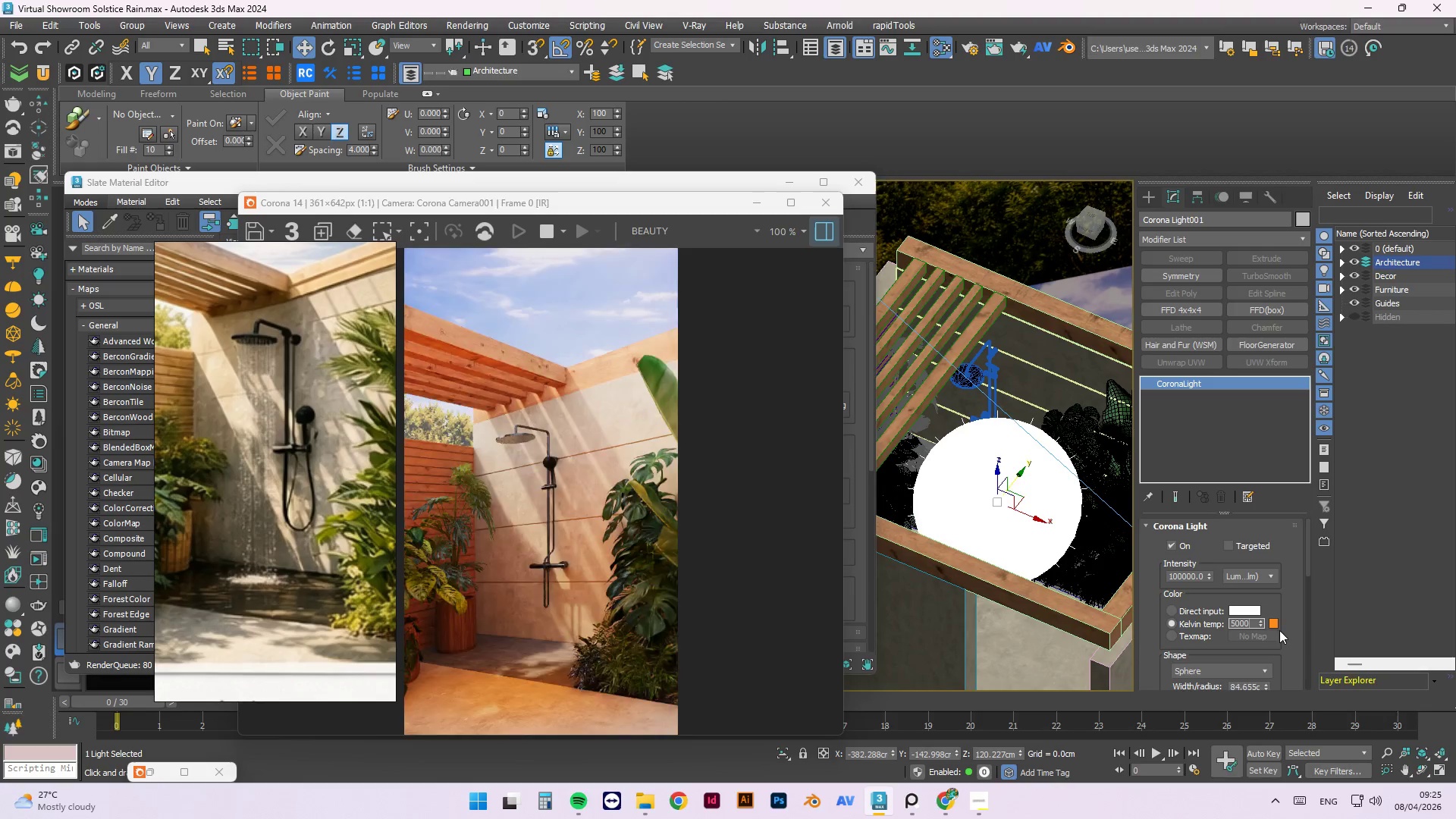 
key(NumpadEnter)
 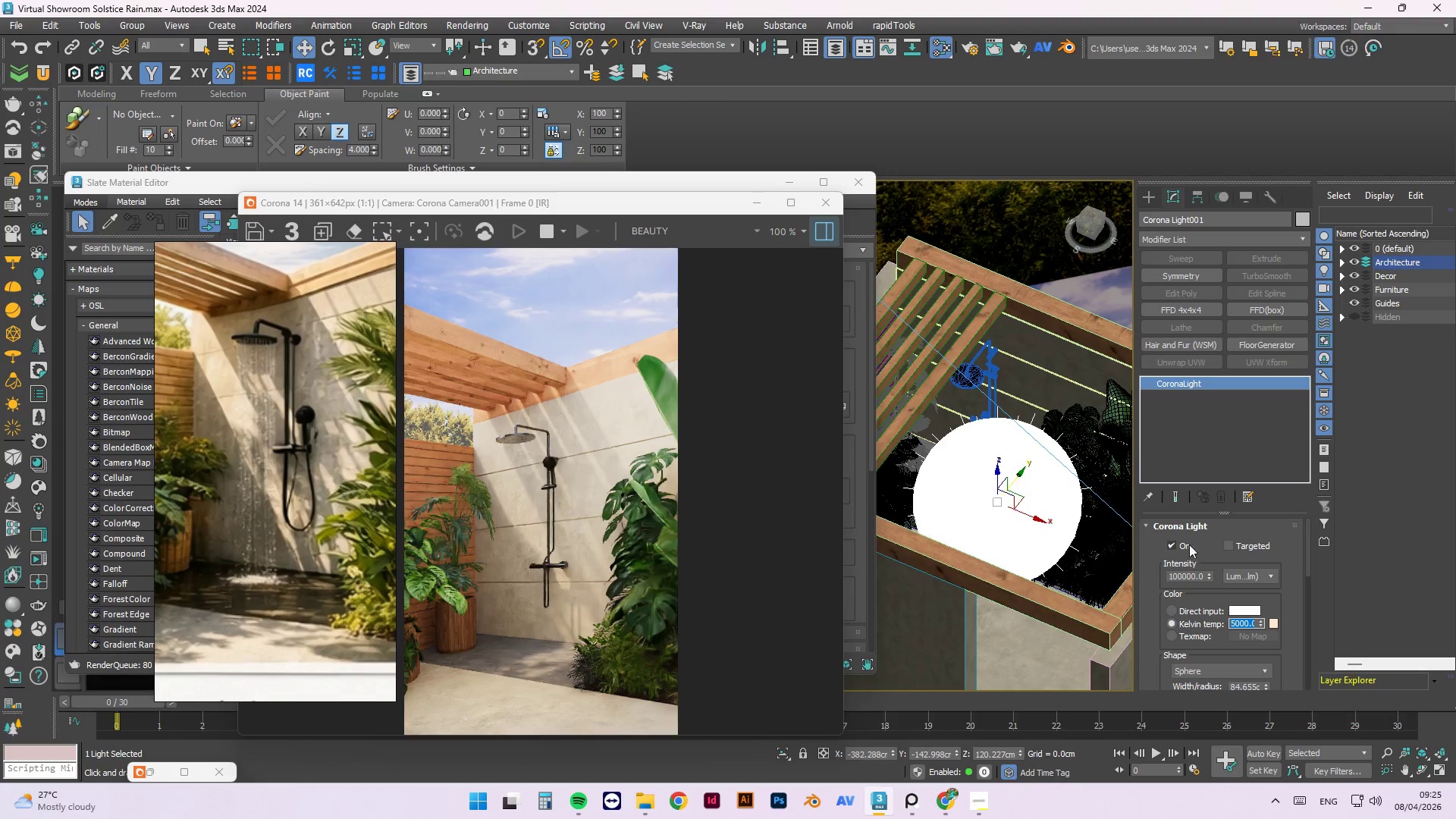 
left_click([1167, 541])
 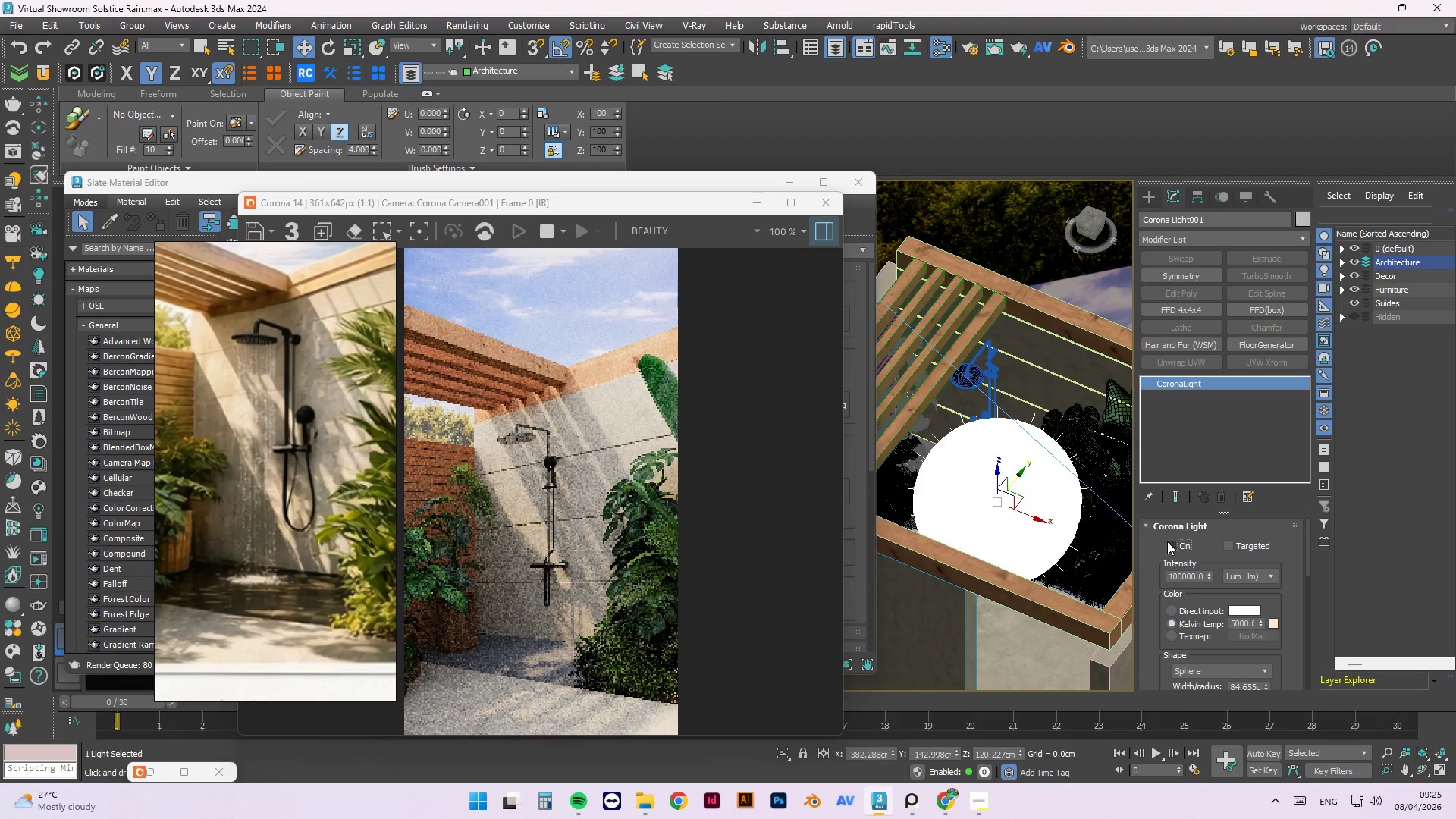 
left_click([1167, 541])
 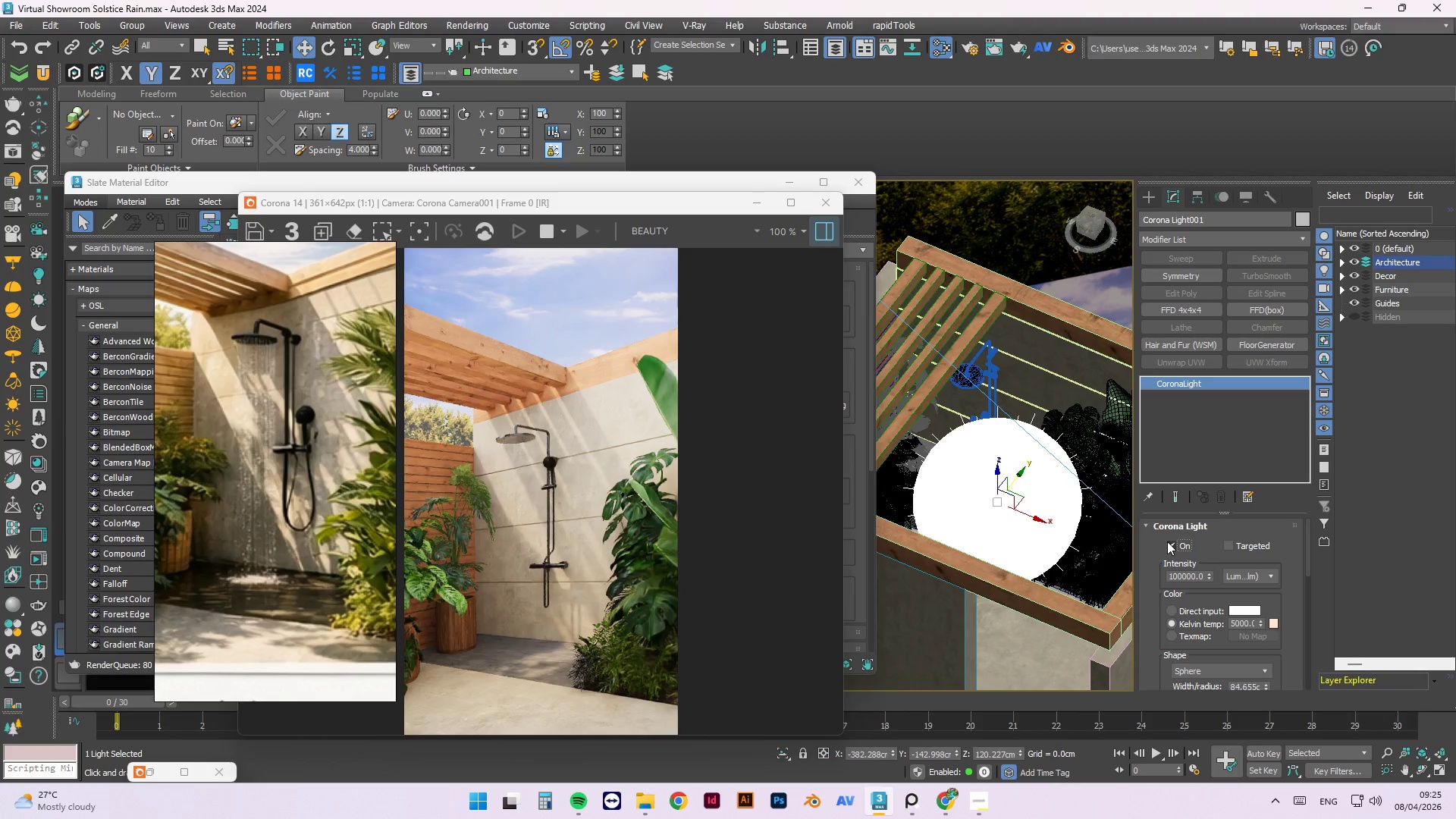 
scroll: coordinate [534, 702], scroll_direction: up, amount: 1.0
 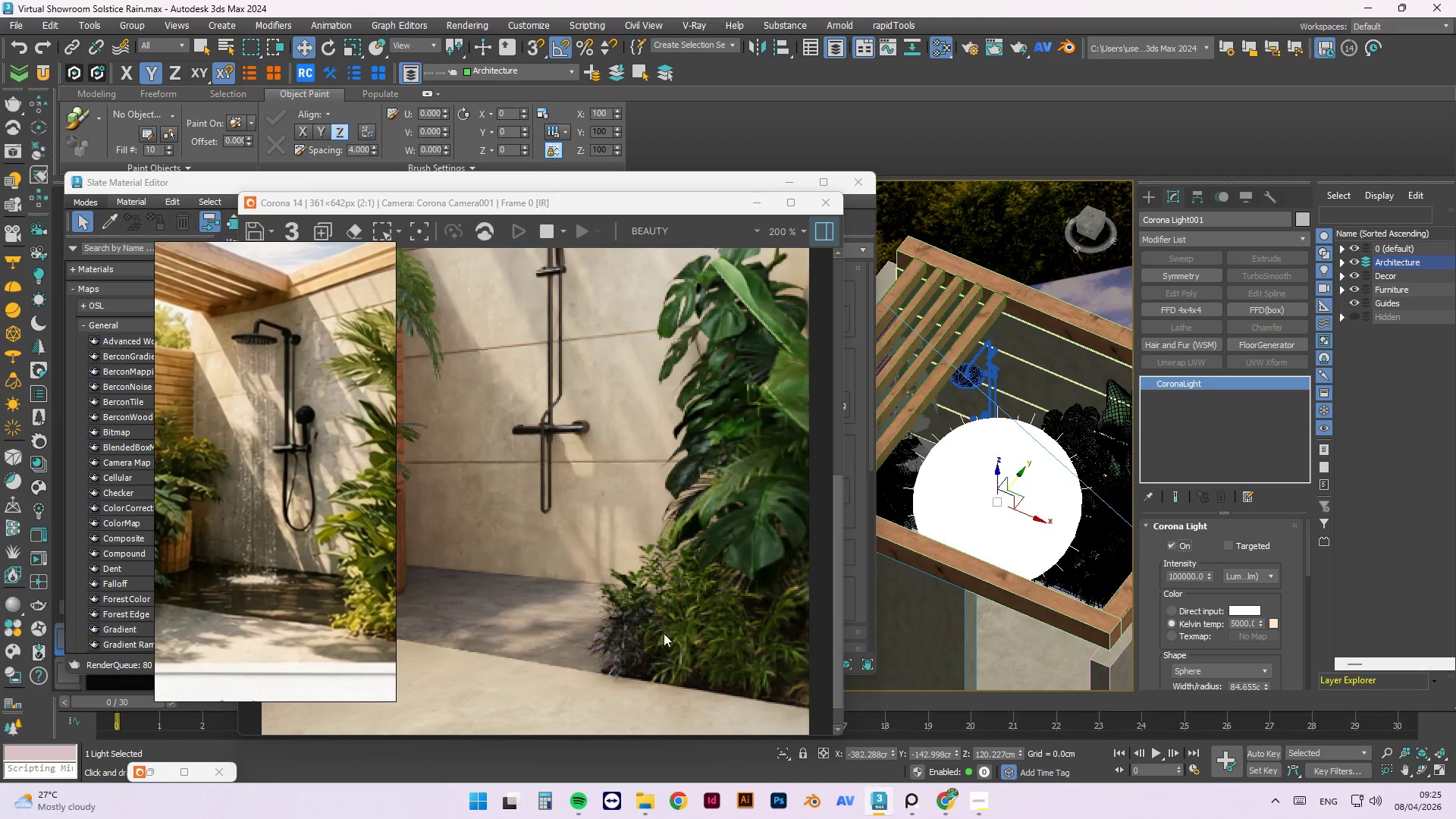 
scroll: coordinate [1083, 494], scroll_direction: down, amount: 2.0
 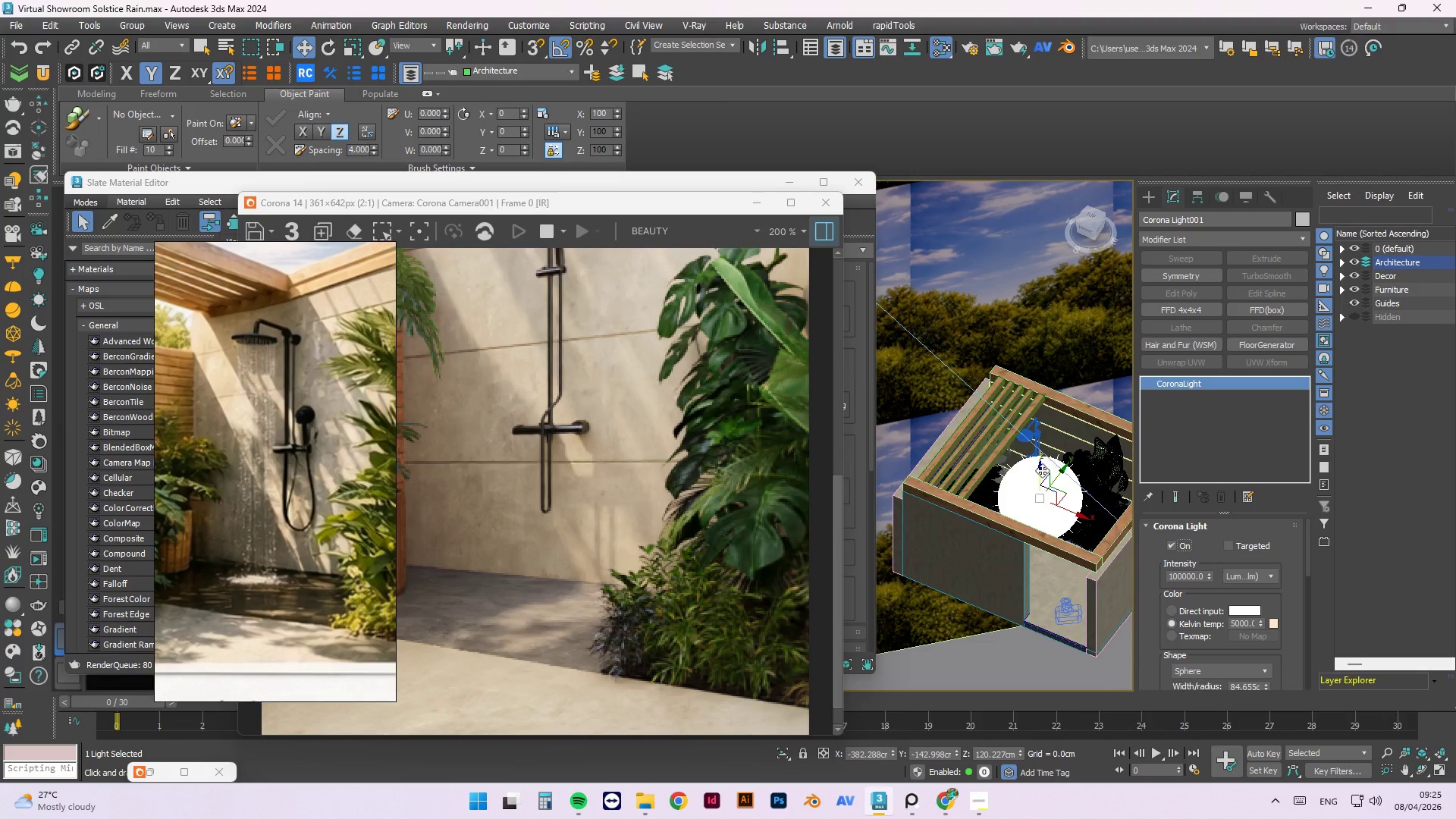 
left_click_drag(start_coordinate=[1042, 470], to_coordinate=[1036, 442])
 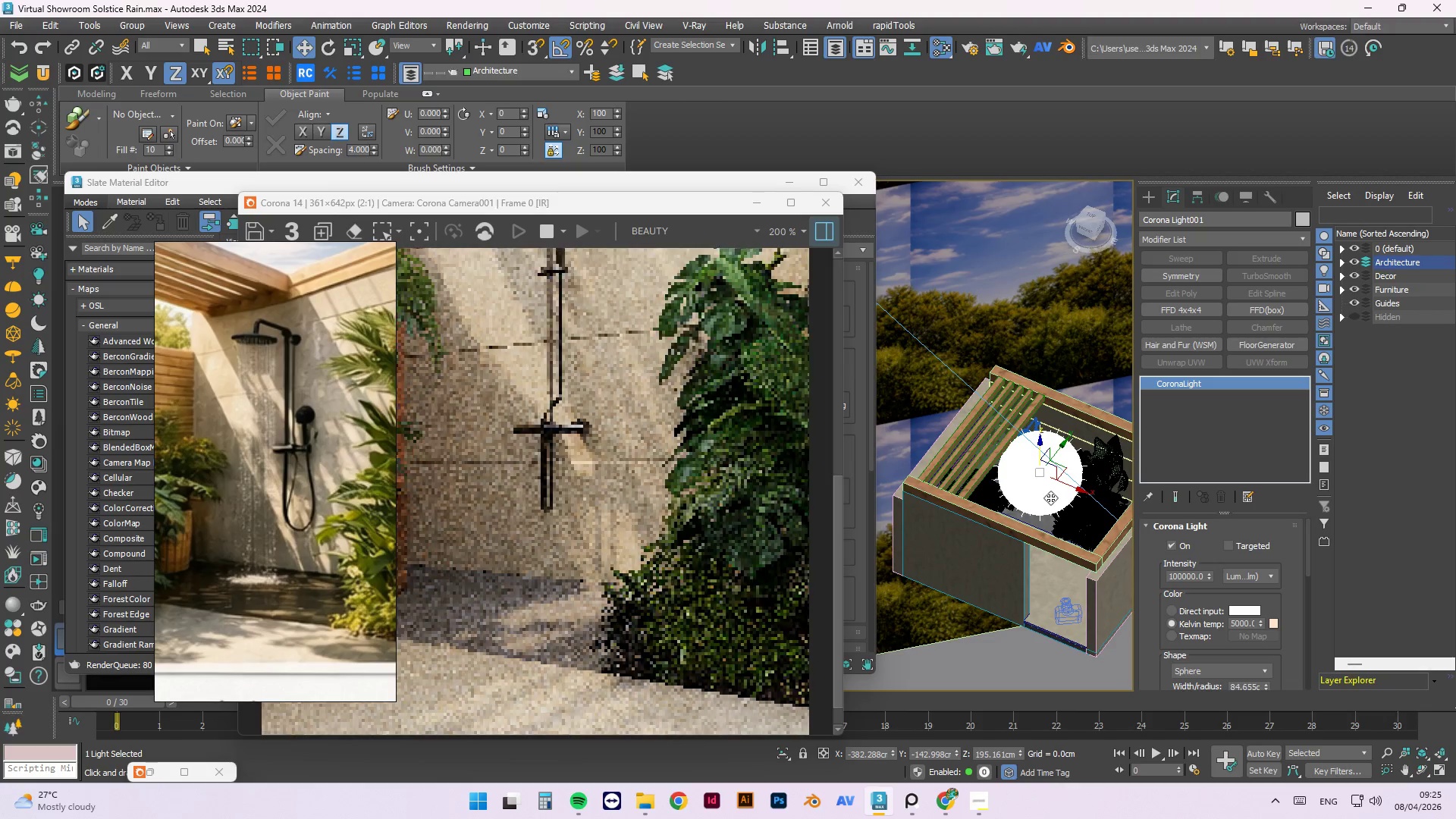 
hold_key(key=AltLeft, duration=0.86)
 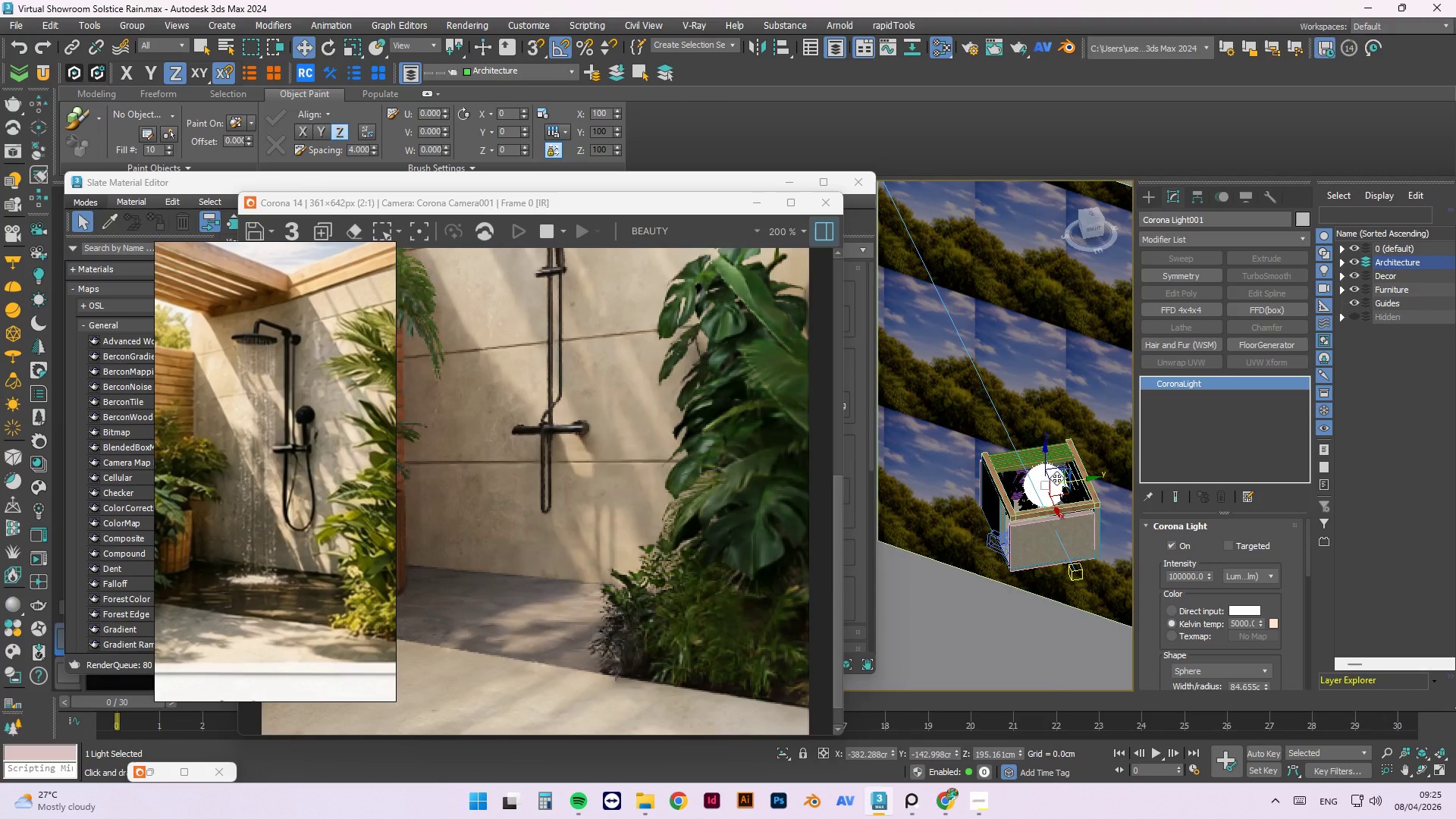 
scroll: coordinate [1050, 497], scroll_direction: down, amount: 2.0
 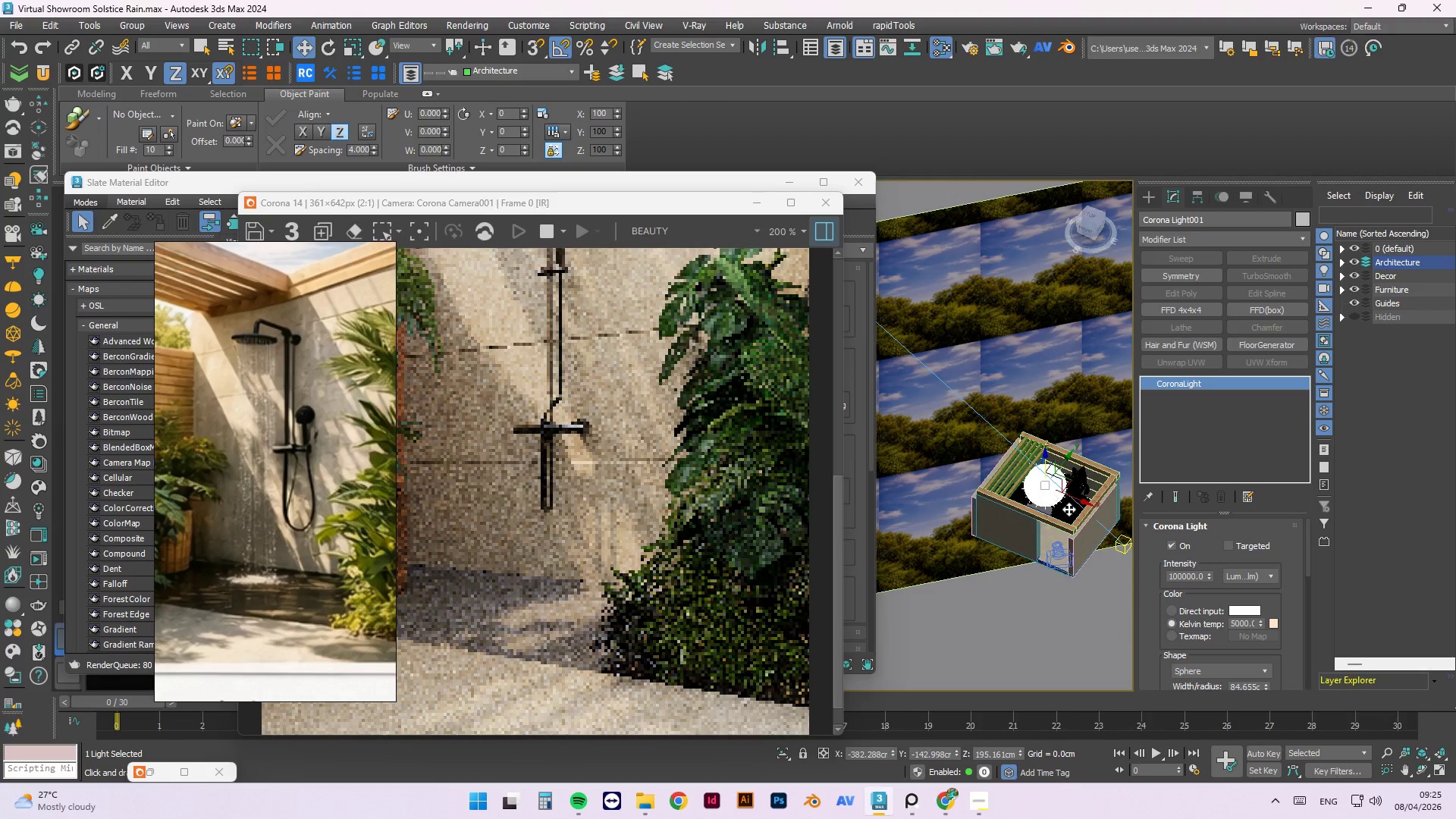 
scroll: coordinate [1056, 478], scroll_direction: up, amount: 2.0
 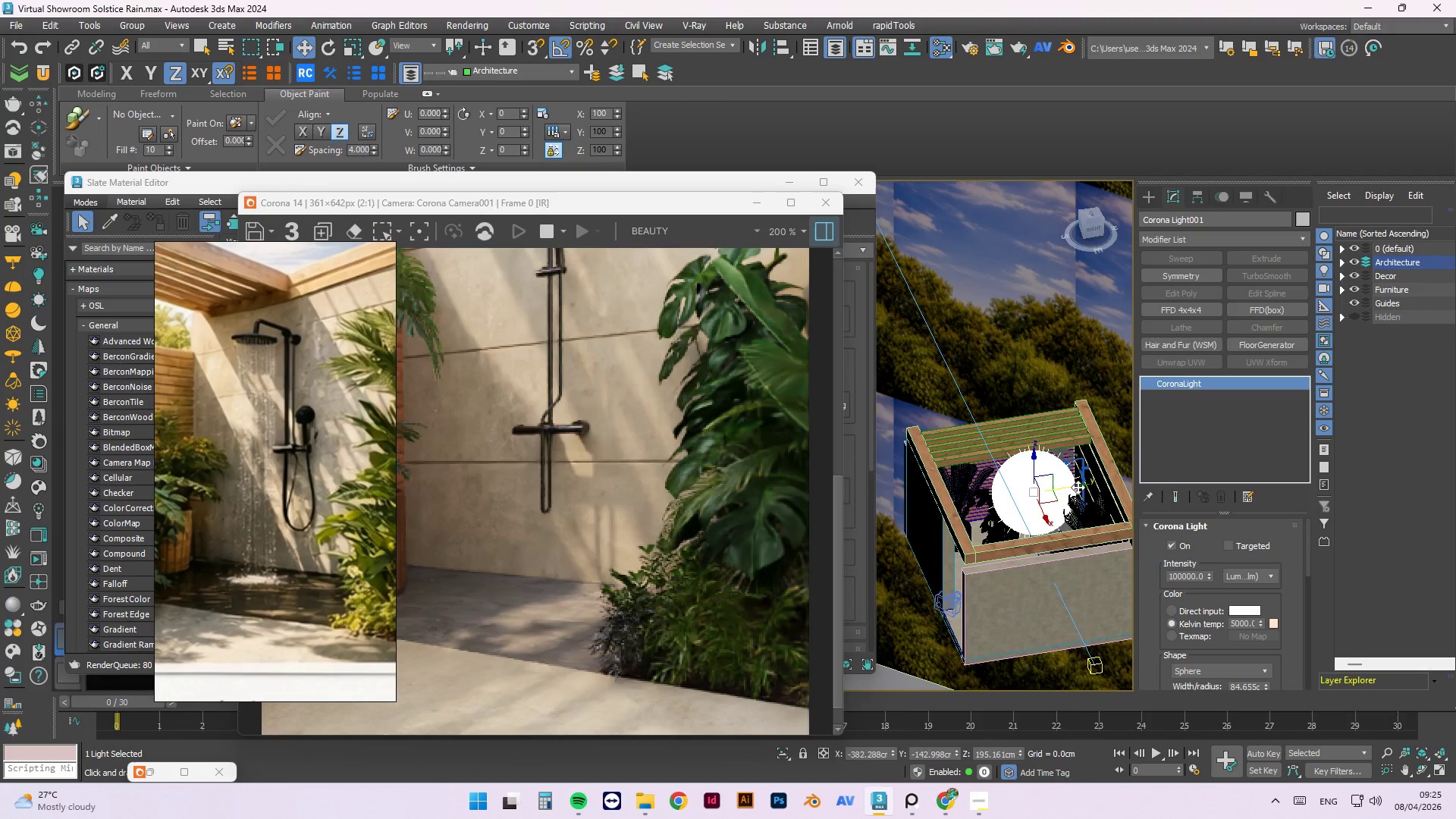 
left_click_drag(start_coordinate=[1077, 484], to_coordinate=[1046, 486])
 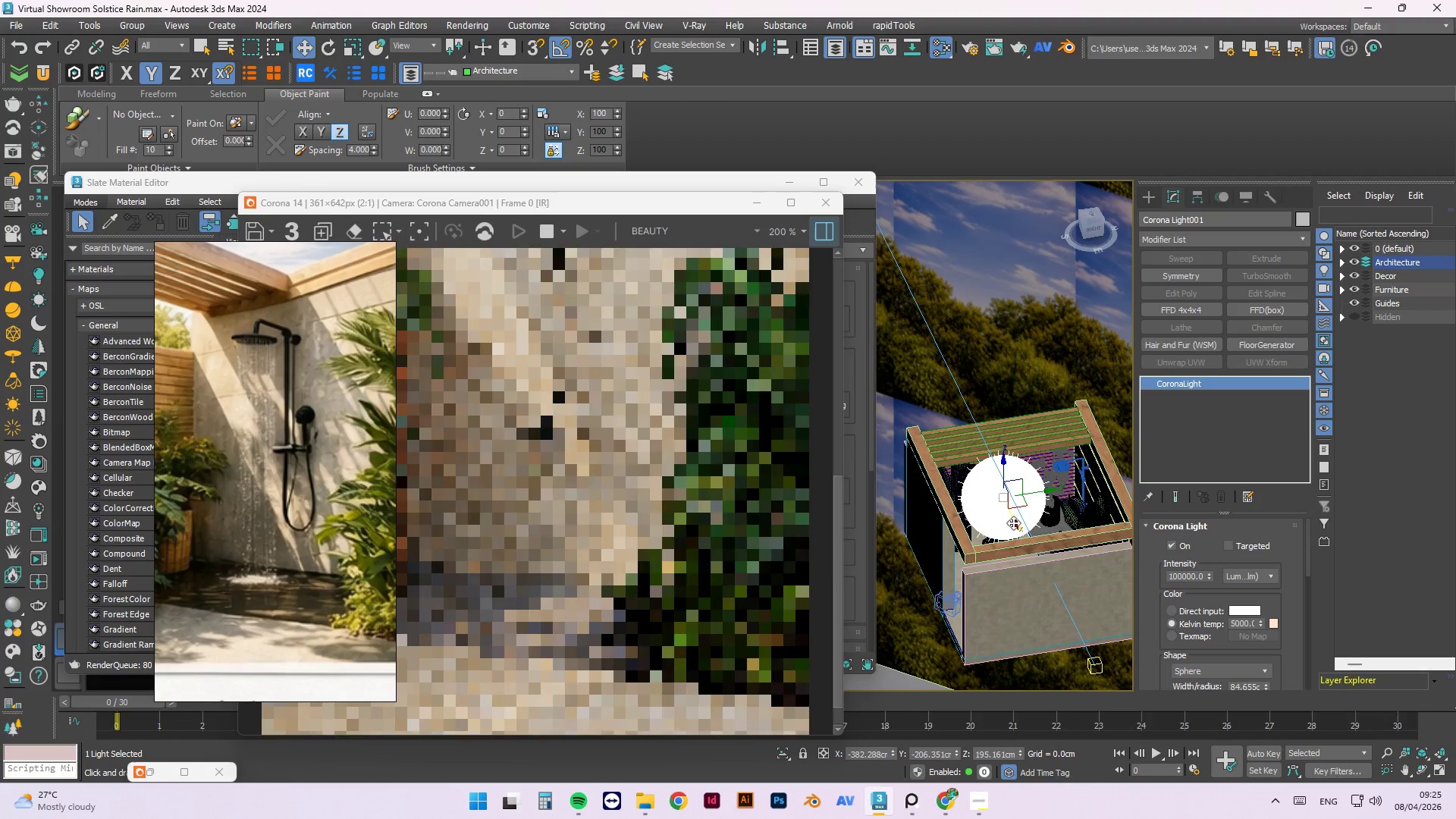 
left_click_drag(start_coordinate=[1012, 522], to_coordinate=[1019, 545])
 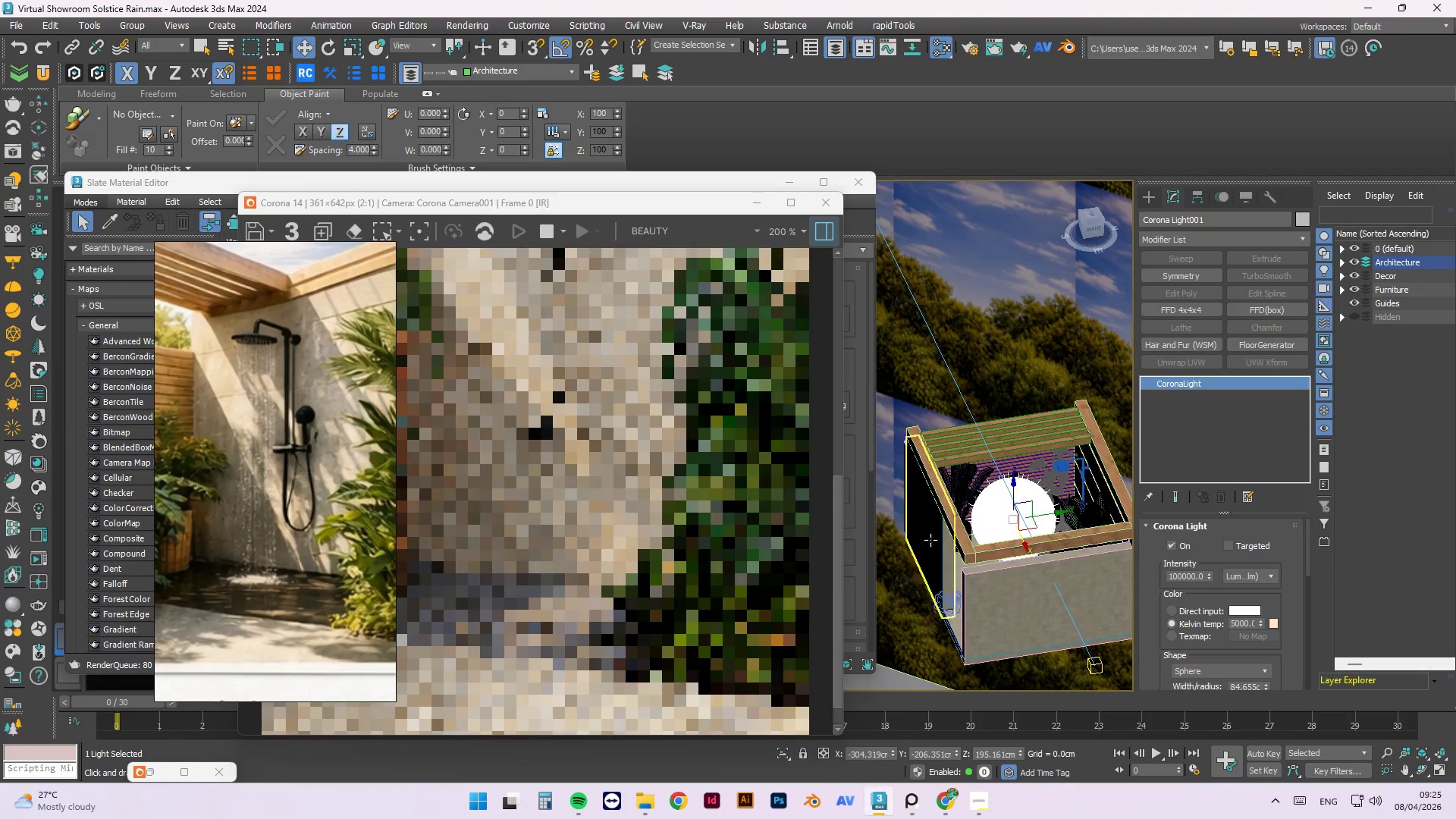 
hold_key(key=AltLeft, duration=0.67)
 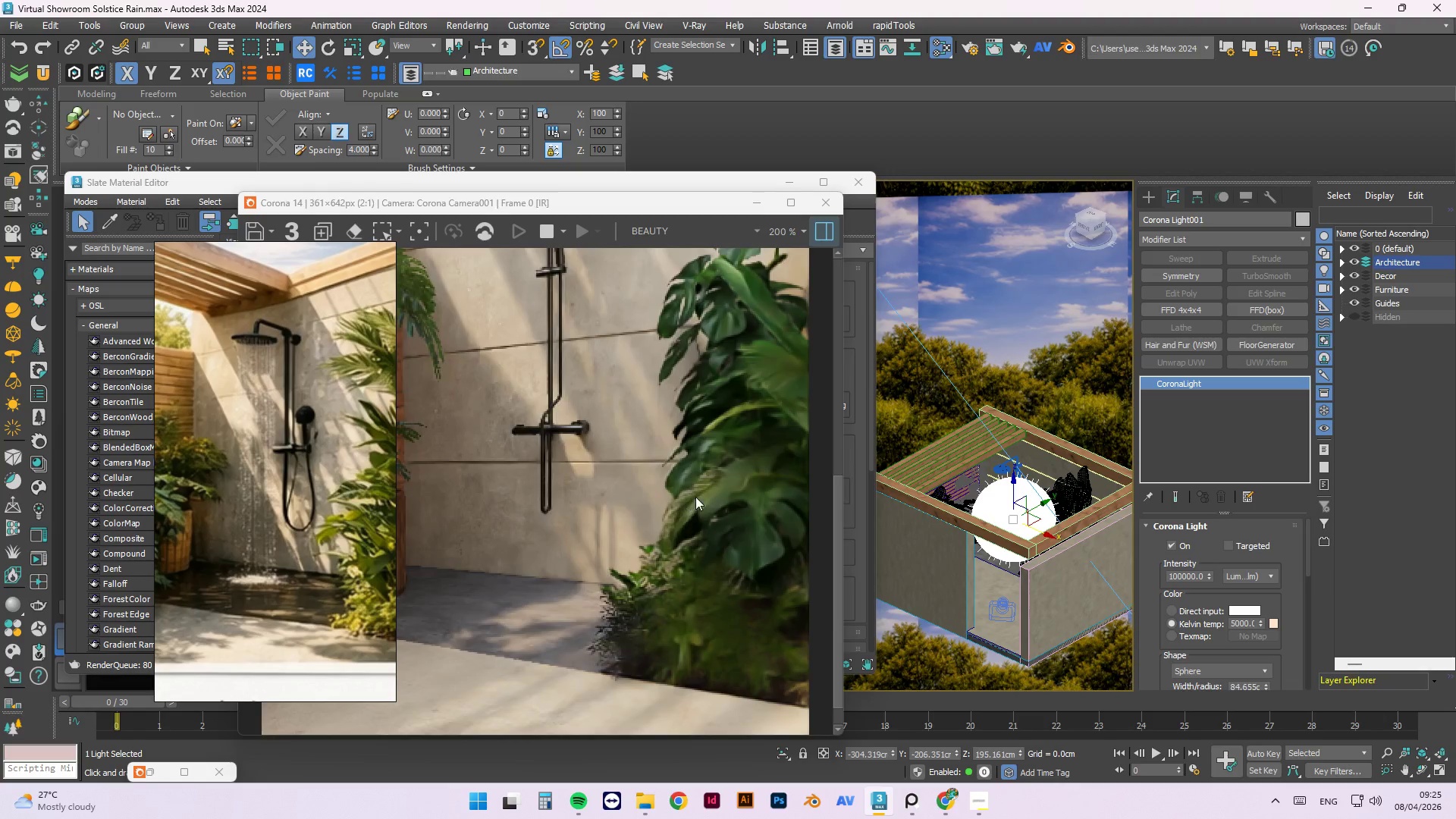 
scroll: coordinate [692, 518], scroll_direction: down, amount: 2.0
 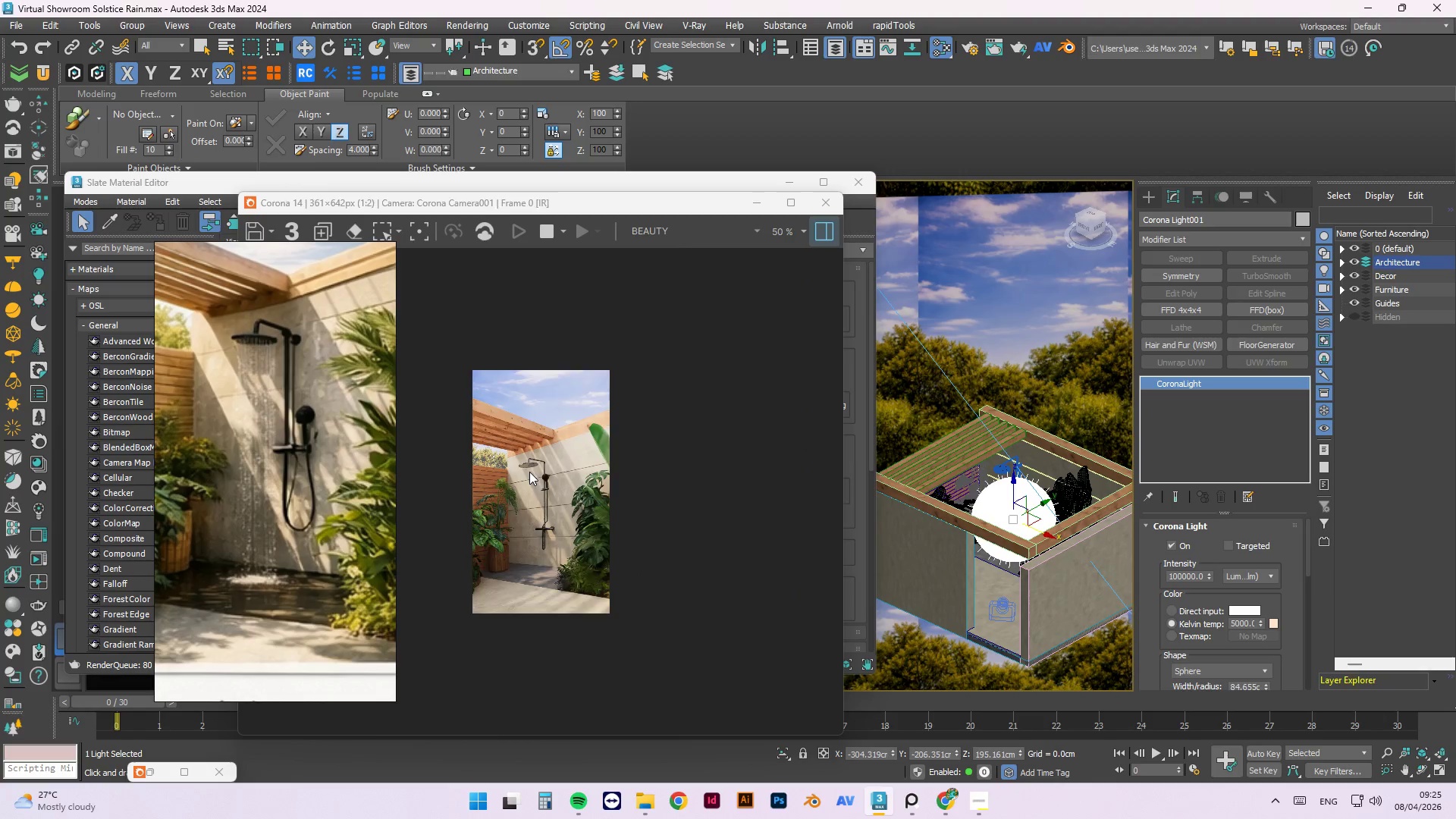 
scroll: coordinate [529, 472], scroll_direction: up, amount: 1.0
 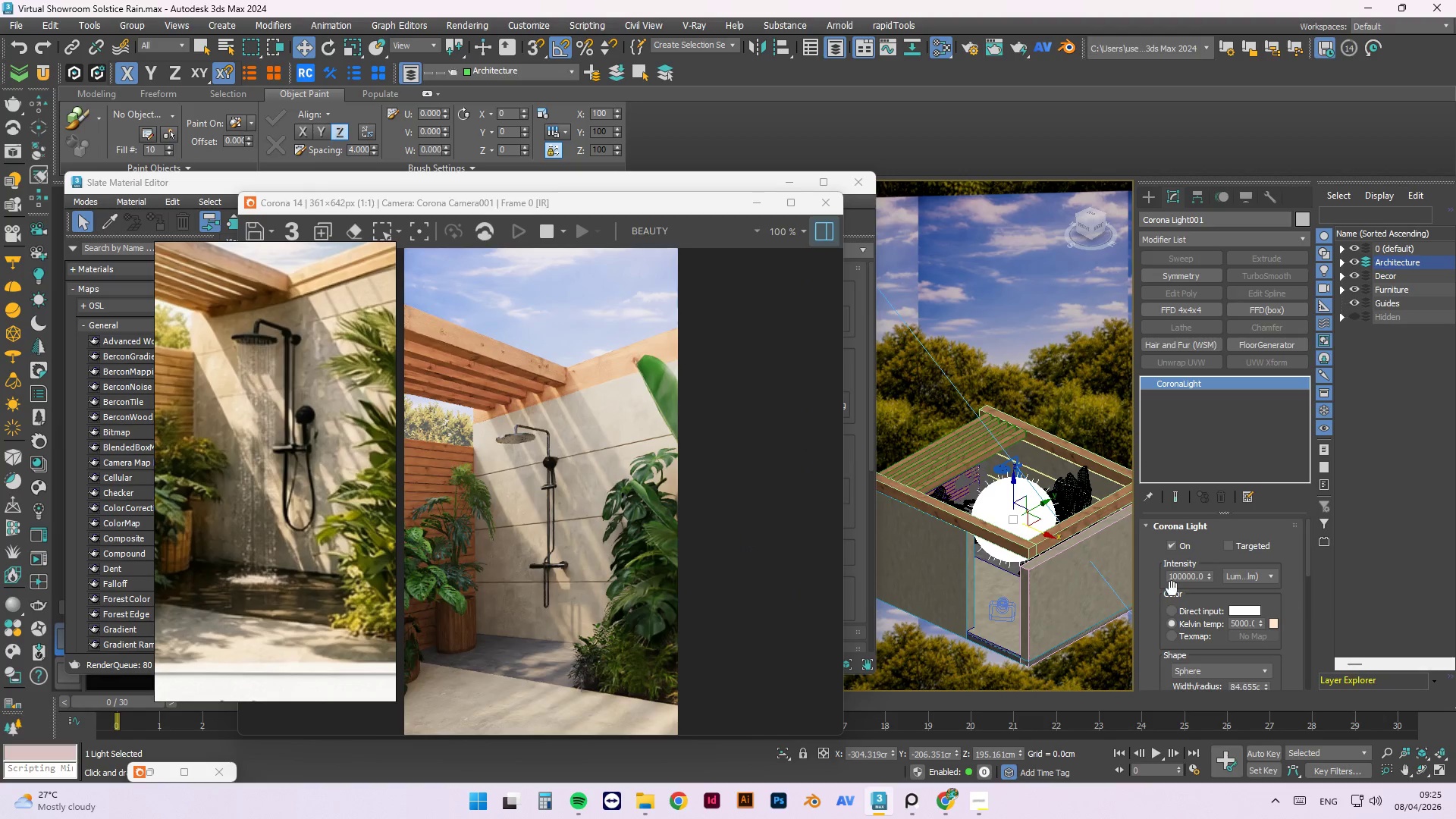 
left_click([1172, 542])
 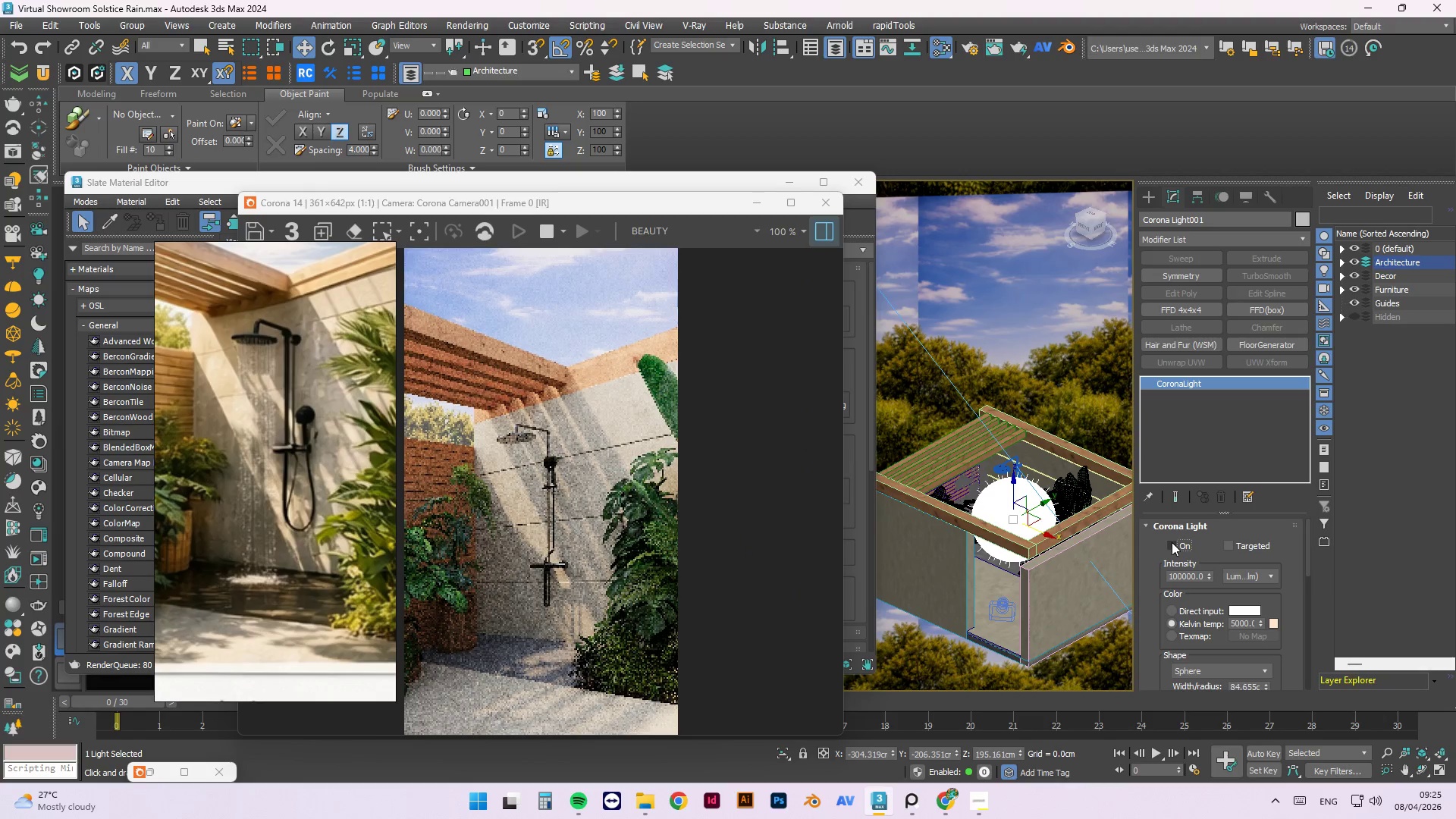 
left_click([1172, 542])
 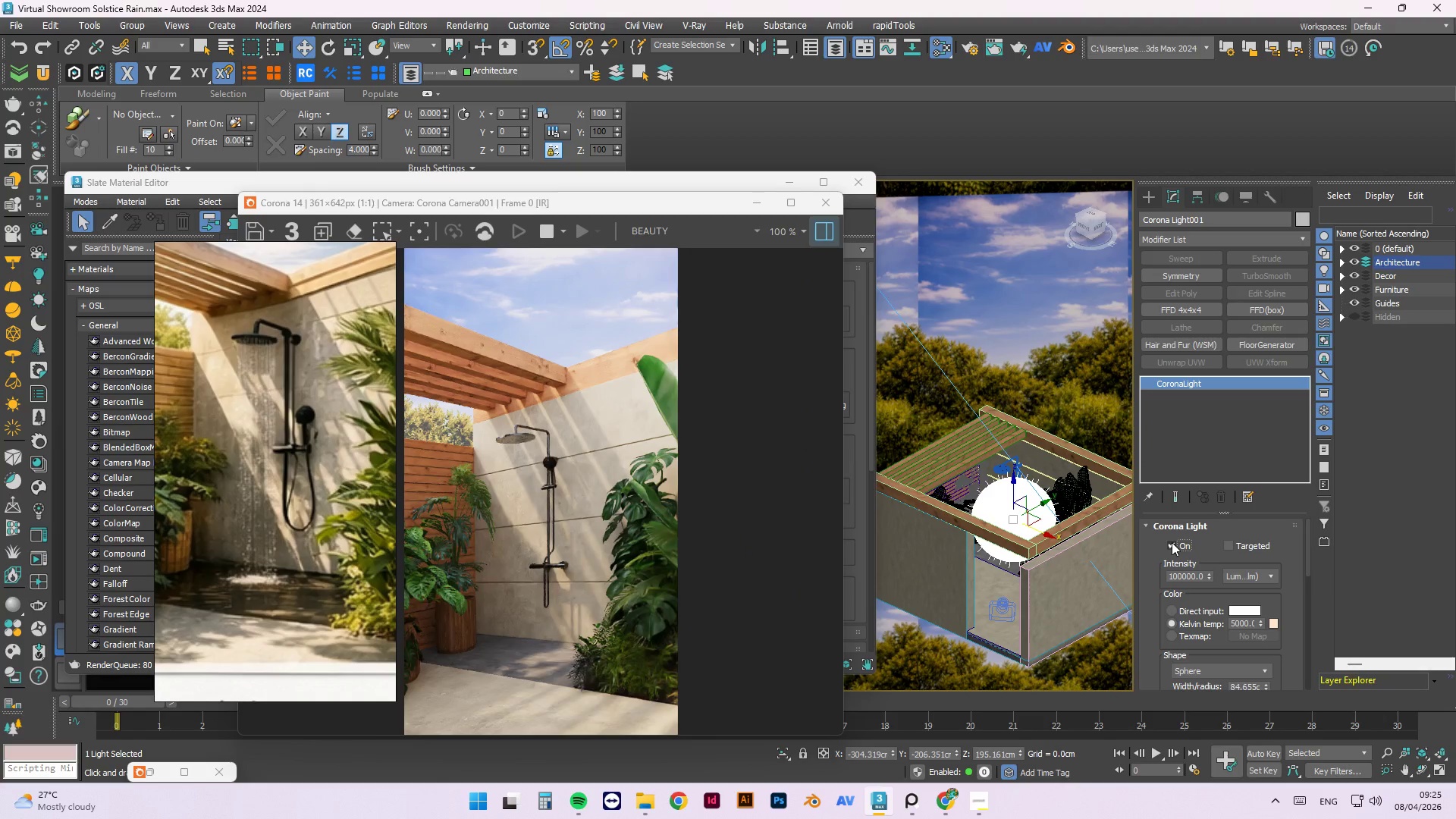 
scroll: coordinate [541, 698], scroll_direction: up, amount: 2.0
 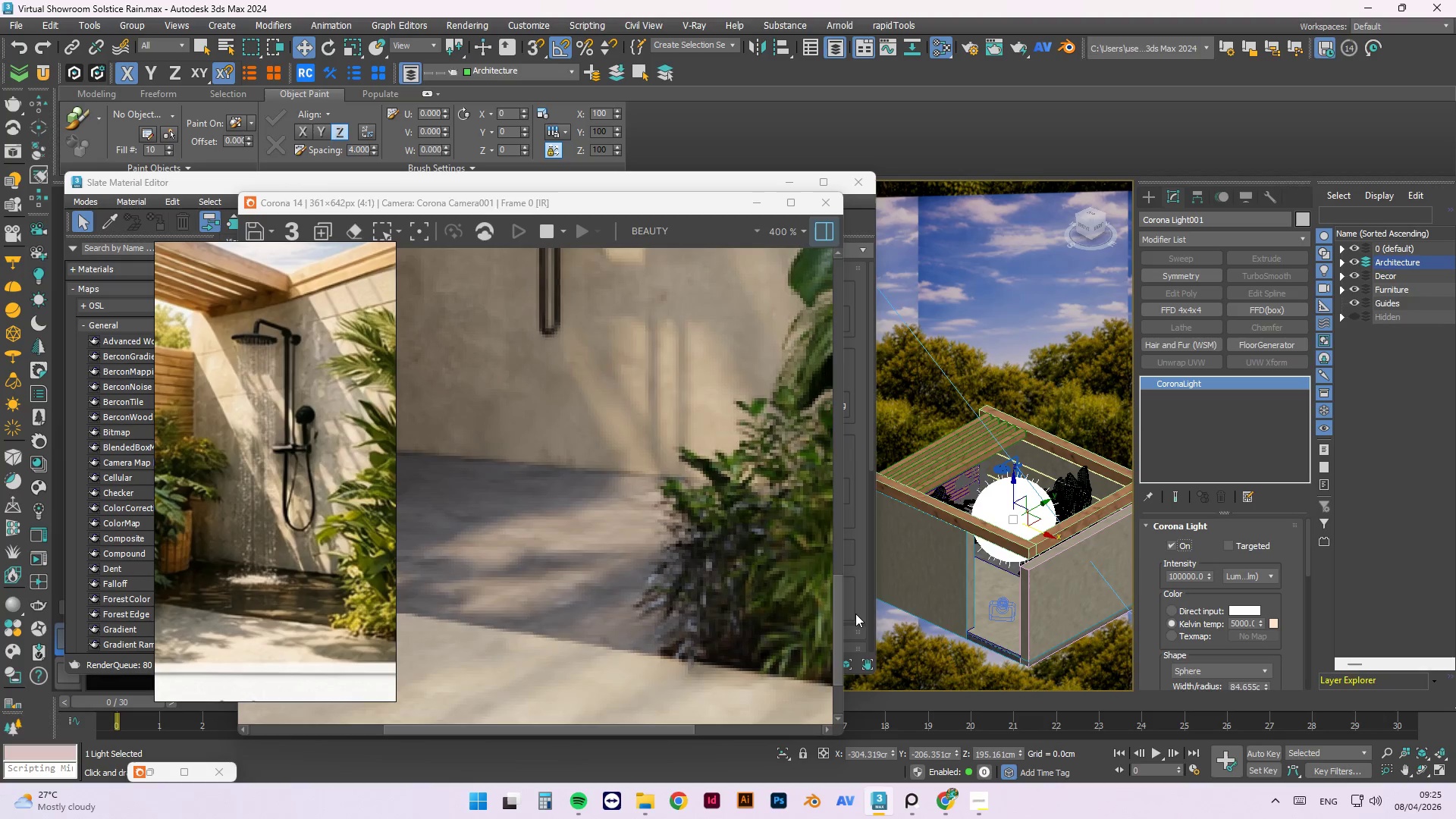 
hold_key(key=AltLeft, duration=0.8)
 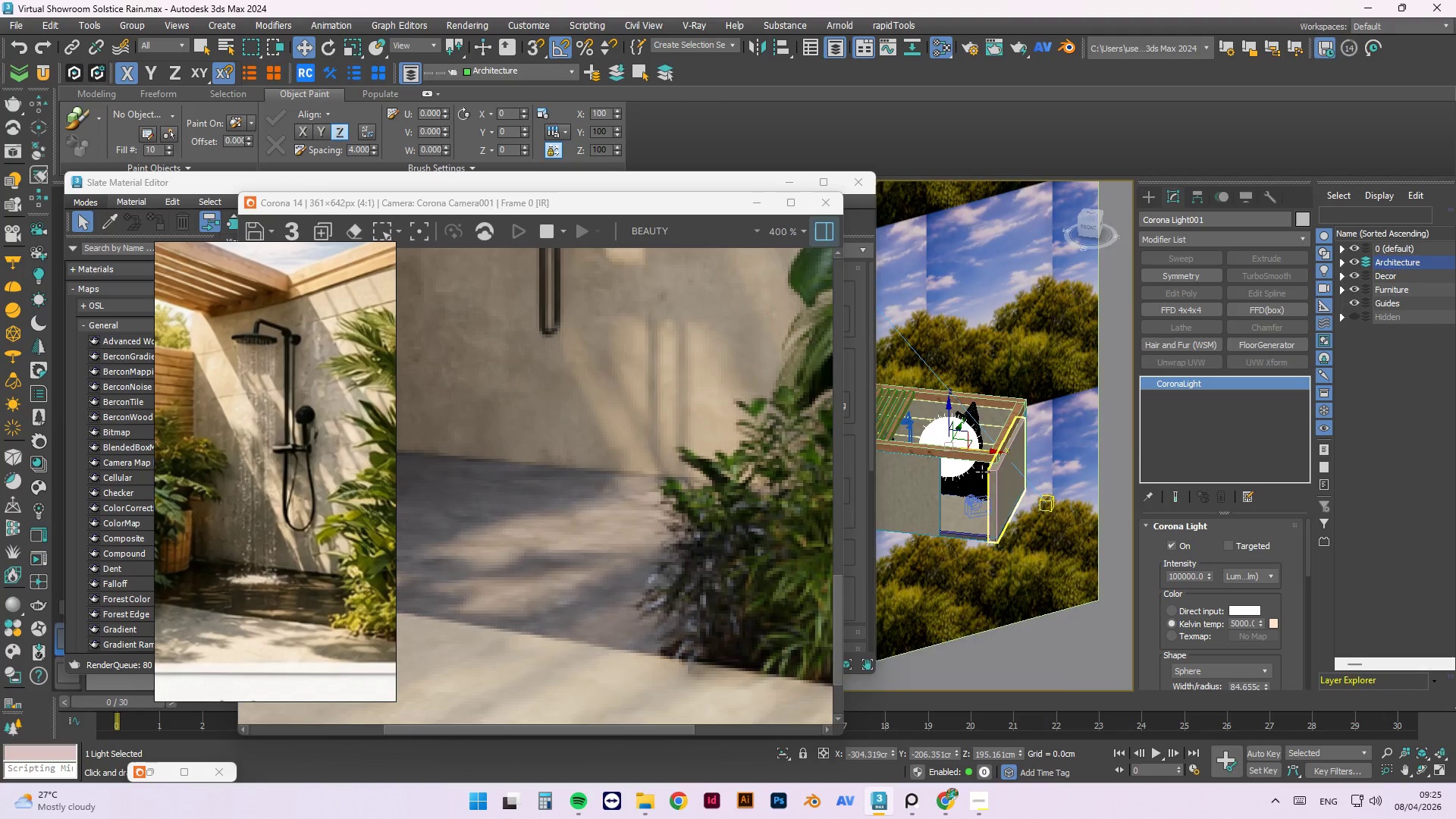 
scroll: coordinate [944, 430], scroll_direction: down, amount: 3.0
 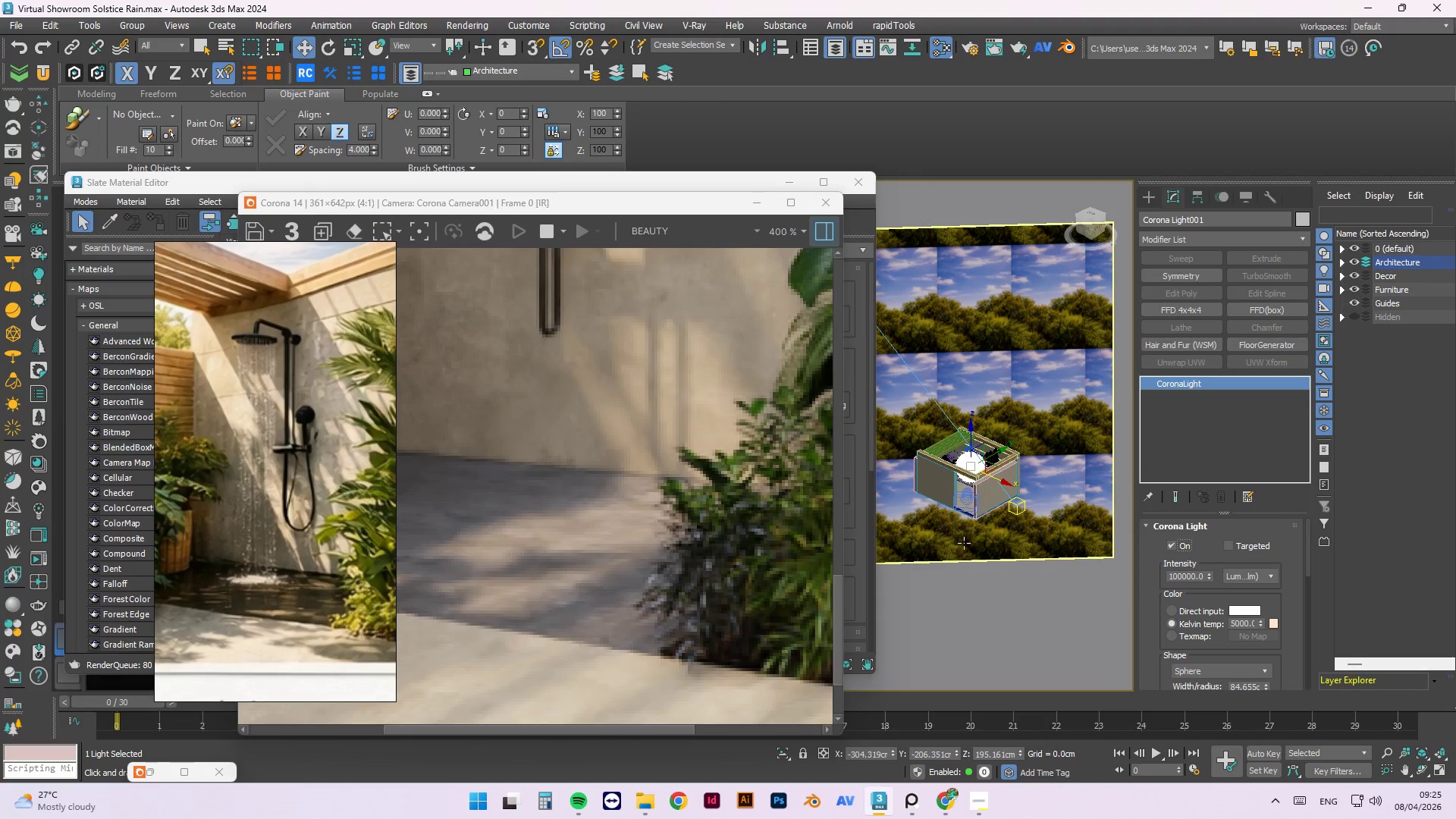 
hold_key(key=AltLeft, duration=1.55)
scroll: coordinate [952, 466], scroll_direction: up, amount: 6.0
 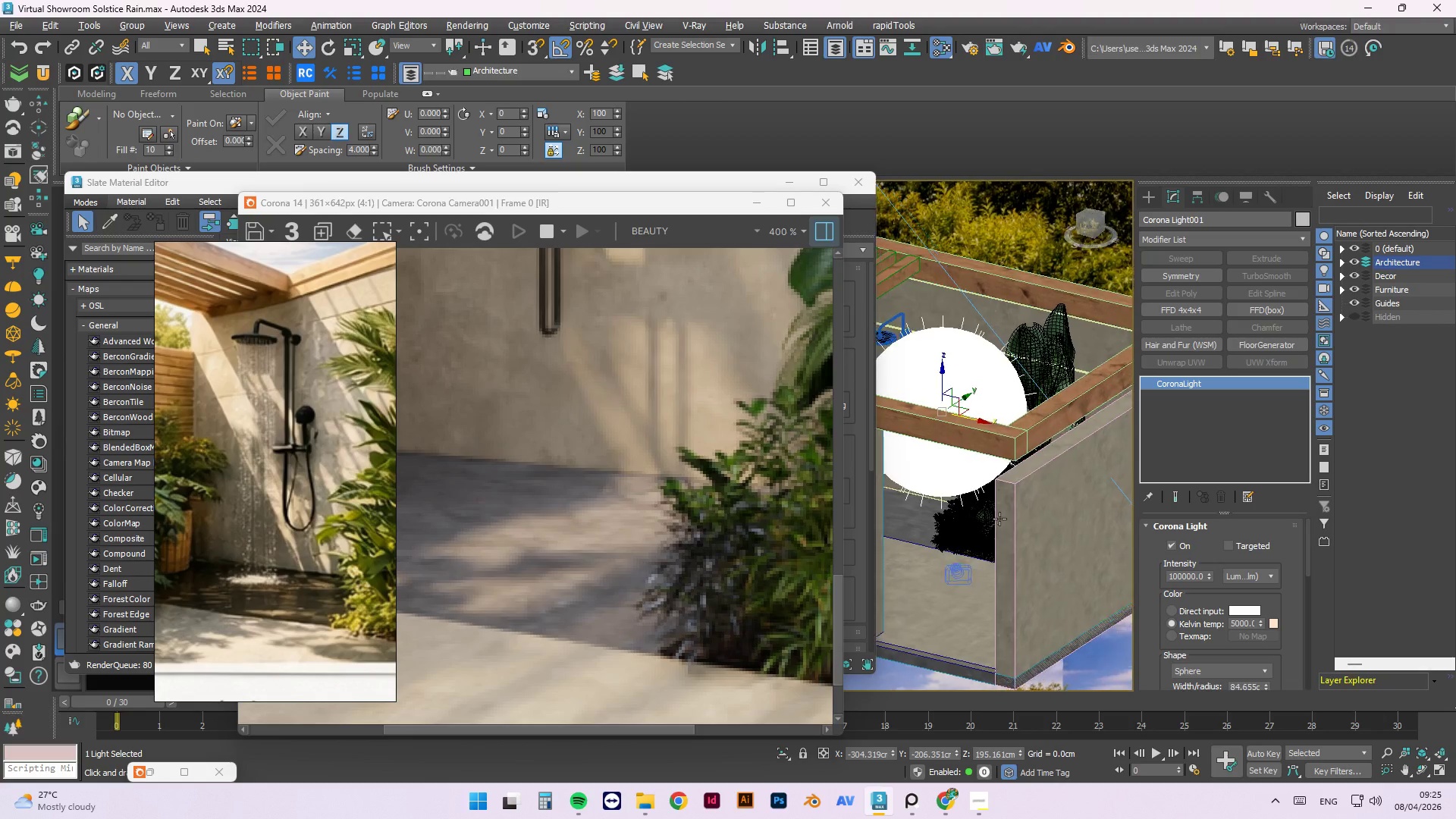 
key(Alt+AltLeft)
 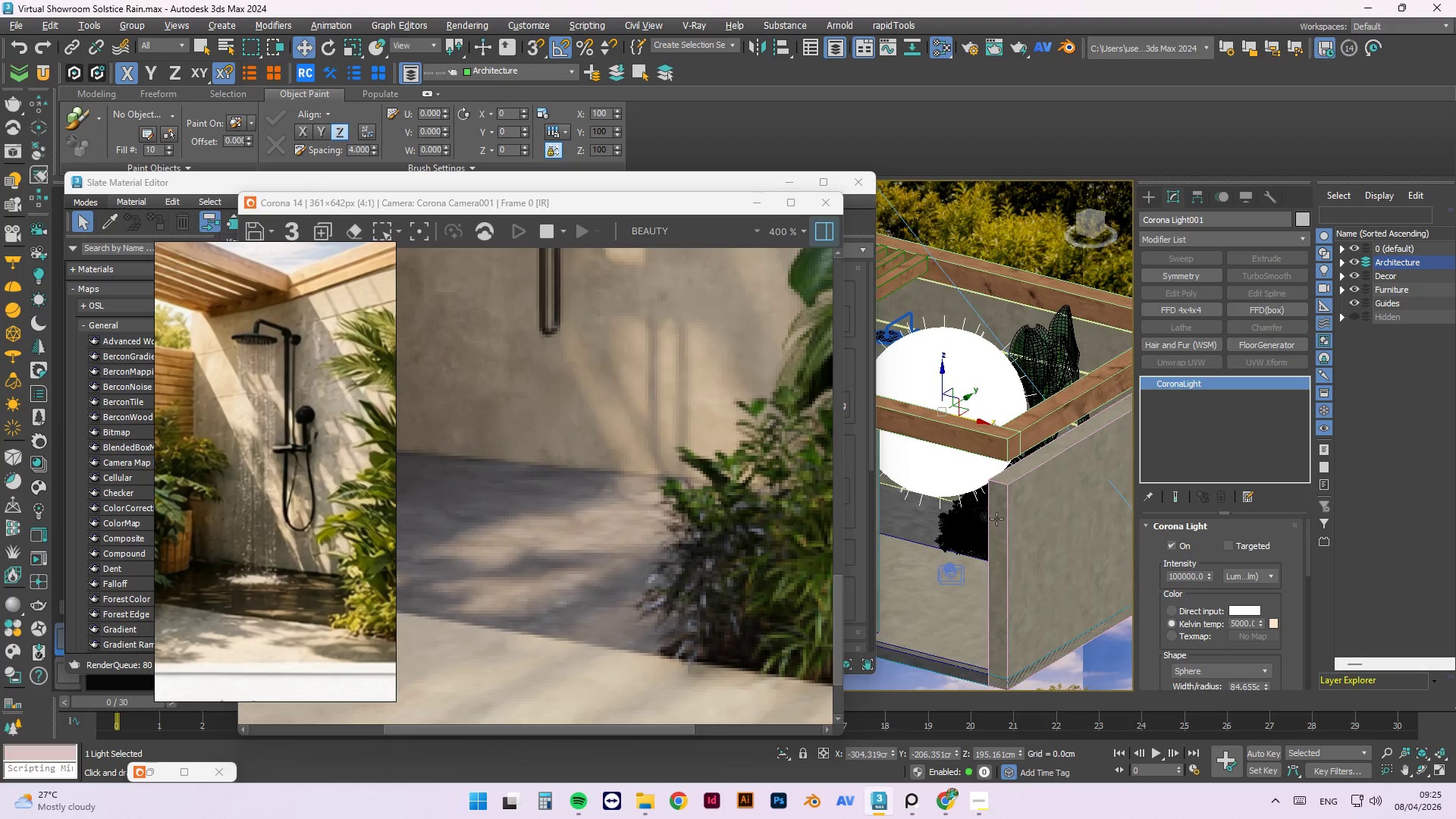 
key(Alt+AltLeft)
 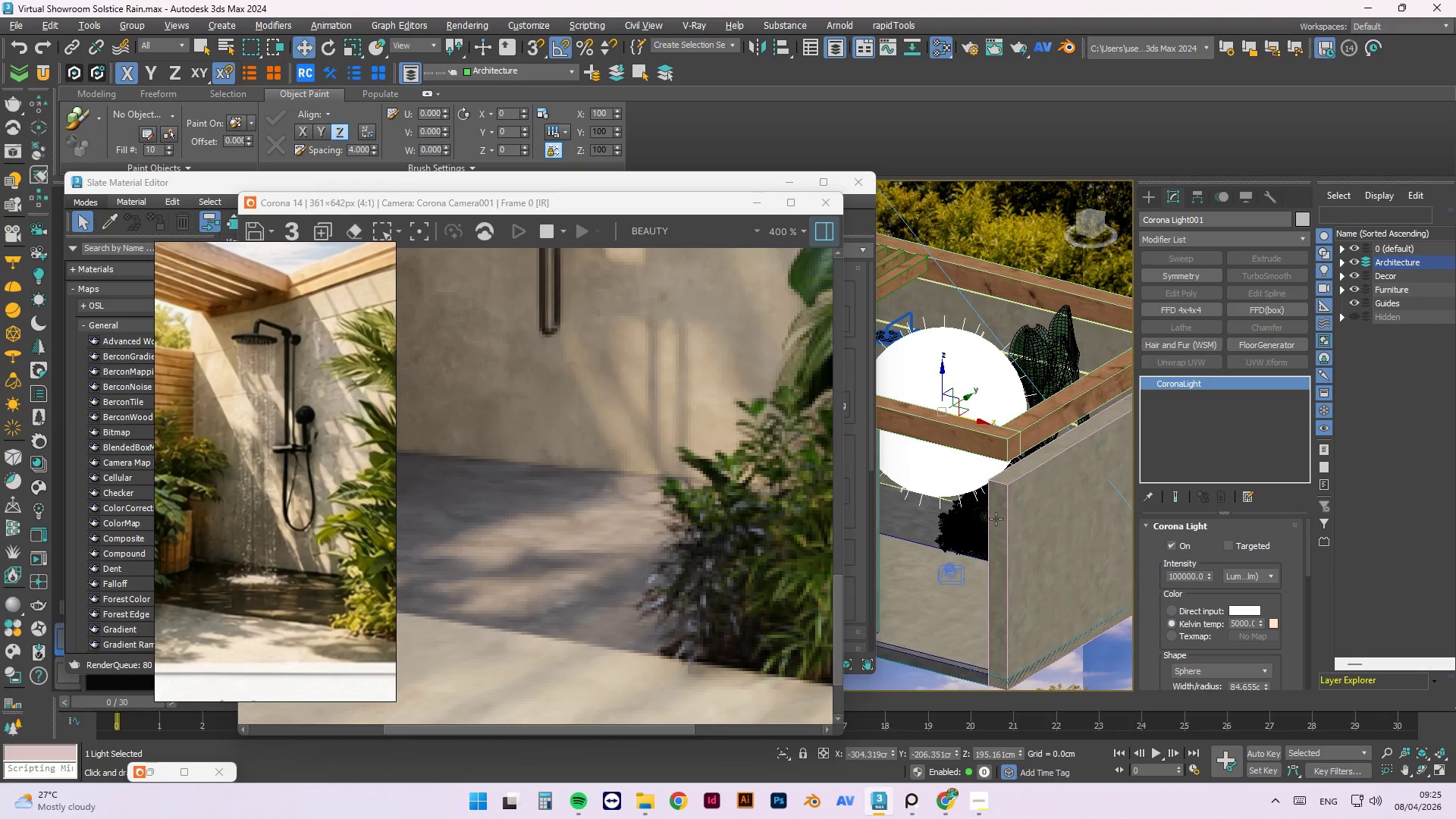 
key(Alt+AltLeft)
 